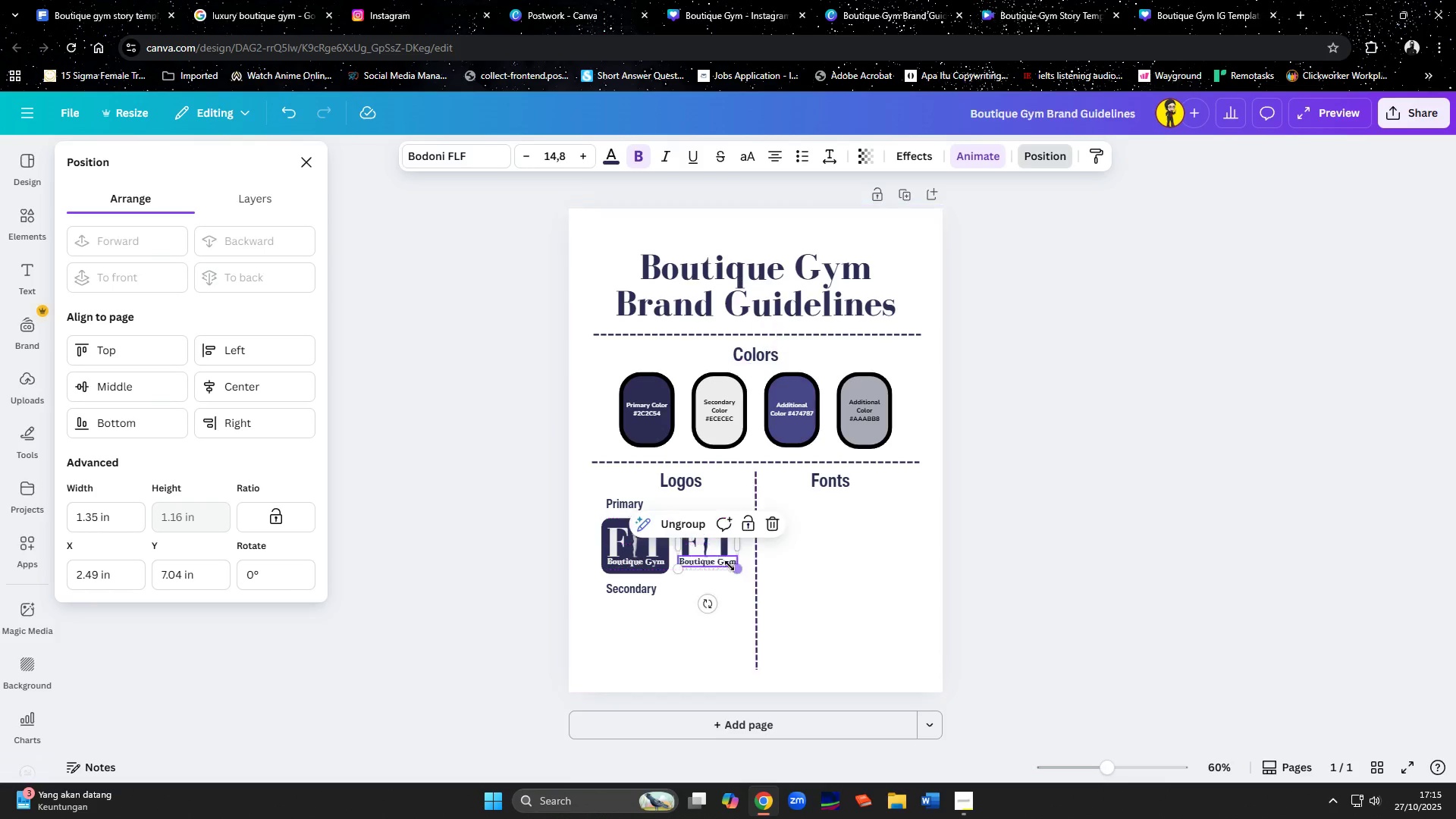 
left_click([728, 563])
 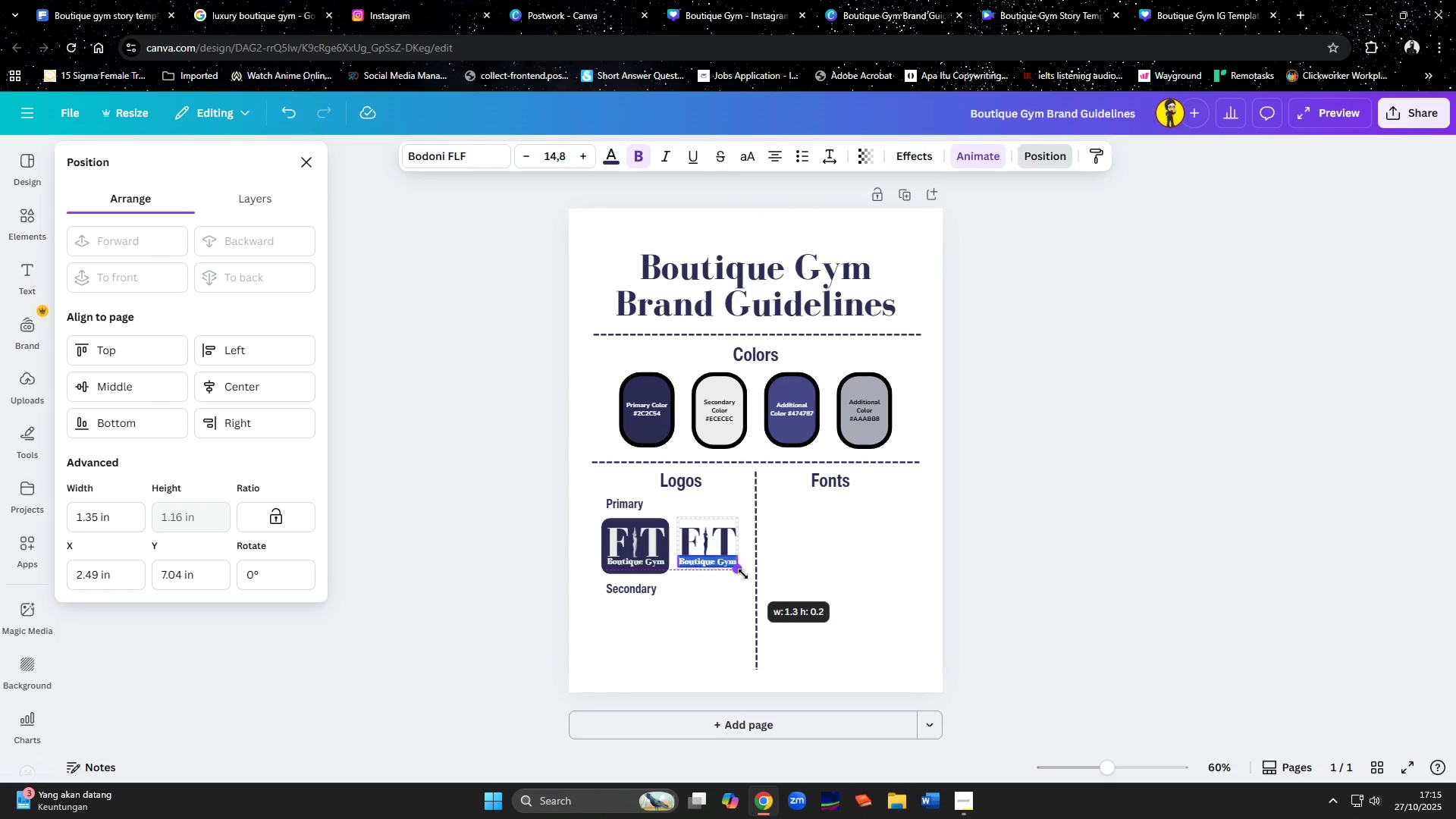 
wait(8.79)
 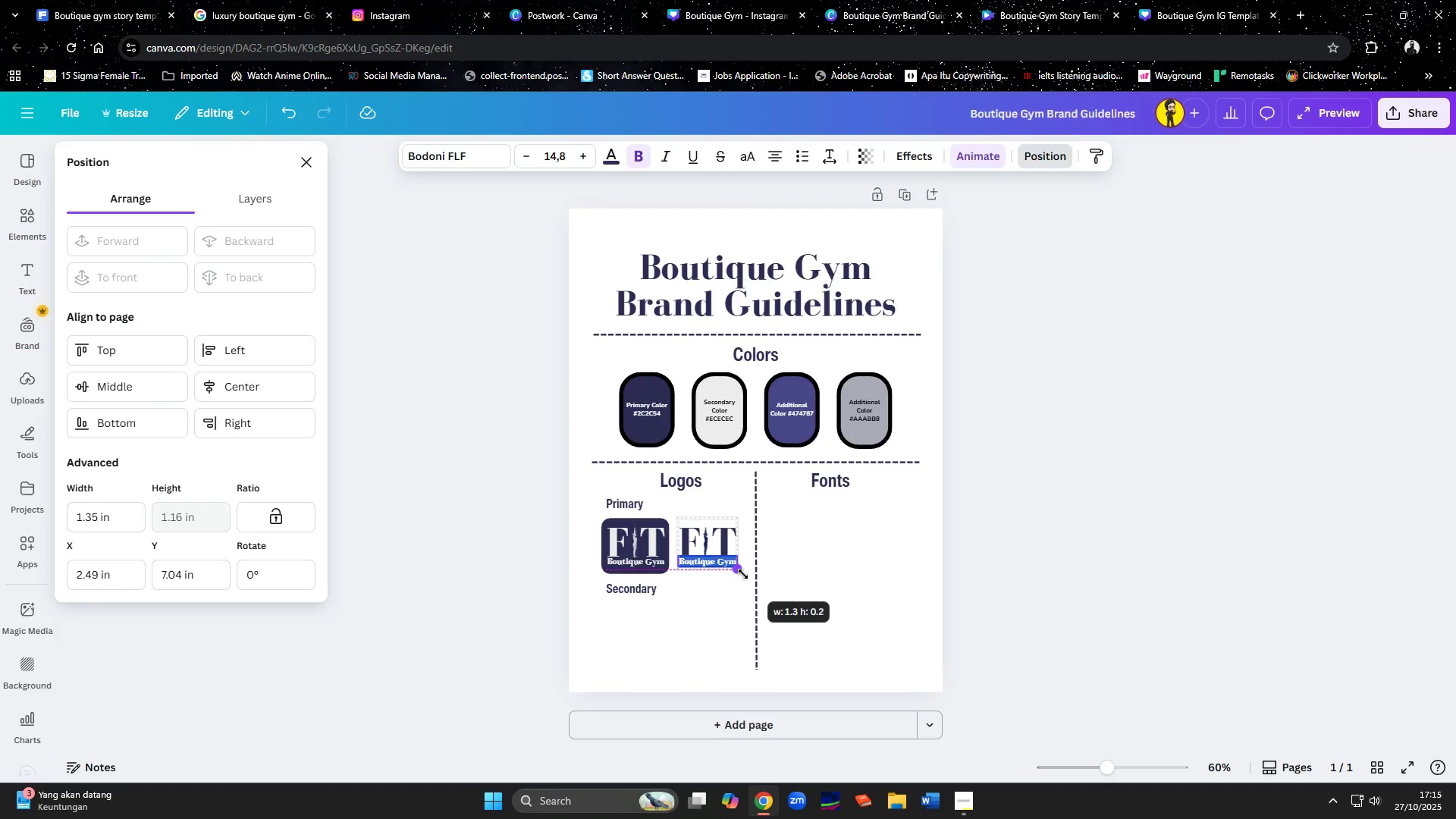 
left_click([930, 2])
 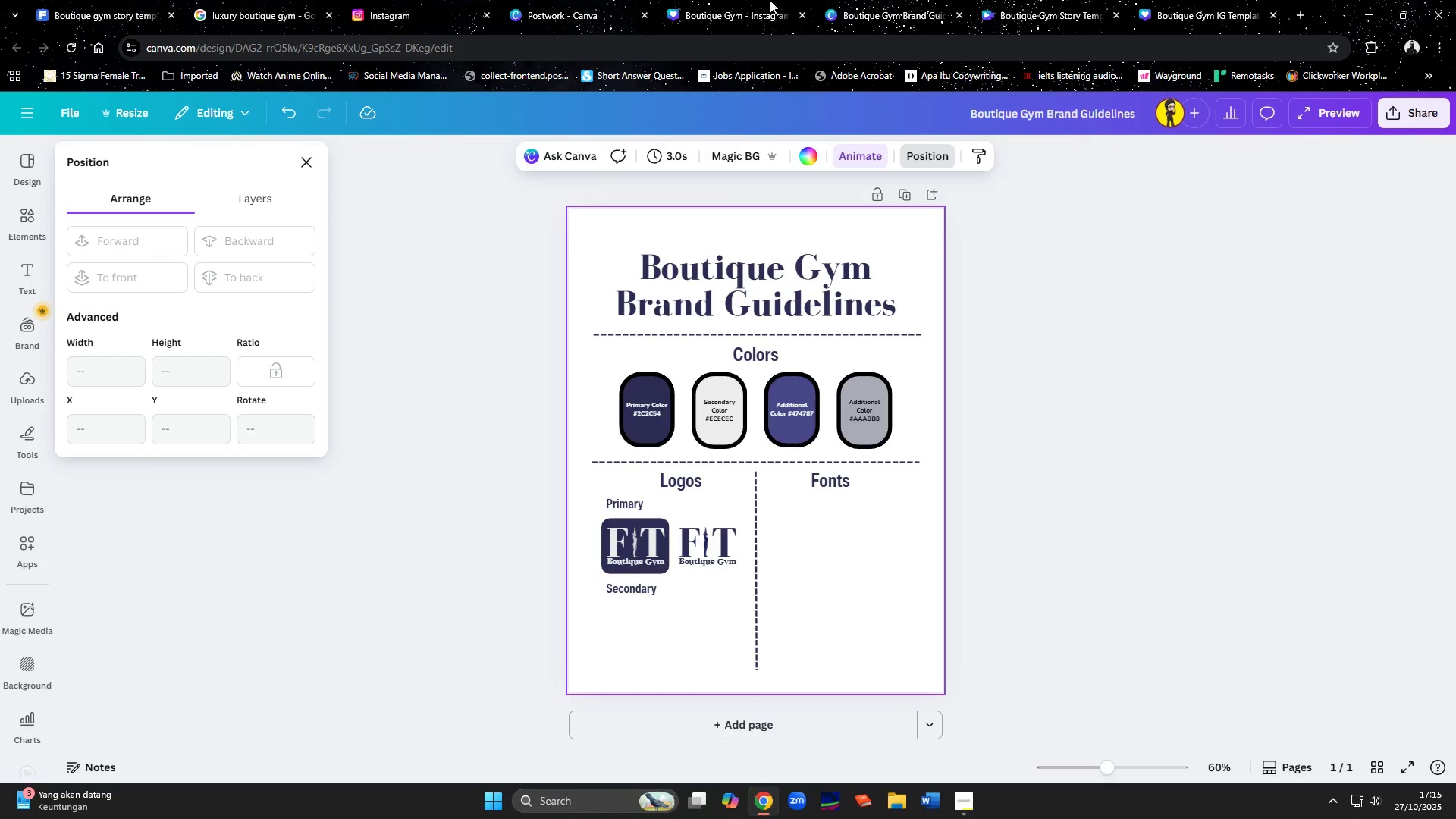 
left_click([731, 0])
 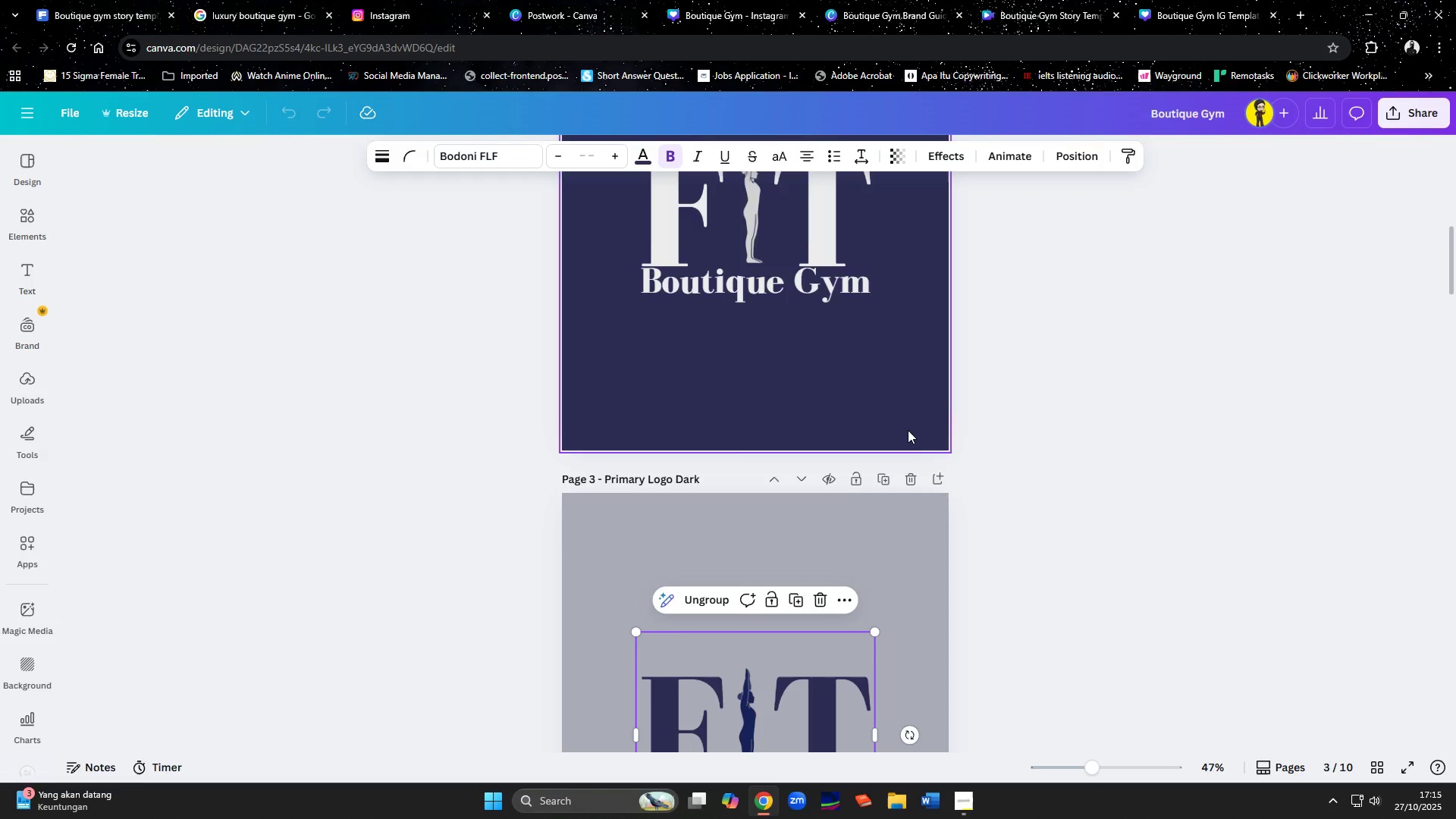 
scroll: coordinate [885, 383], scroll_direction: down, amount: 13.0
 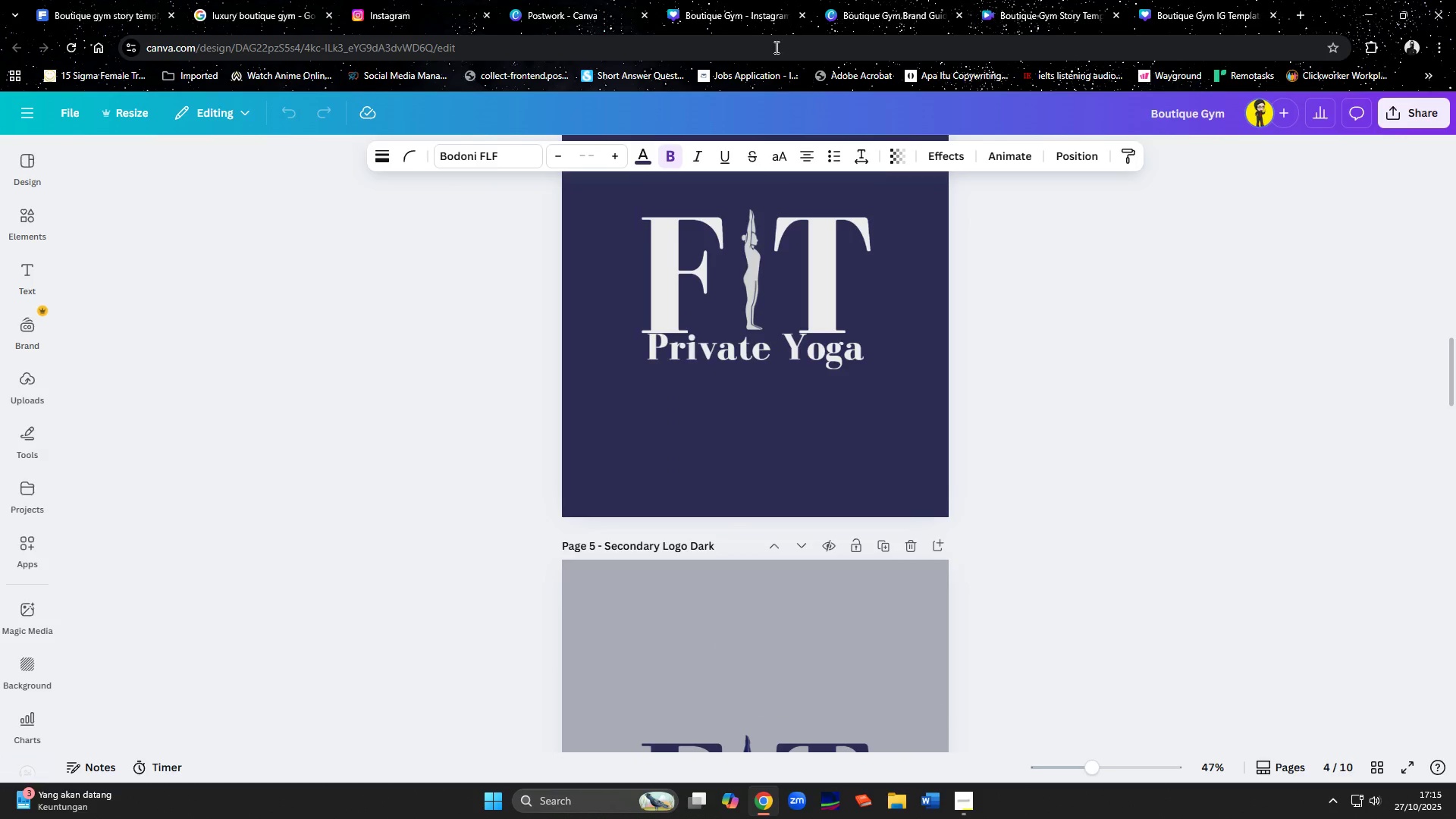 
left_click([851, 4])
 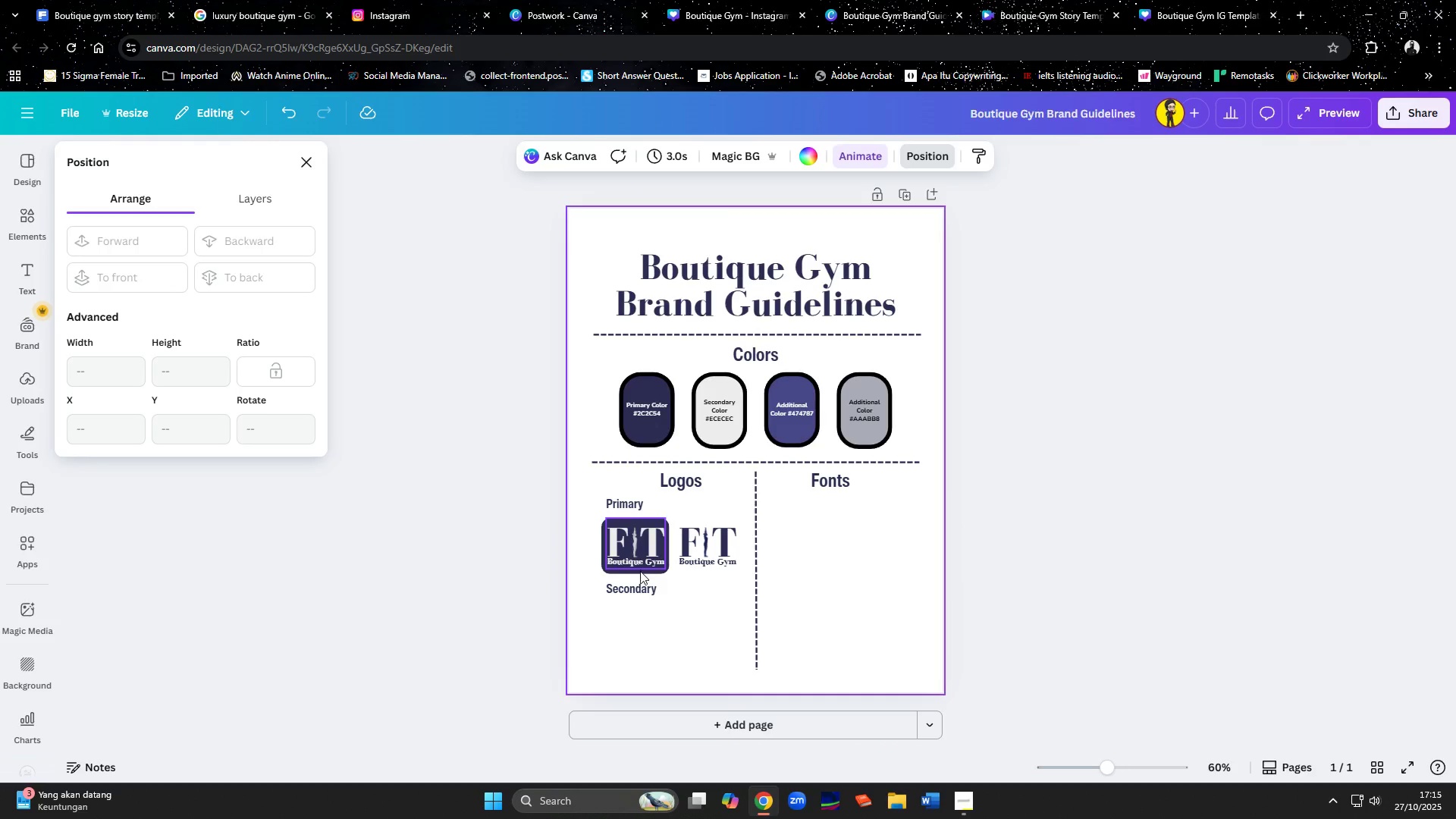 
left_click([640, 573])
 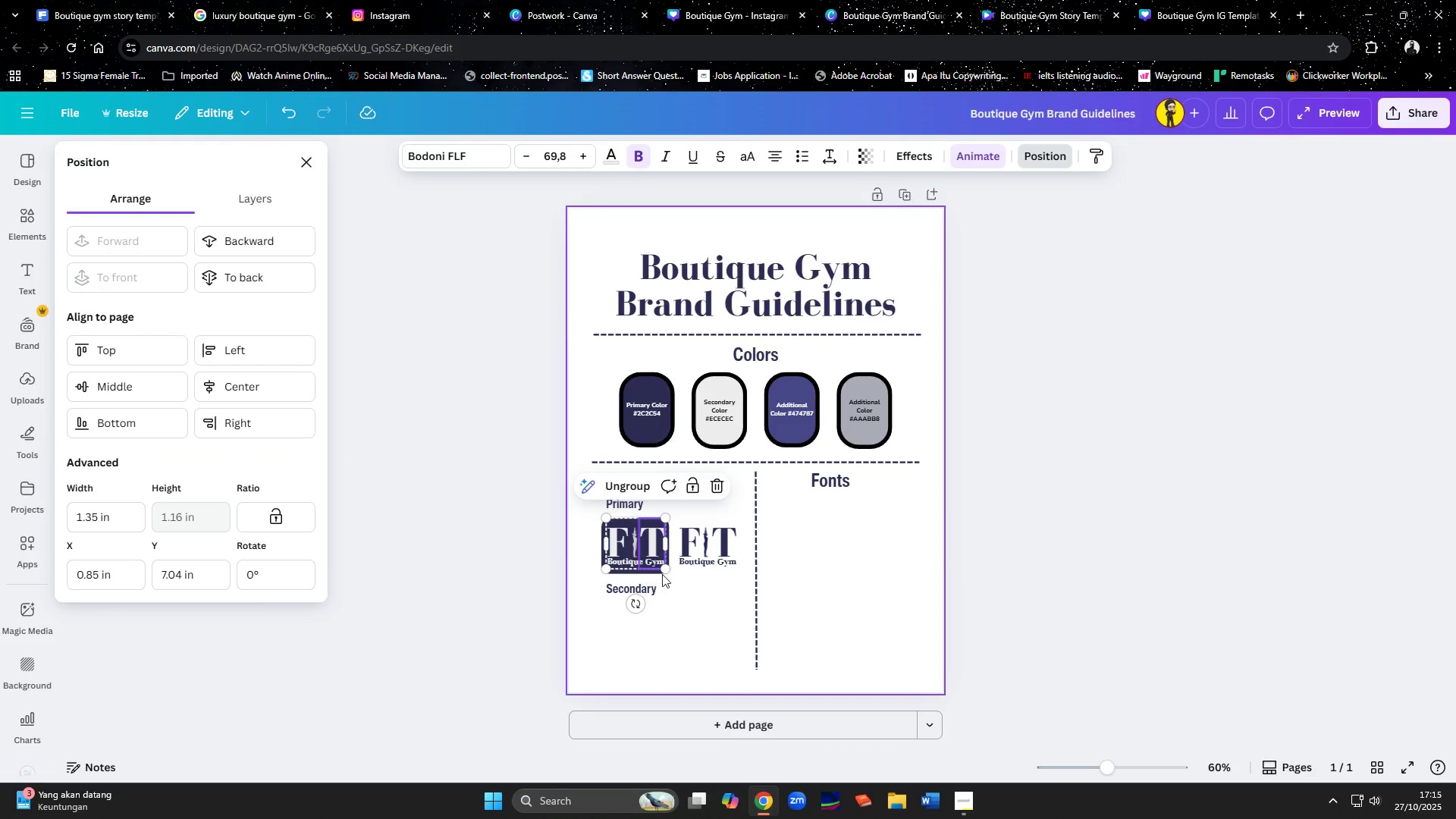 
left_click([666, 574])
 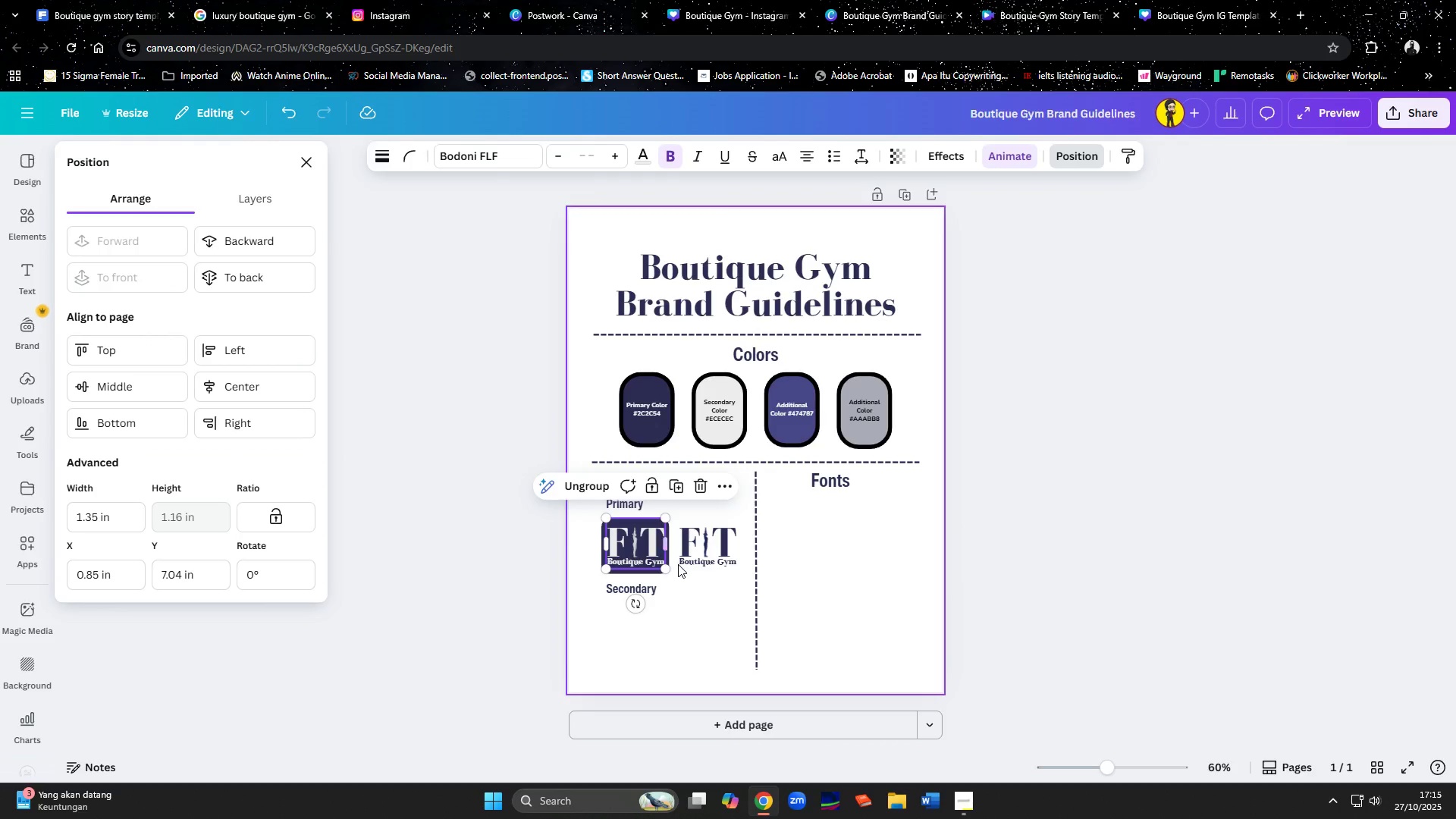 
left_click([679, 565])
 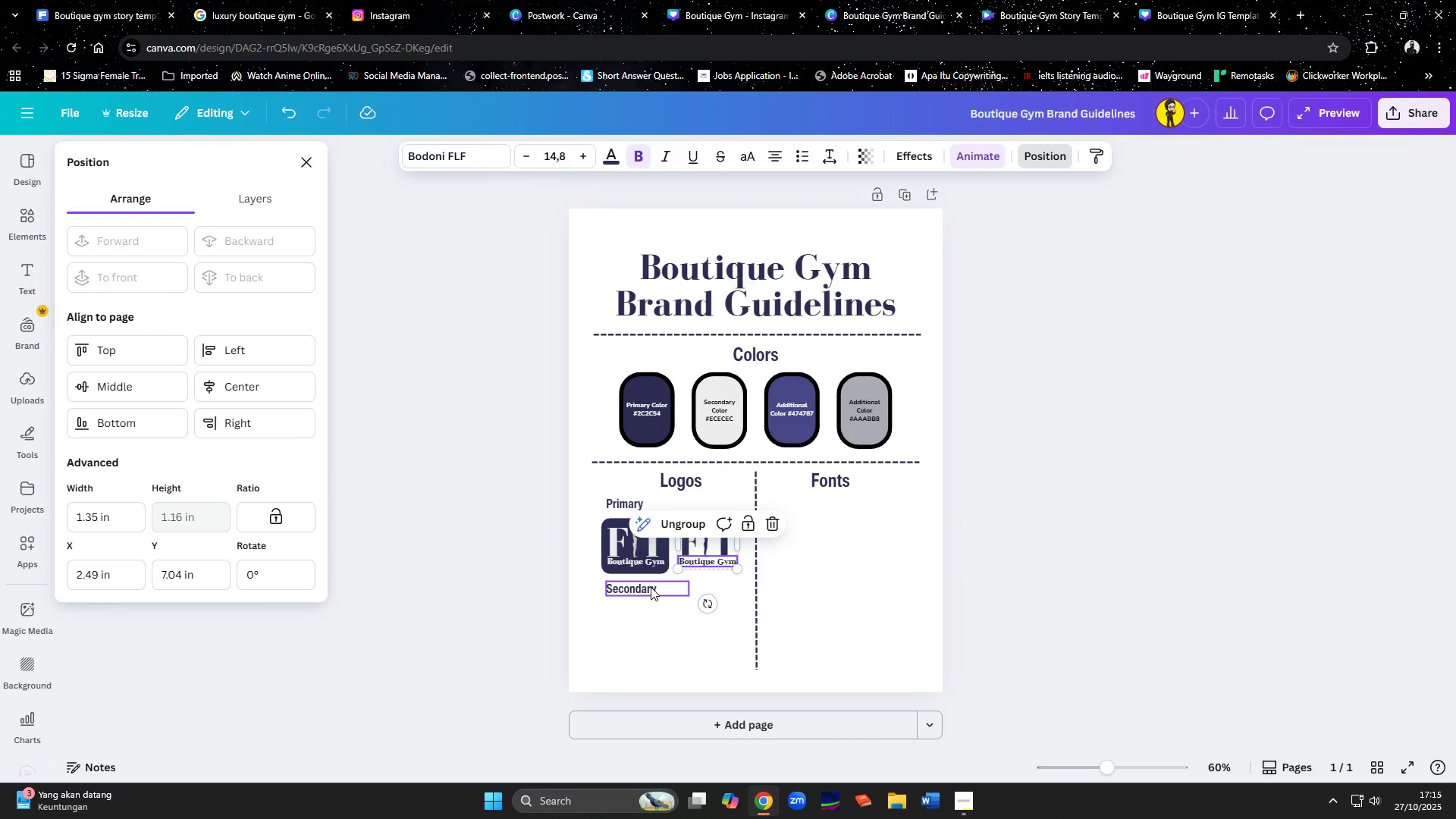 
left_click([651, 587])
 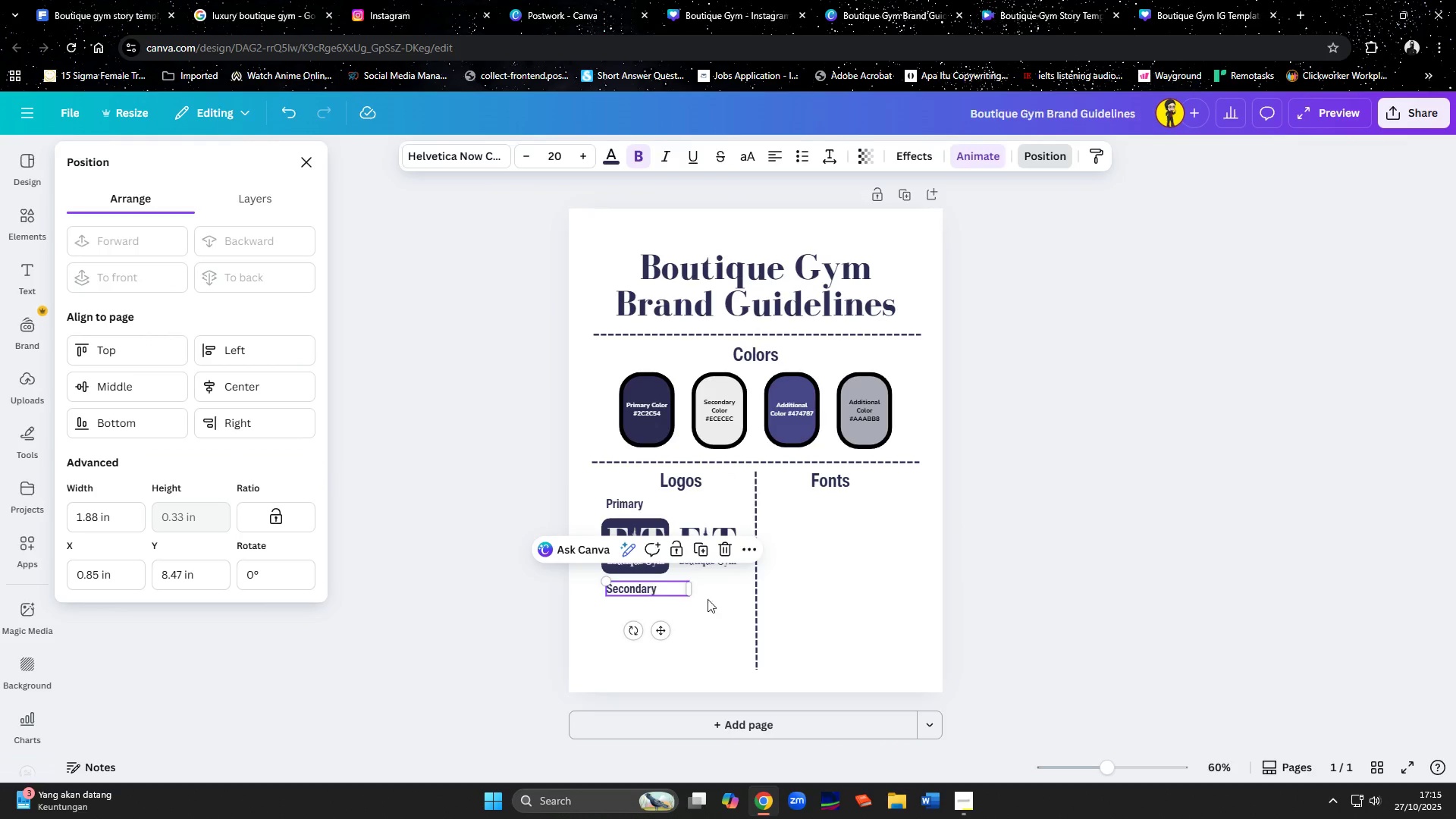 
key(ArrowUp)
 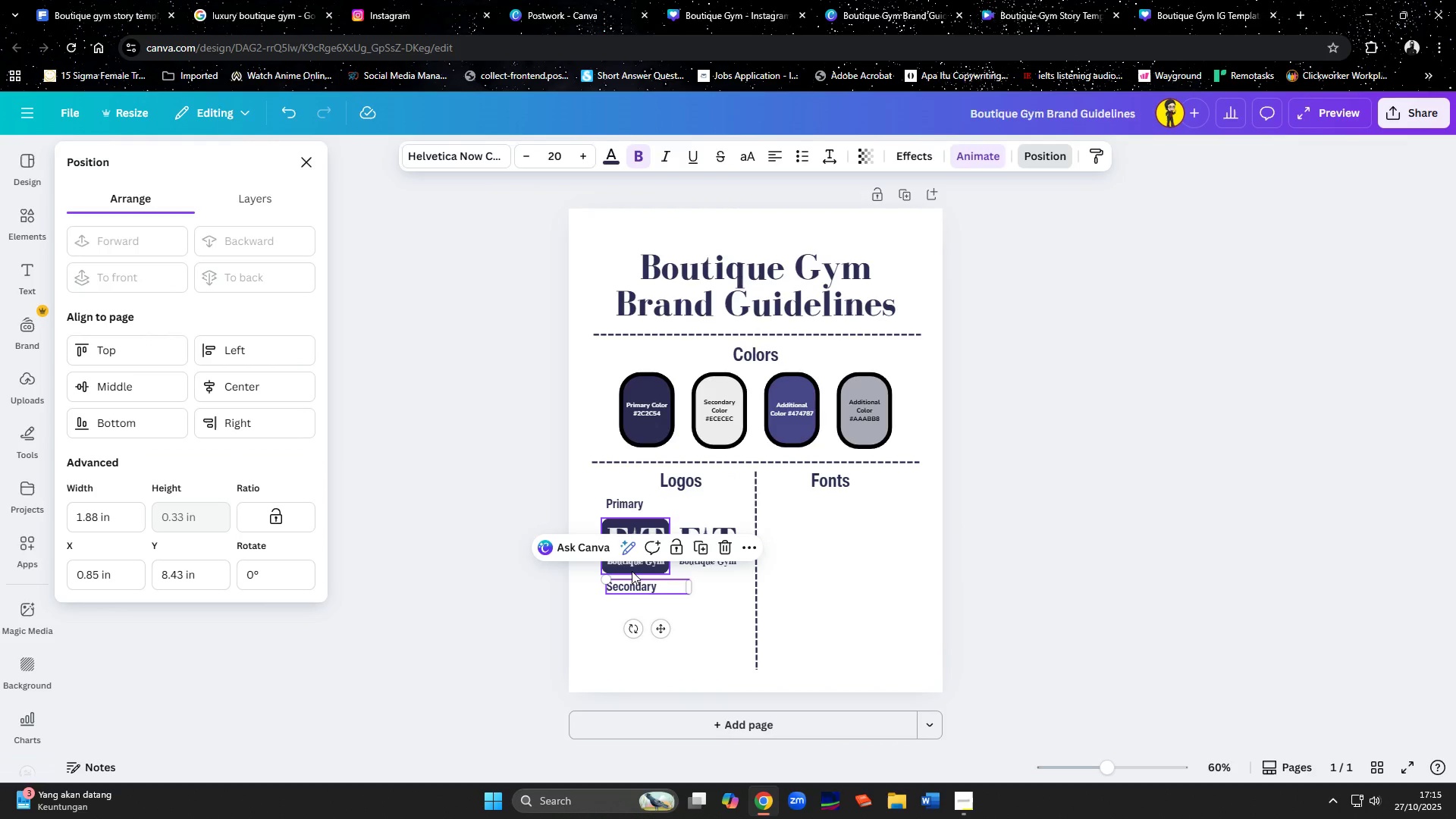 
left_click([632, 570])
 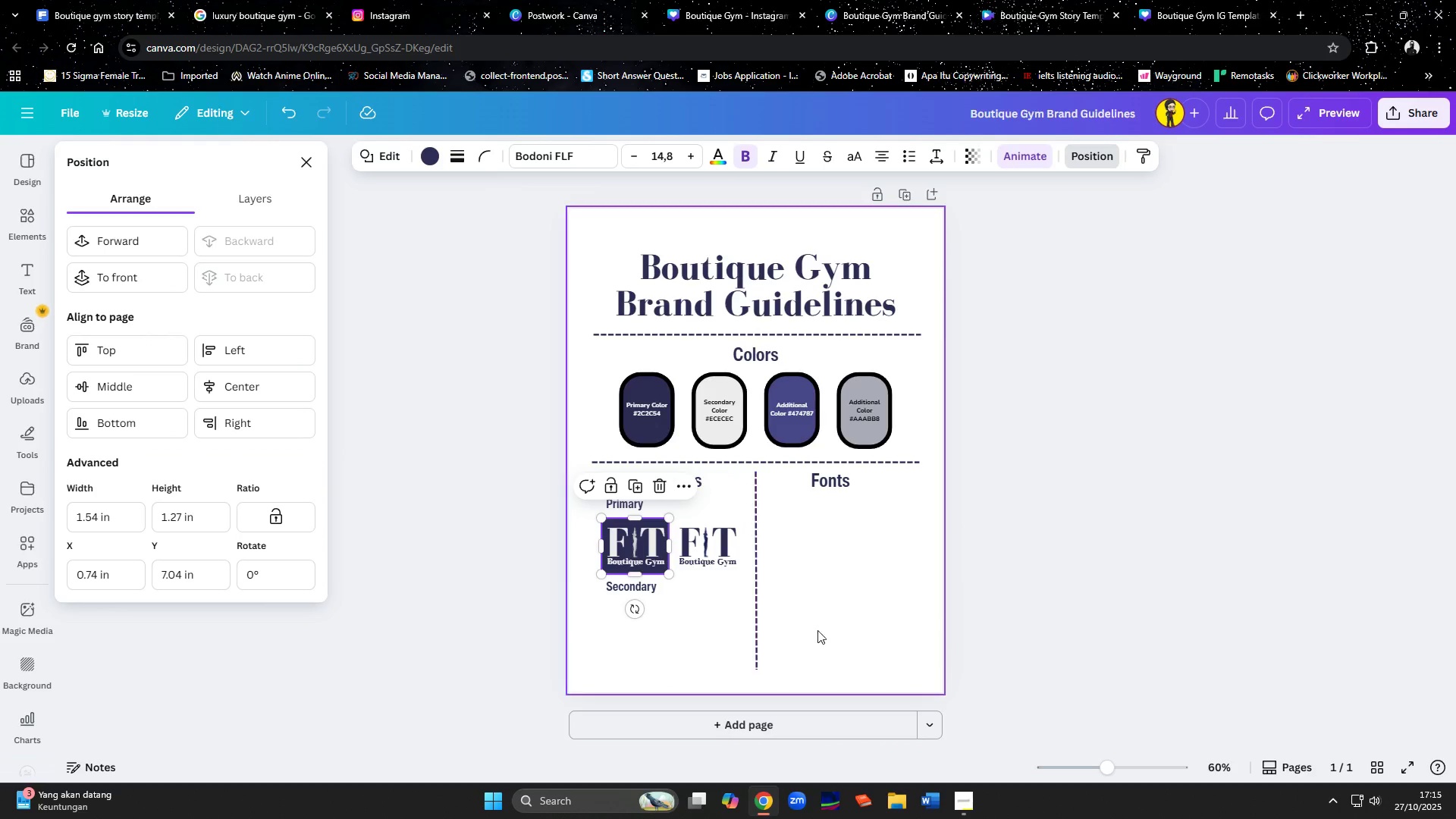 
left_click([827, 628])
 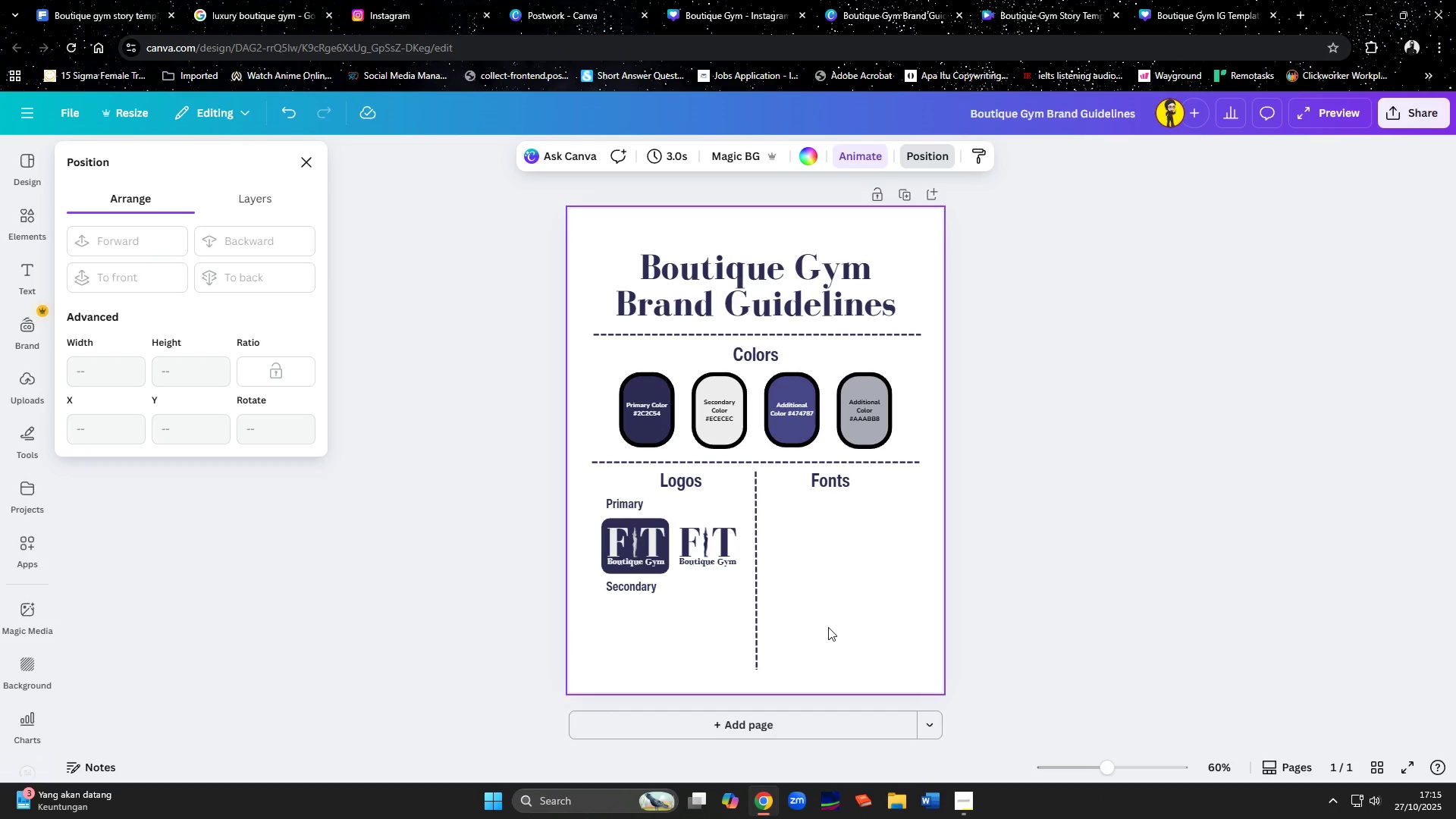 
wait(25.65)
 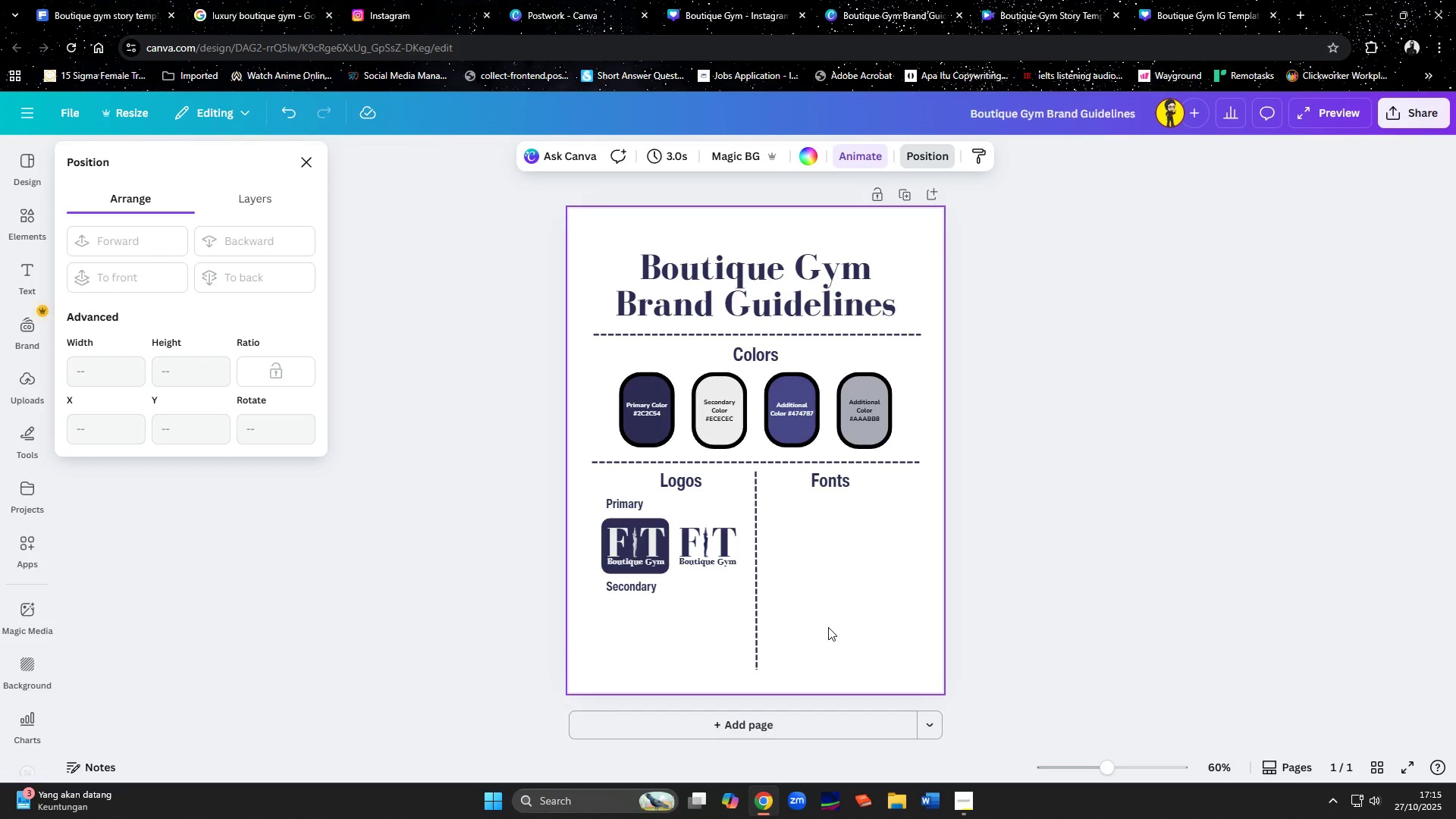 
left_click([882, 5])
 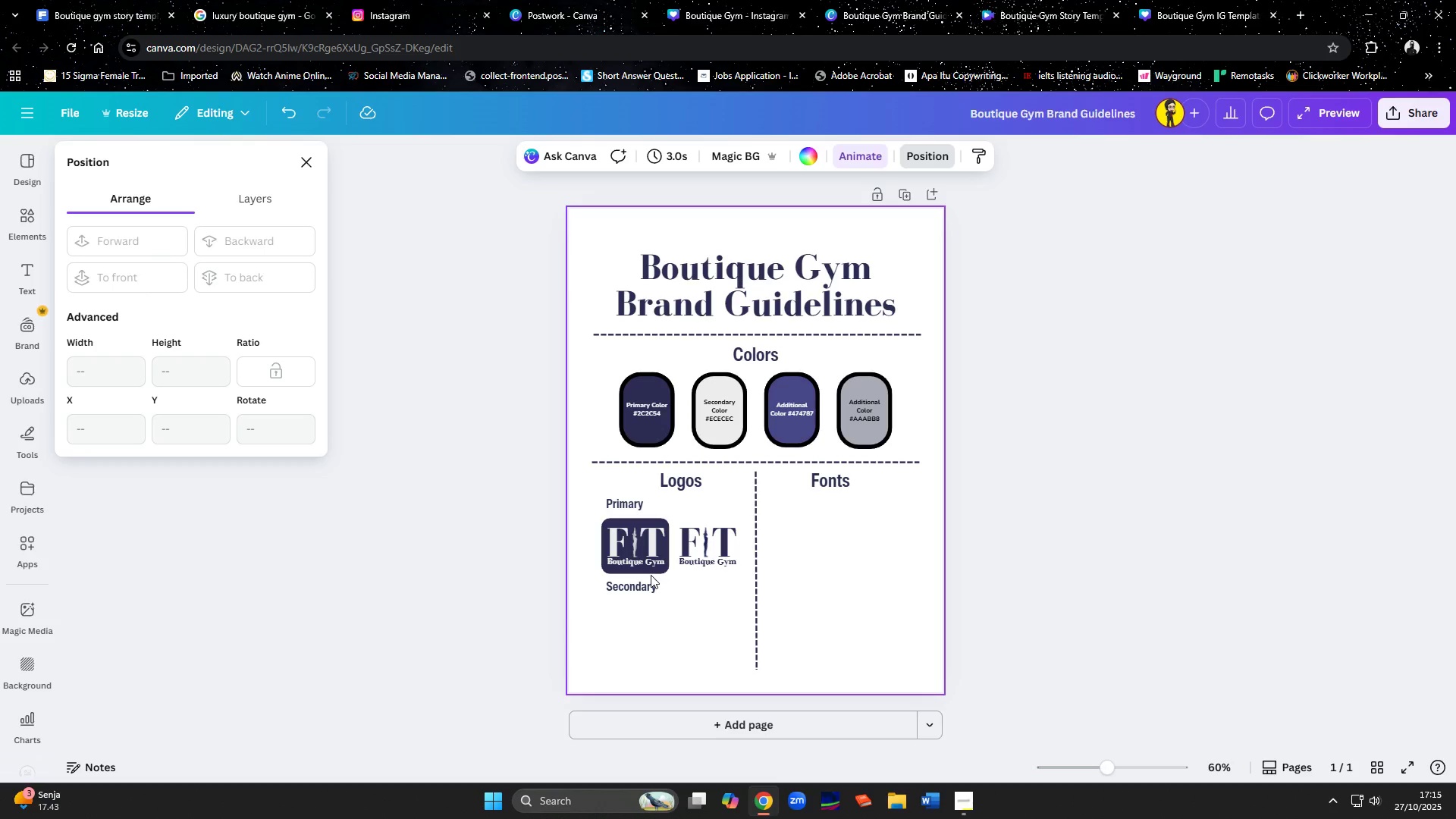 
left_click([648, 573])
 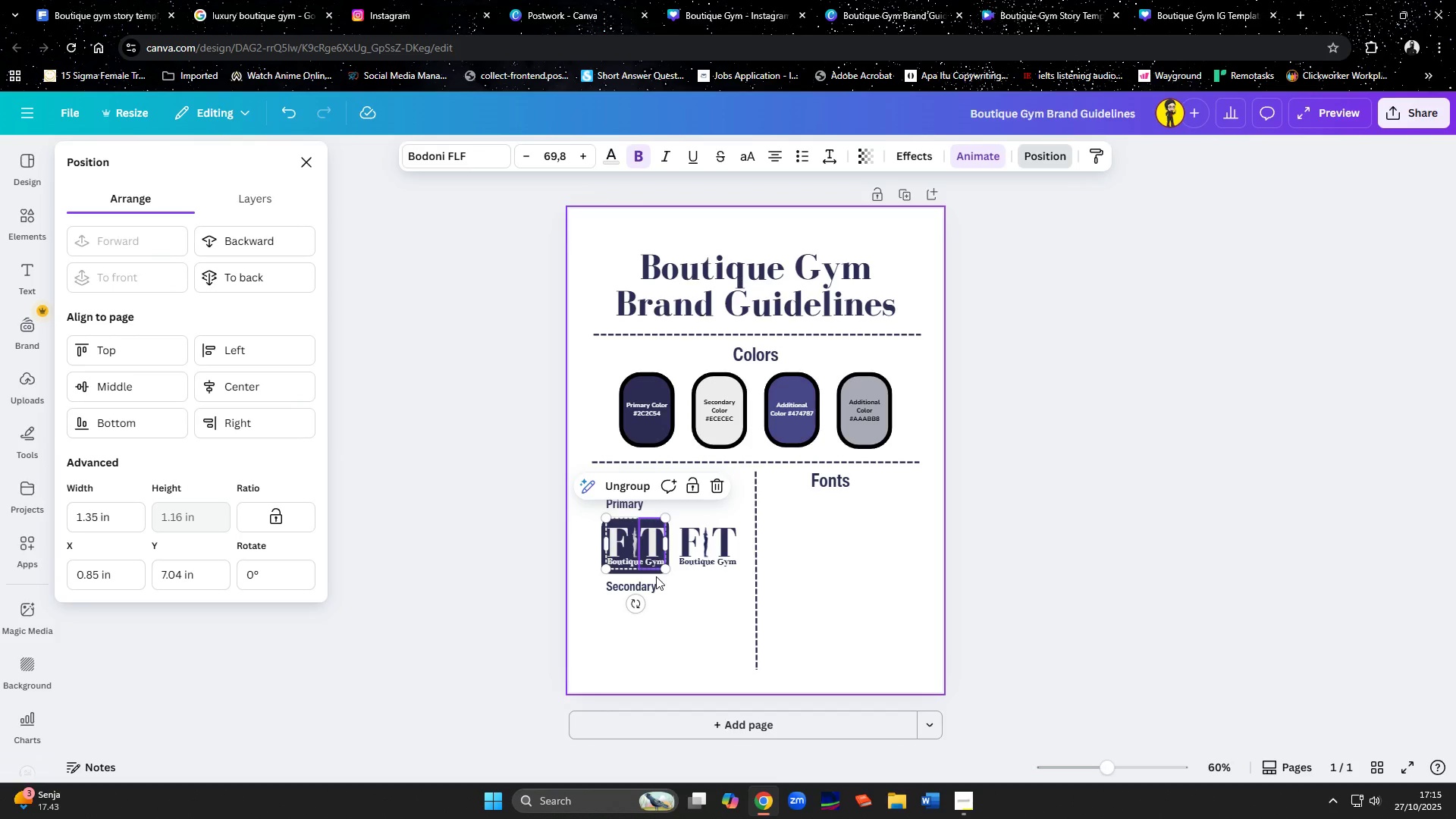 
left_click([656, 576])
 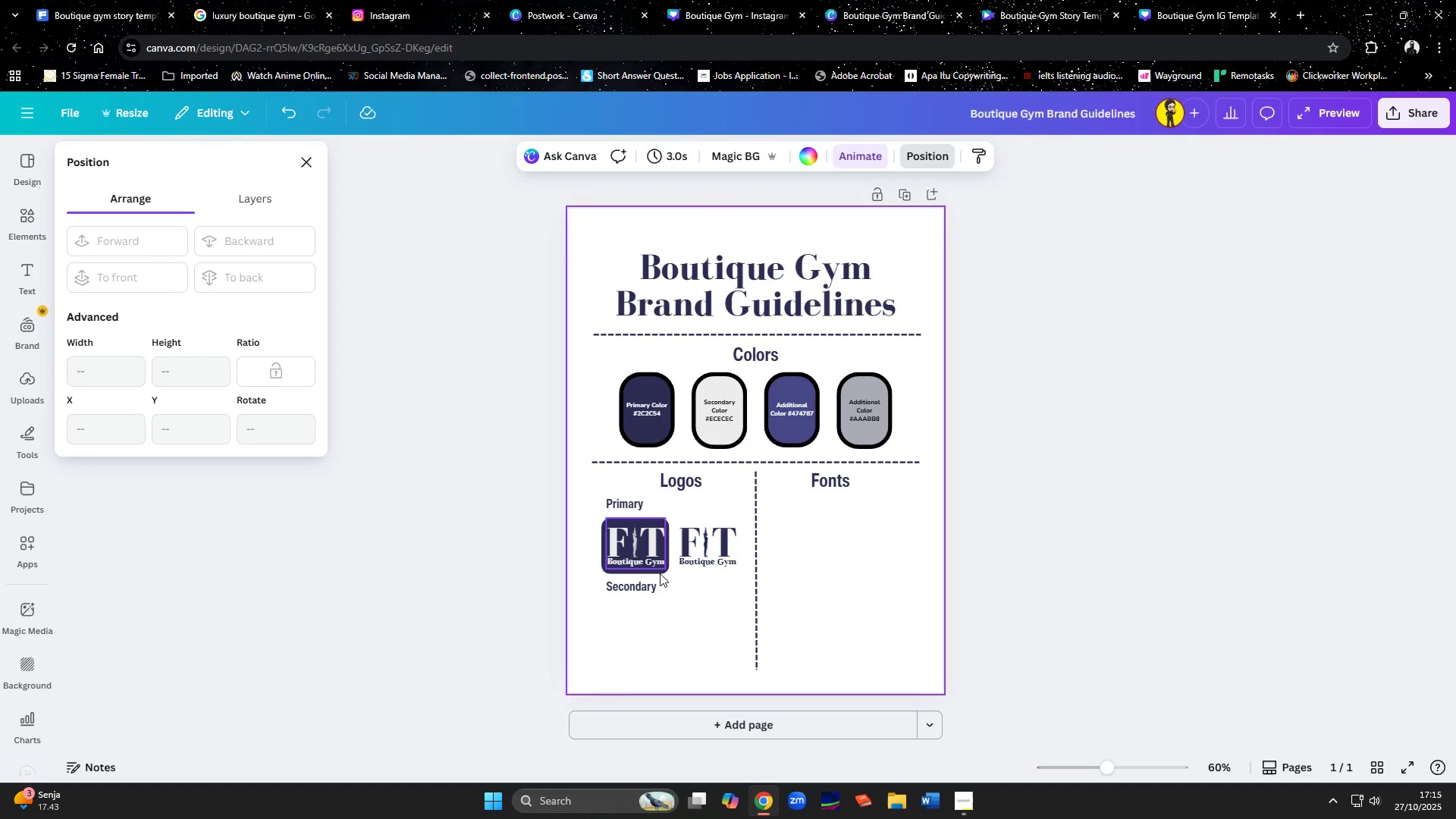 
left_click([660, 573])
 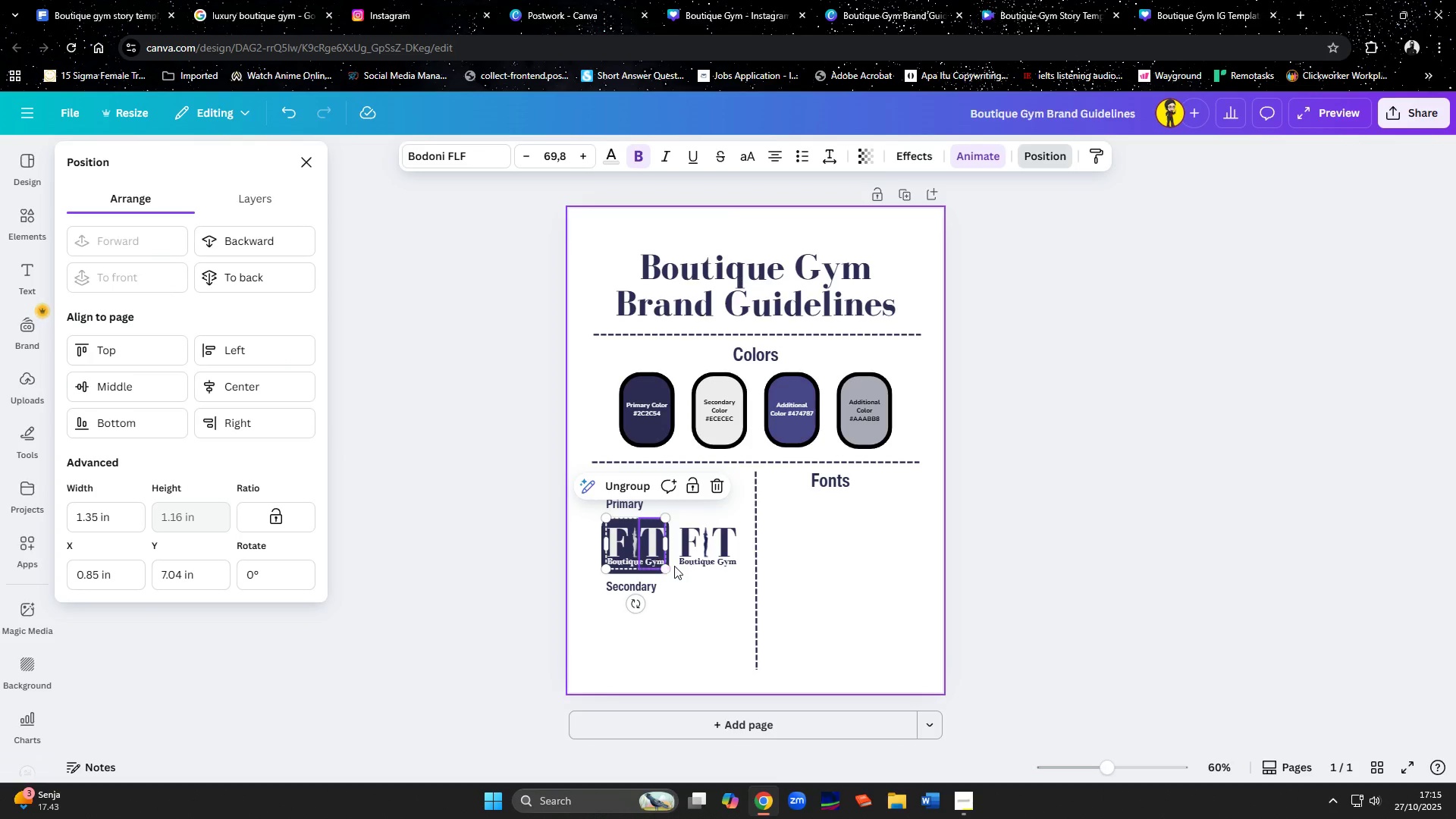 
left_click([676, 566])
 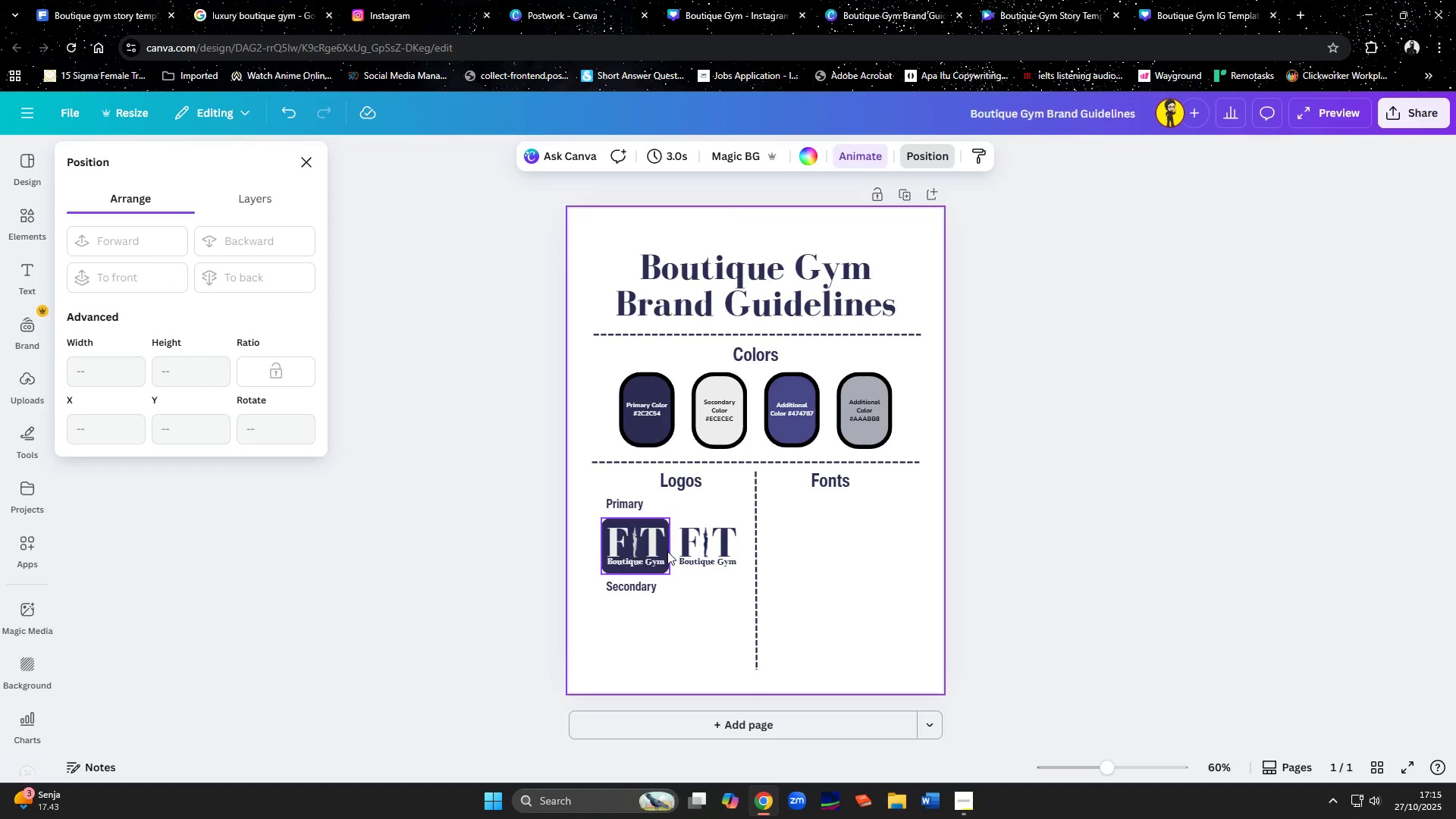 
left_click([667, 551])
 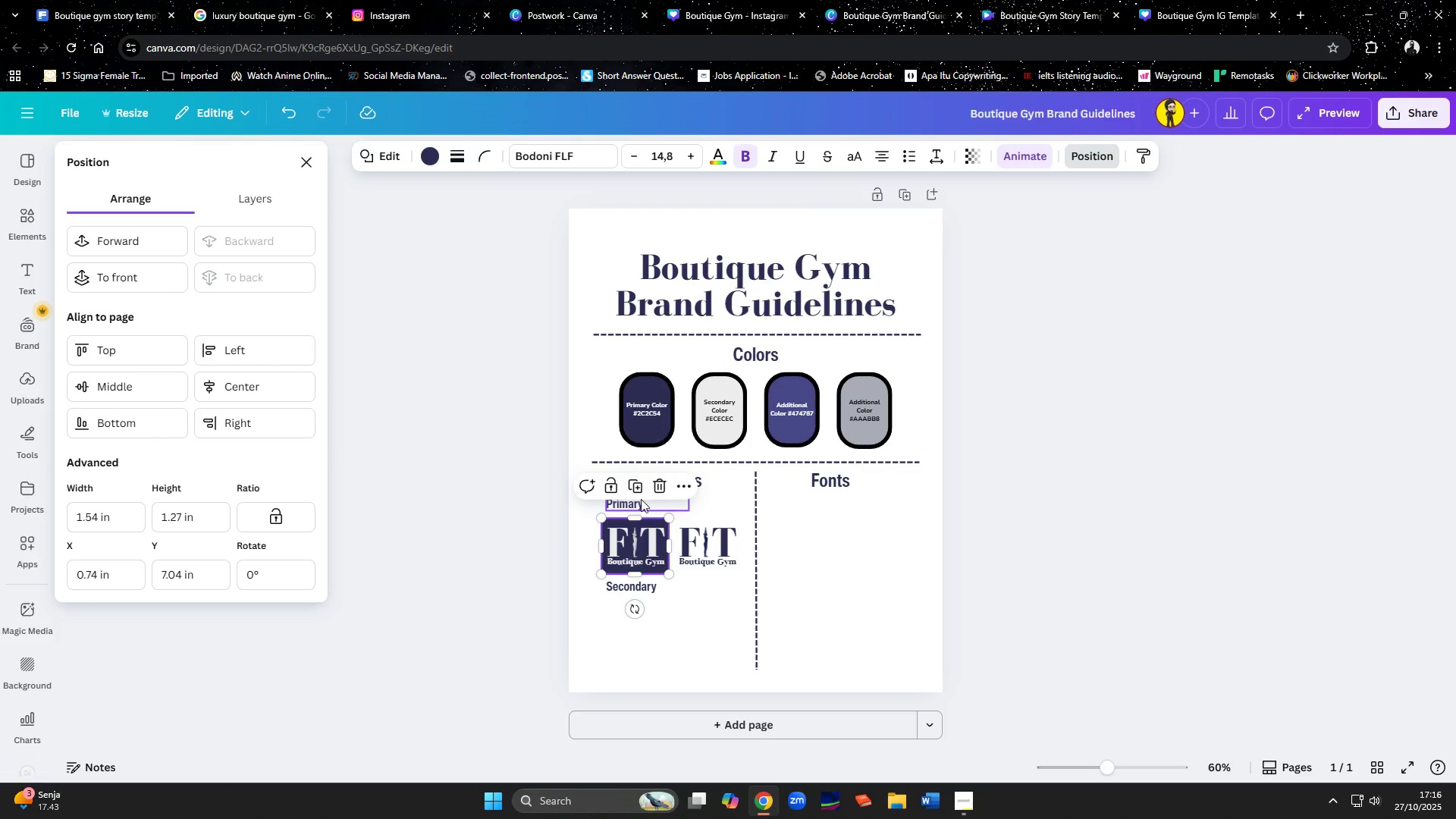 
left_click([639, 490])
 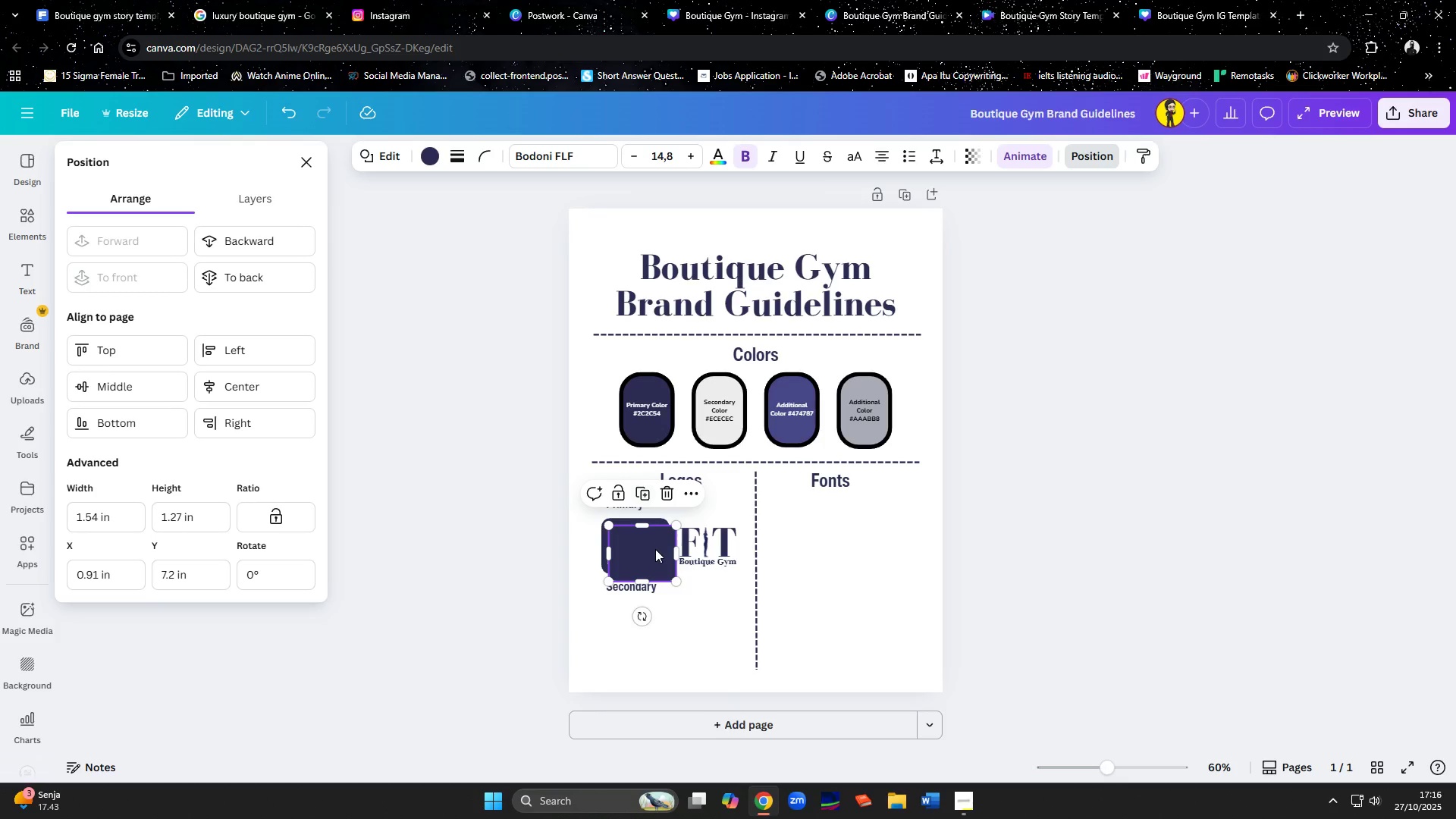 
left_click_drag(start_coordinate=[655, 551], to_coordinate=[647, 622])
 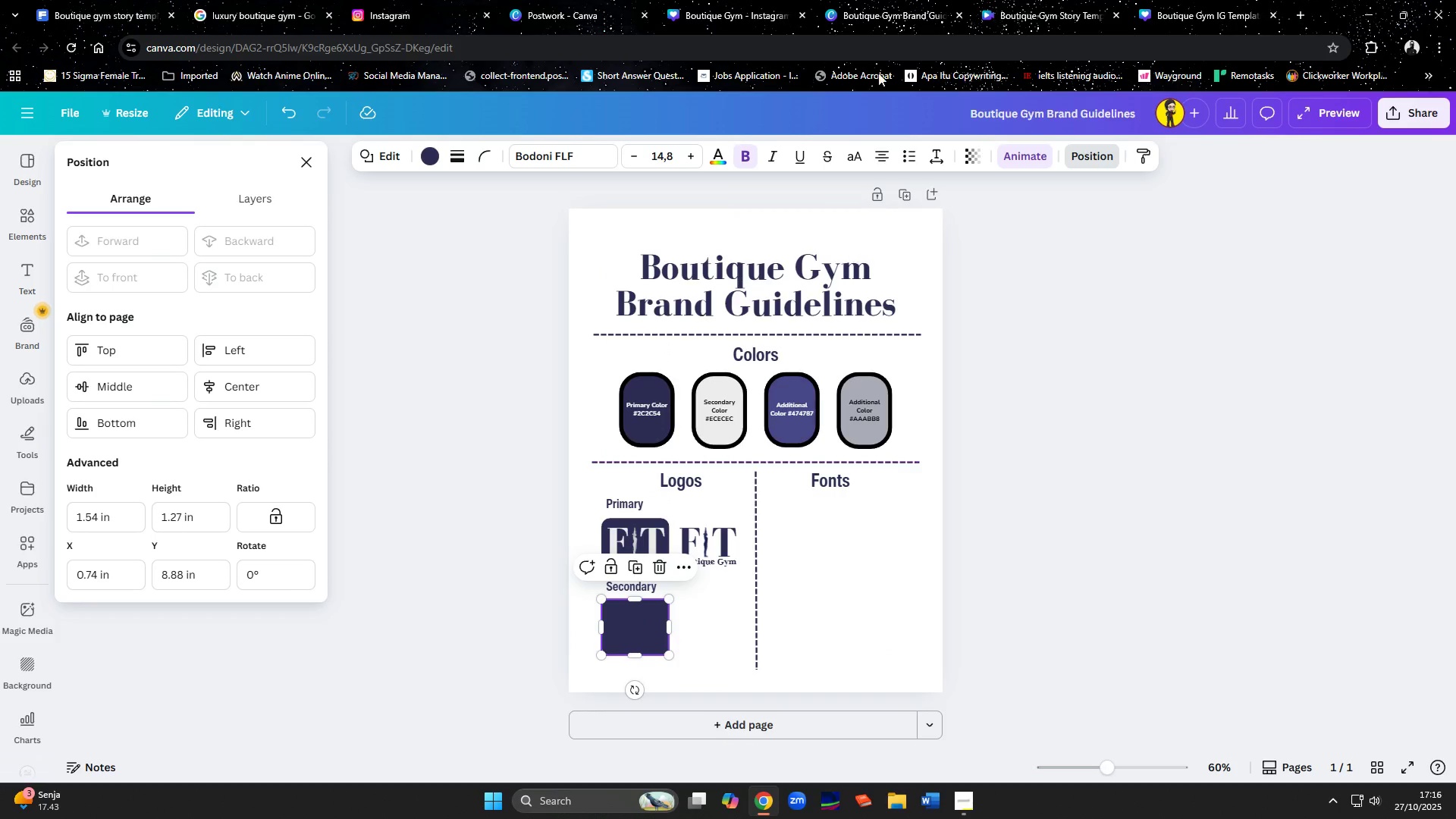 
left_click([874, 8])
 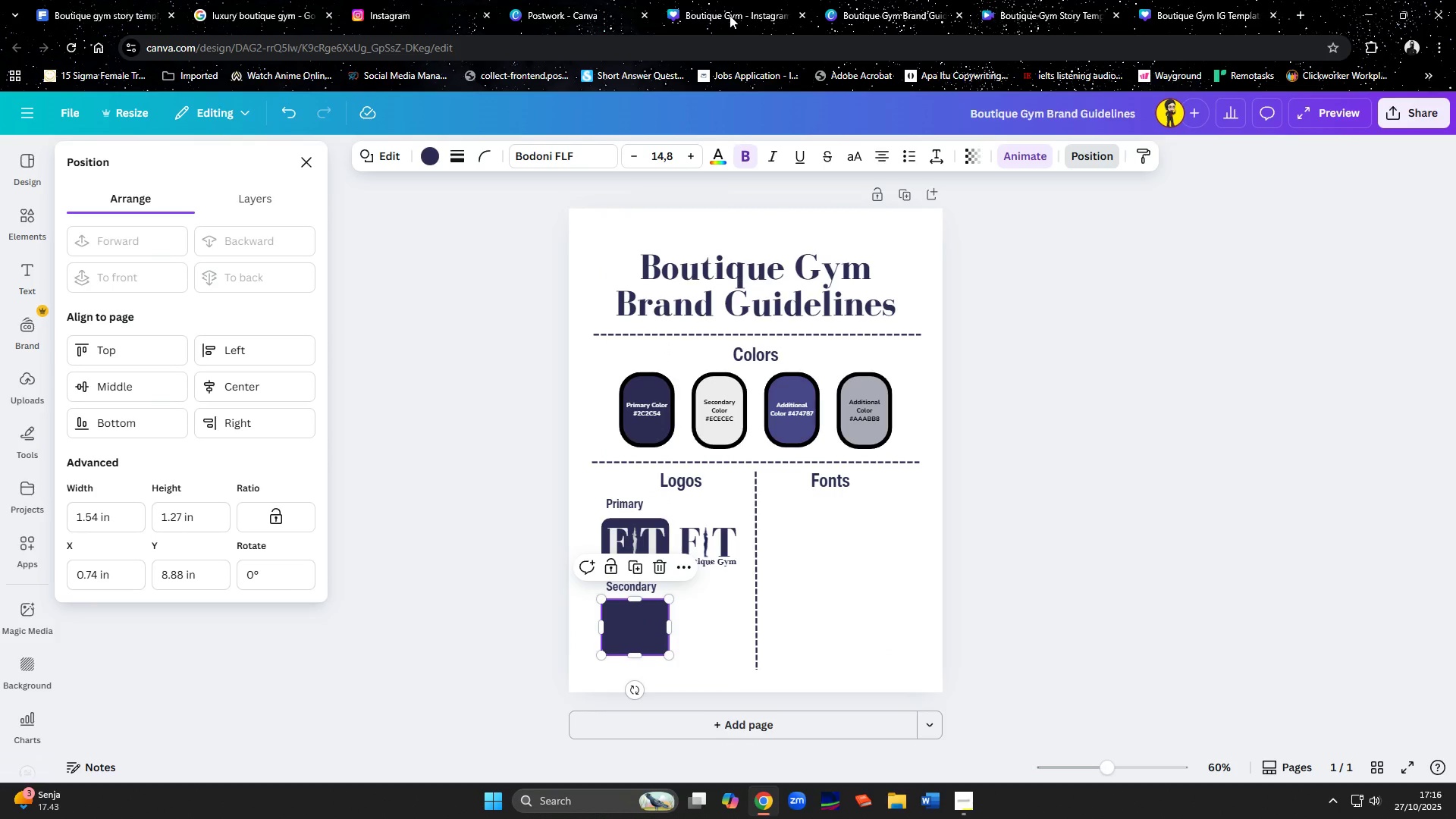 
left_click([730, 15])
 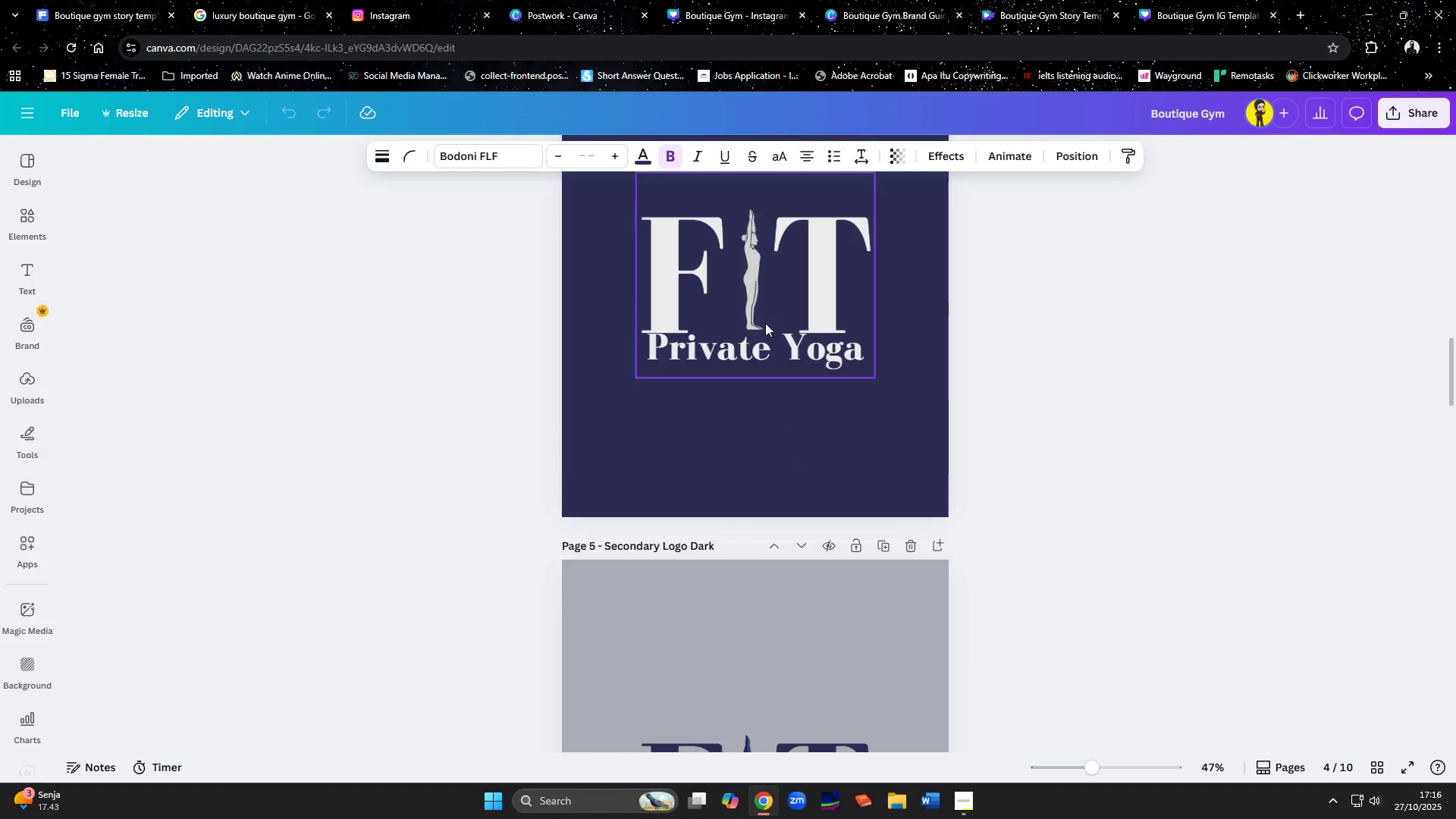 
left_click([755, 287])
 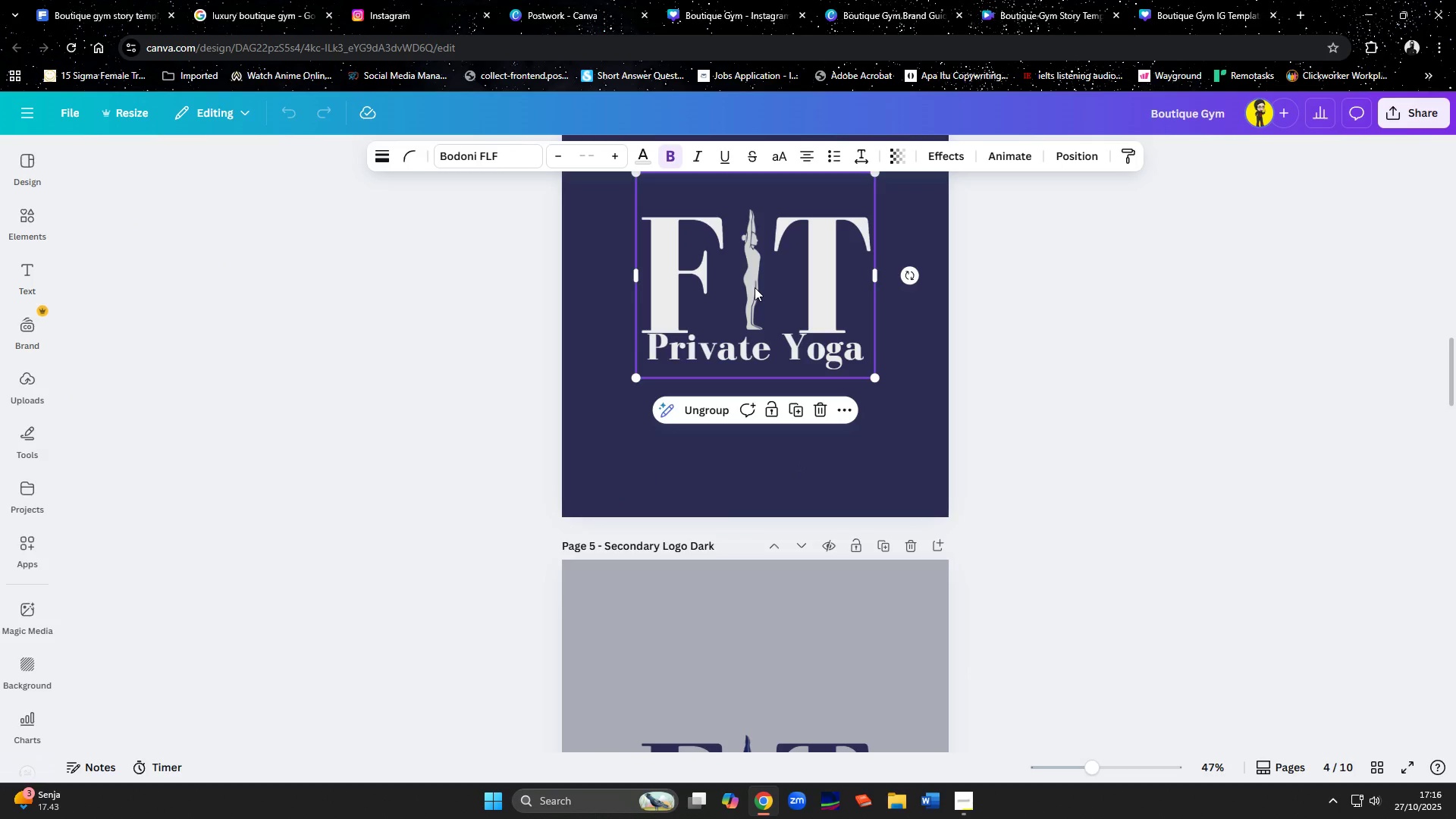 
key(Control+C)
 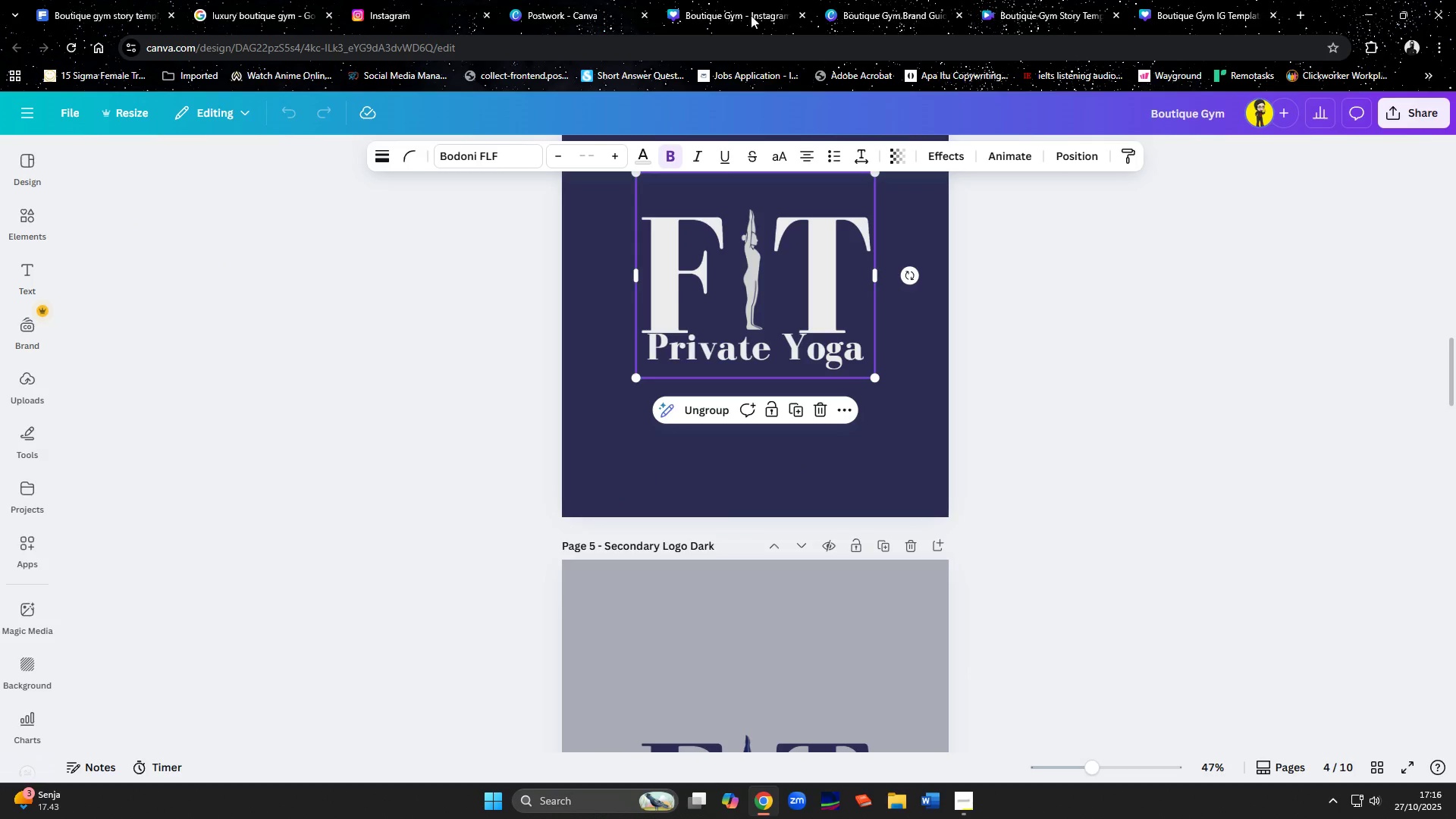 
left_click([904, 15])
 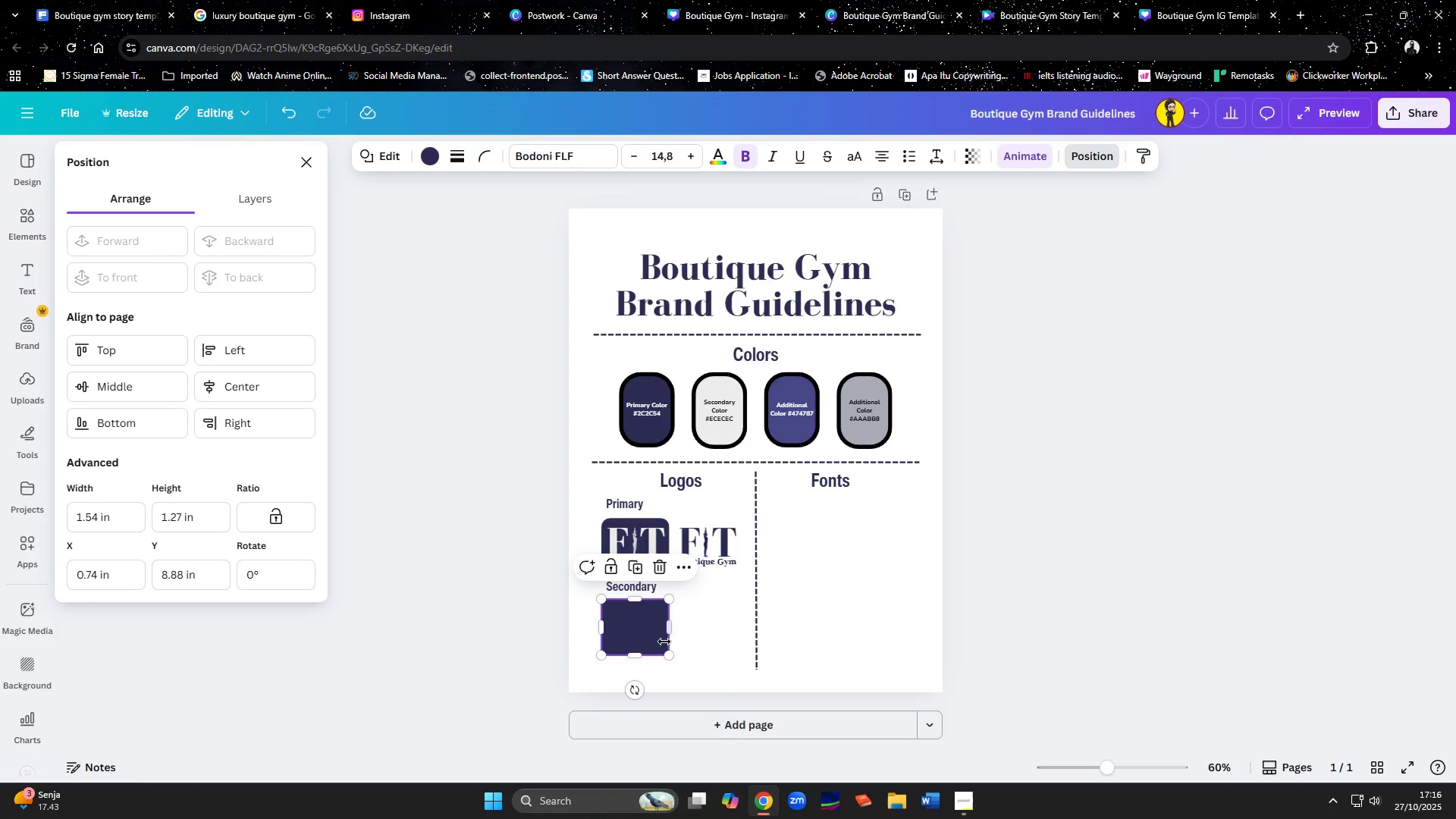 
left_click([645, 642])
 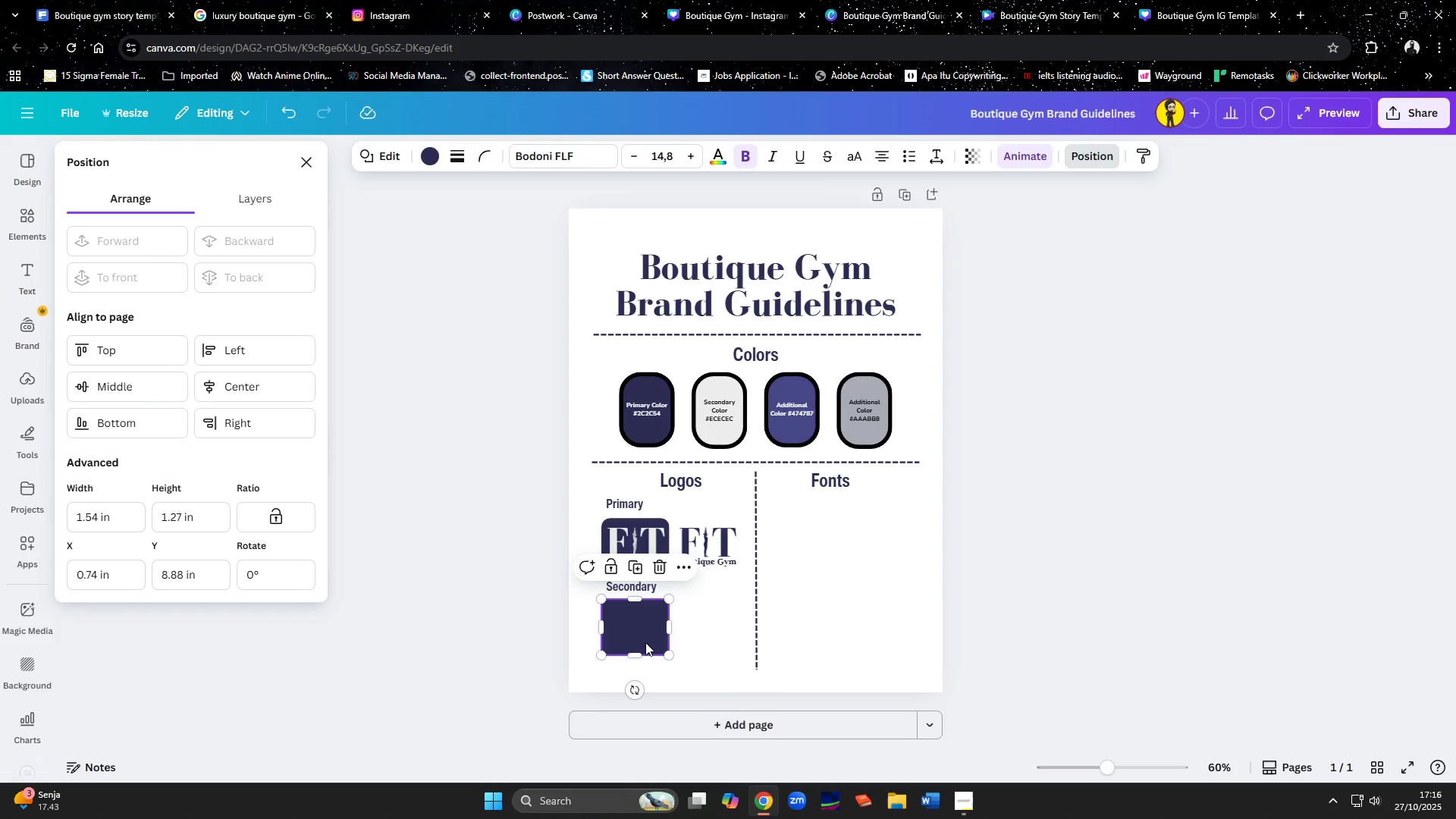 
key(Control+ControlLeft)
 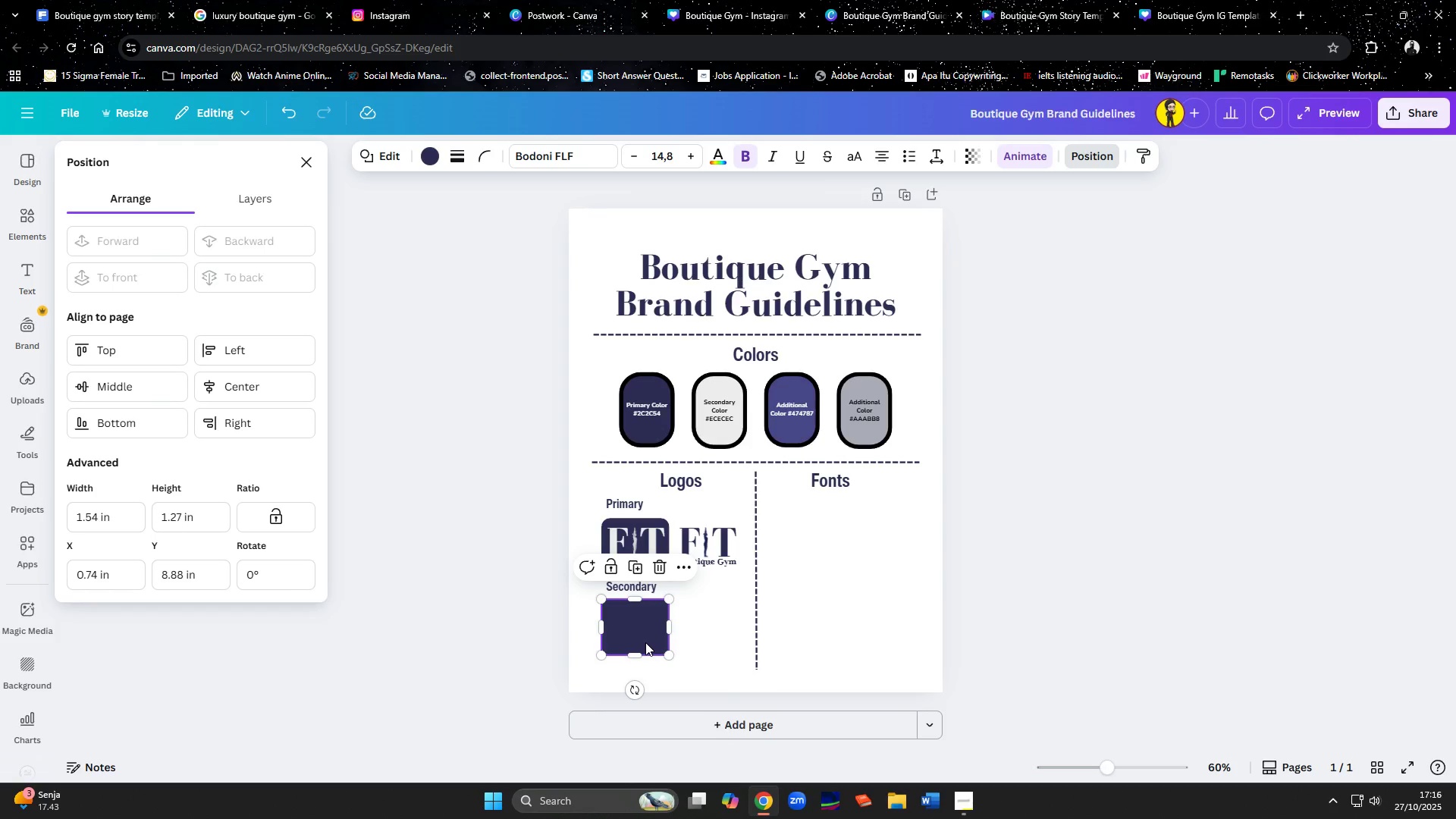 
key(Control+V)
 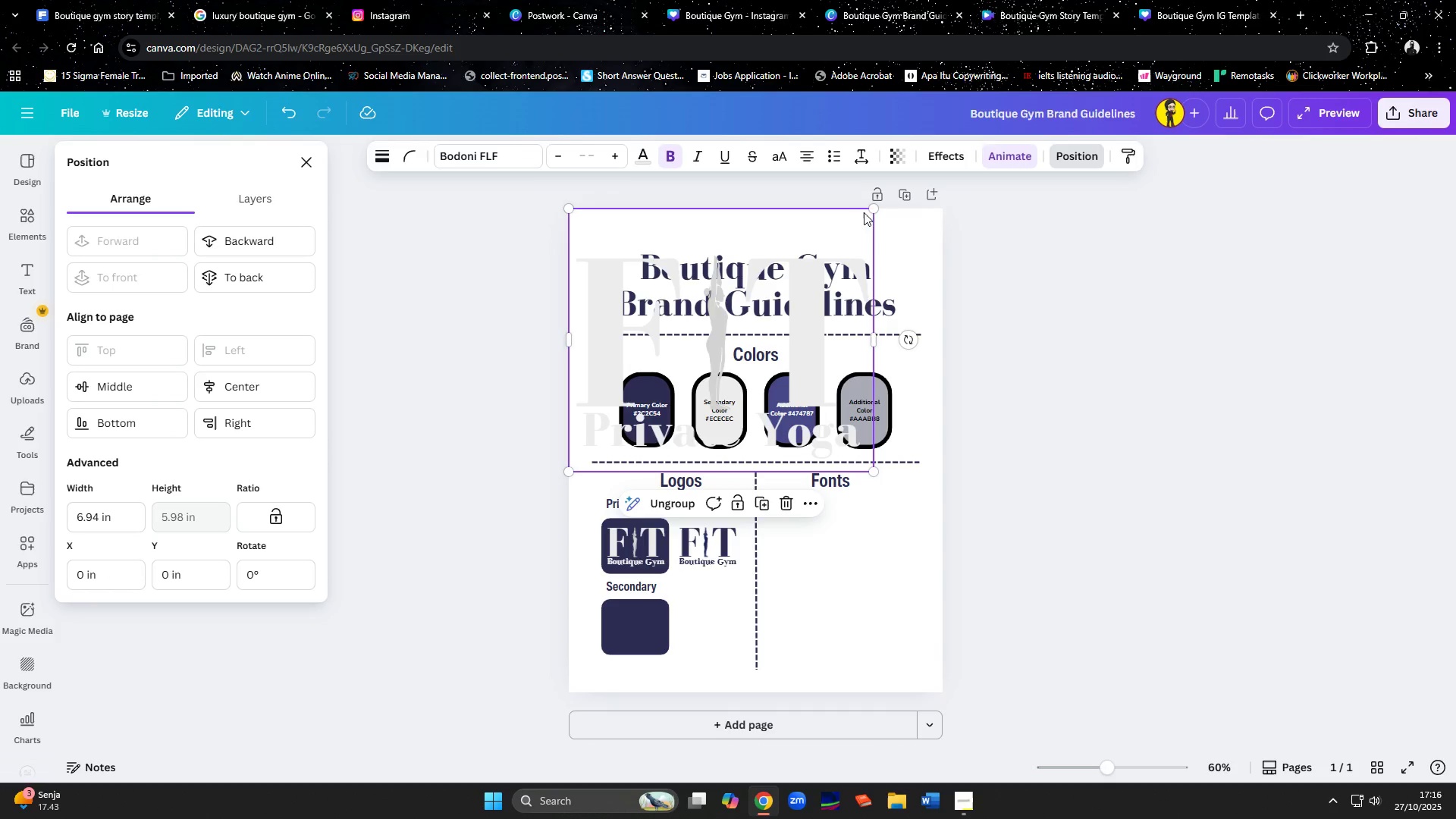 
left_click_drag(start_coordinate=[875, 212], to_coordinate=[652, 453])
 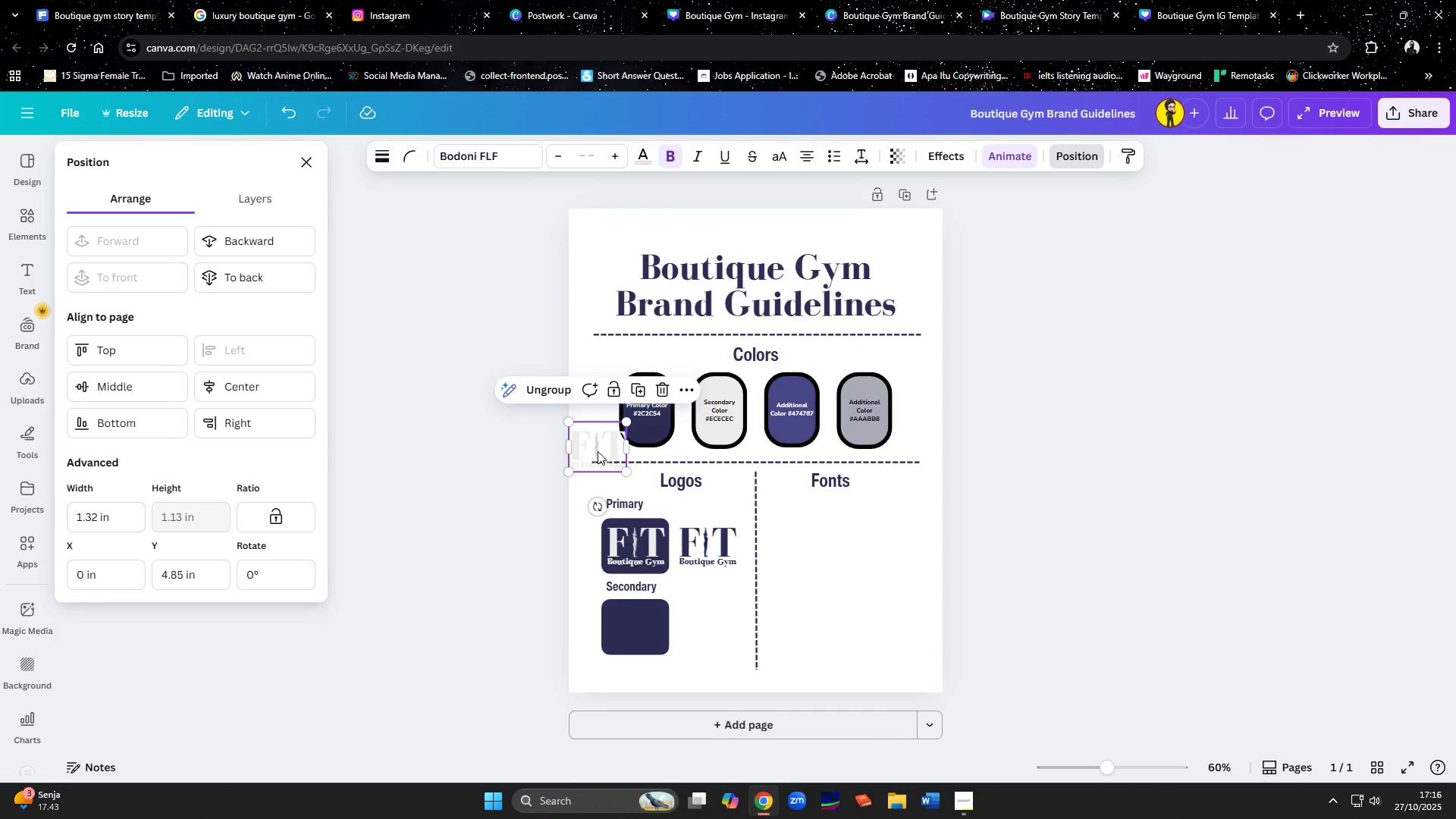 
left_click_drag(start_coordinate=[598, 451], to_coordinate=[635, 630])
 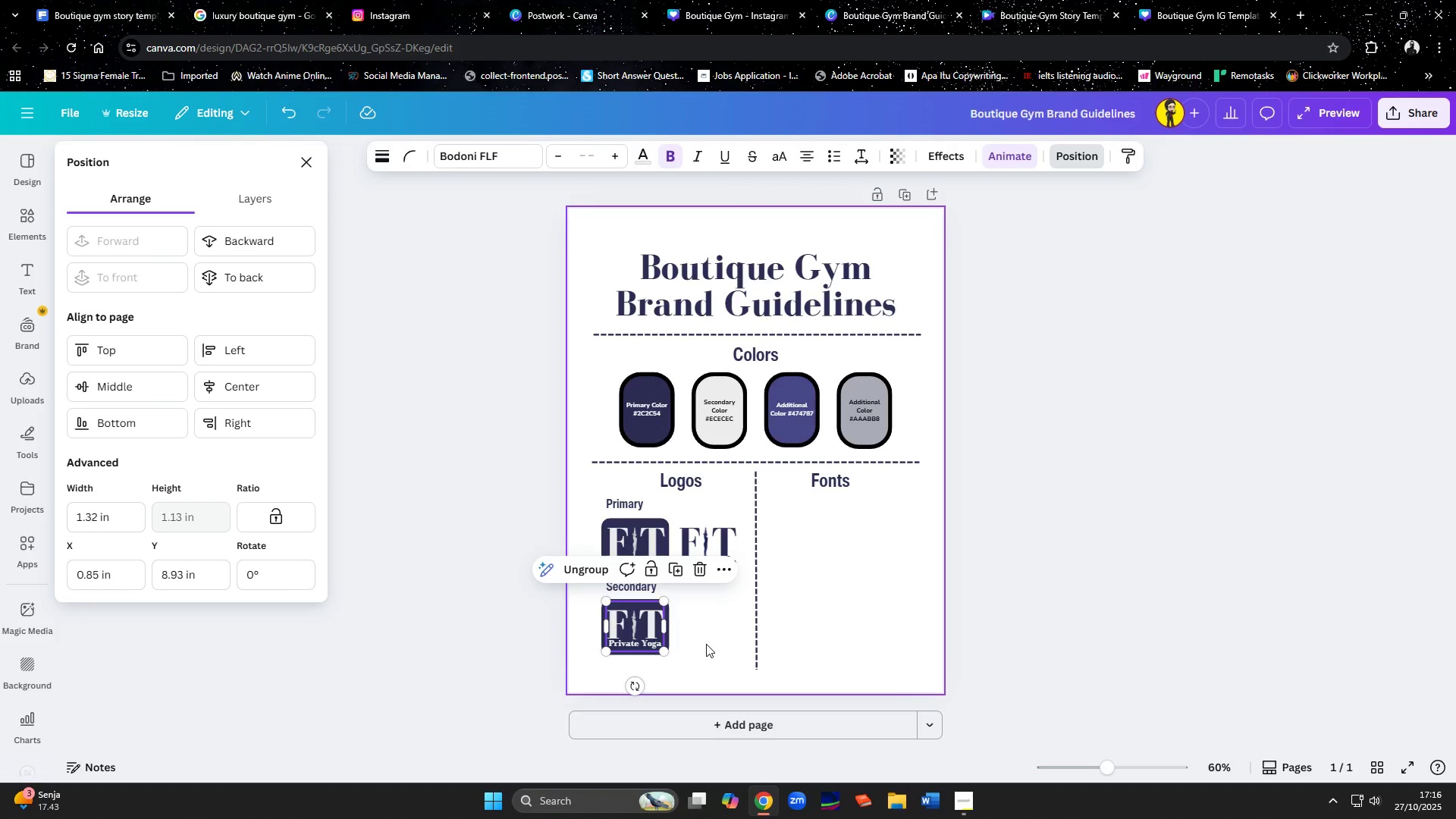 
left_click([706, 644])
 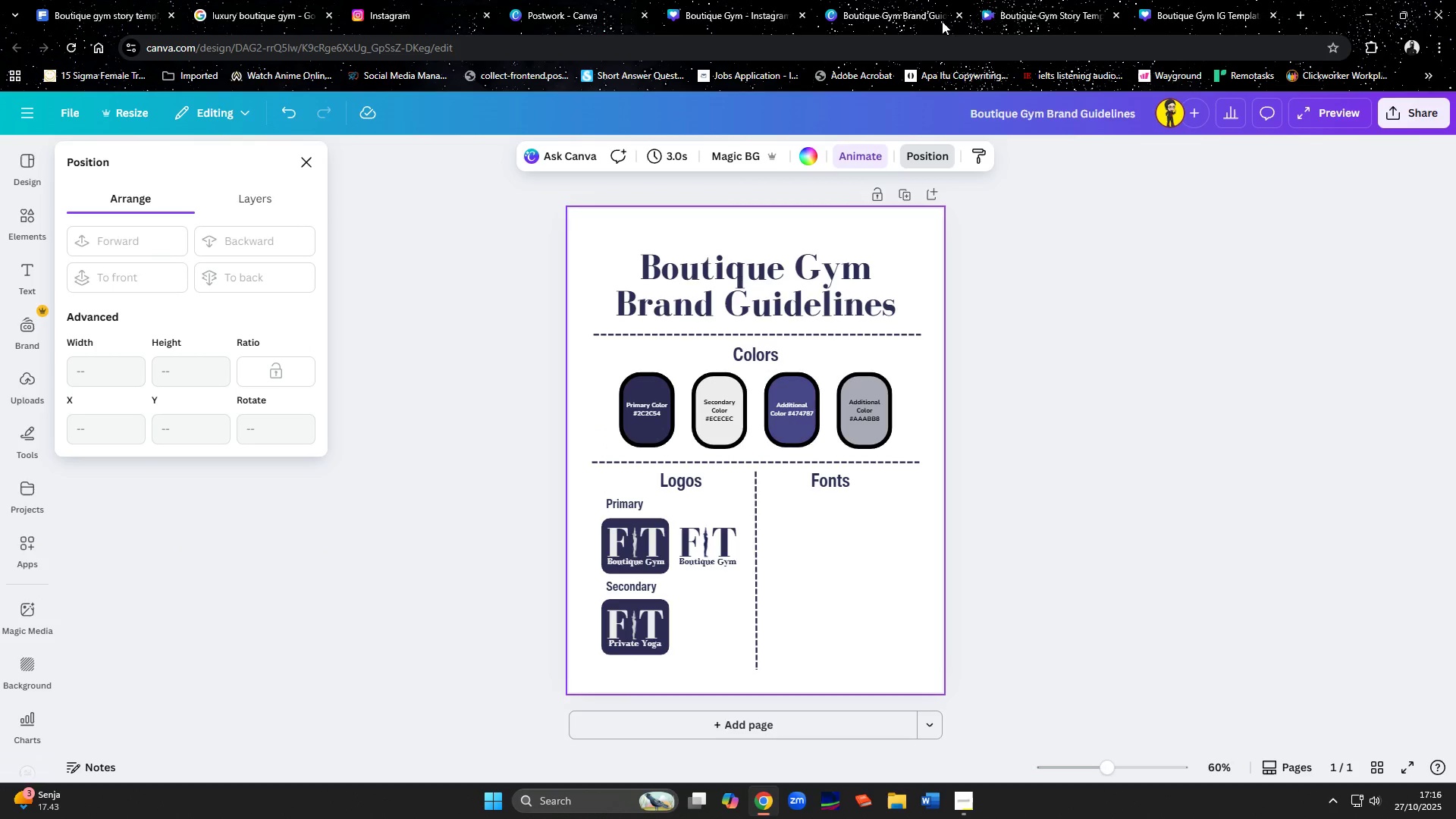 
left_click([908, 0])
 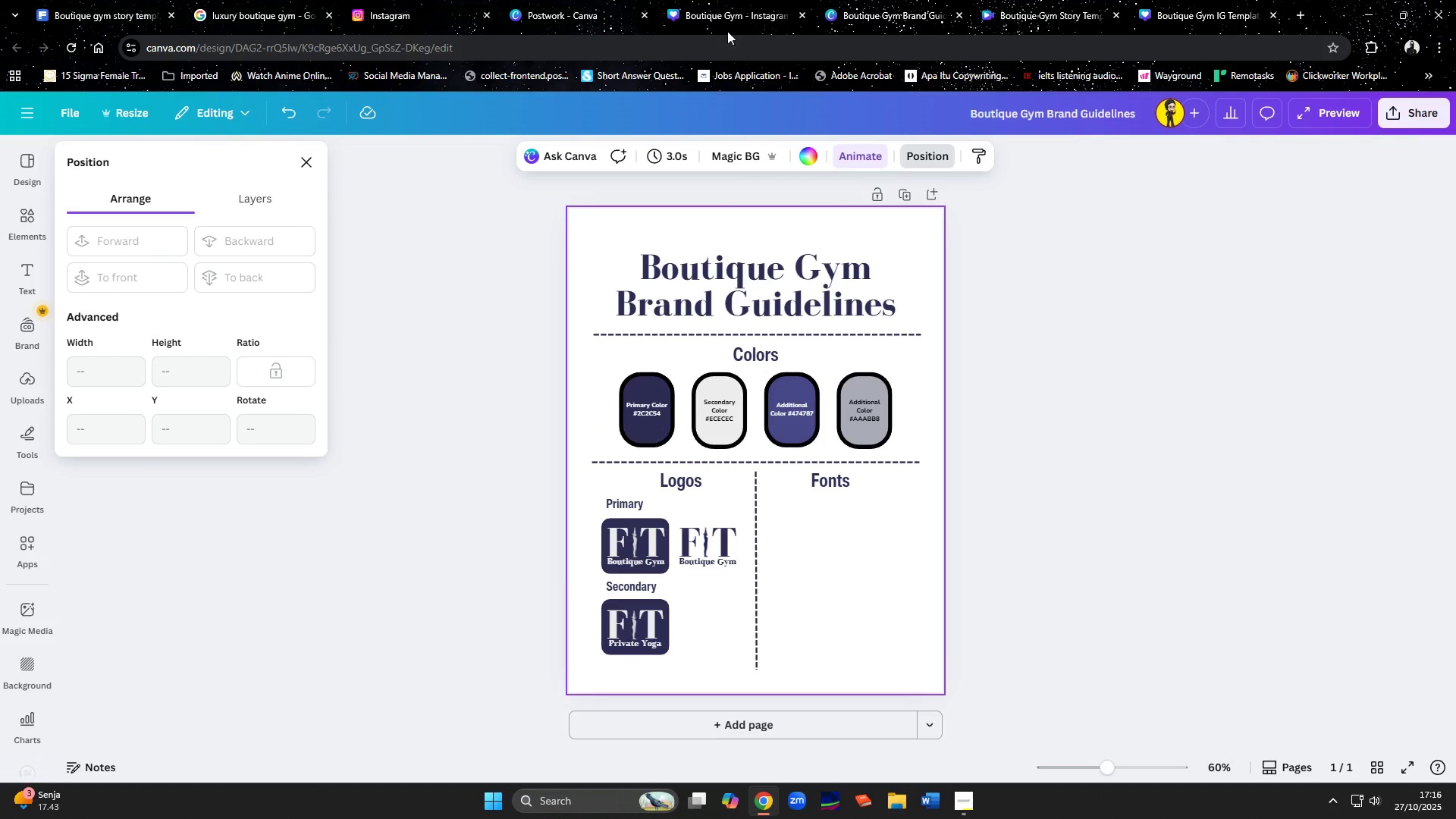 
left_click([719, 5])
 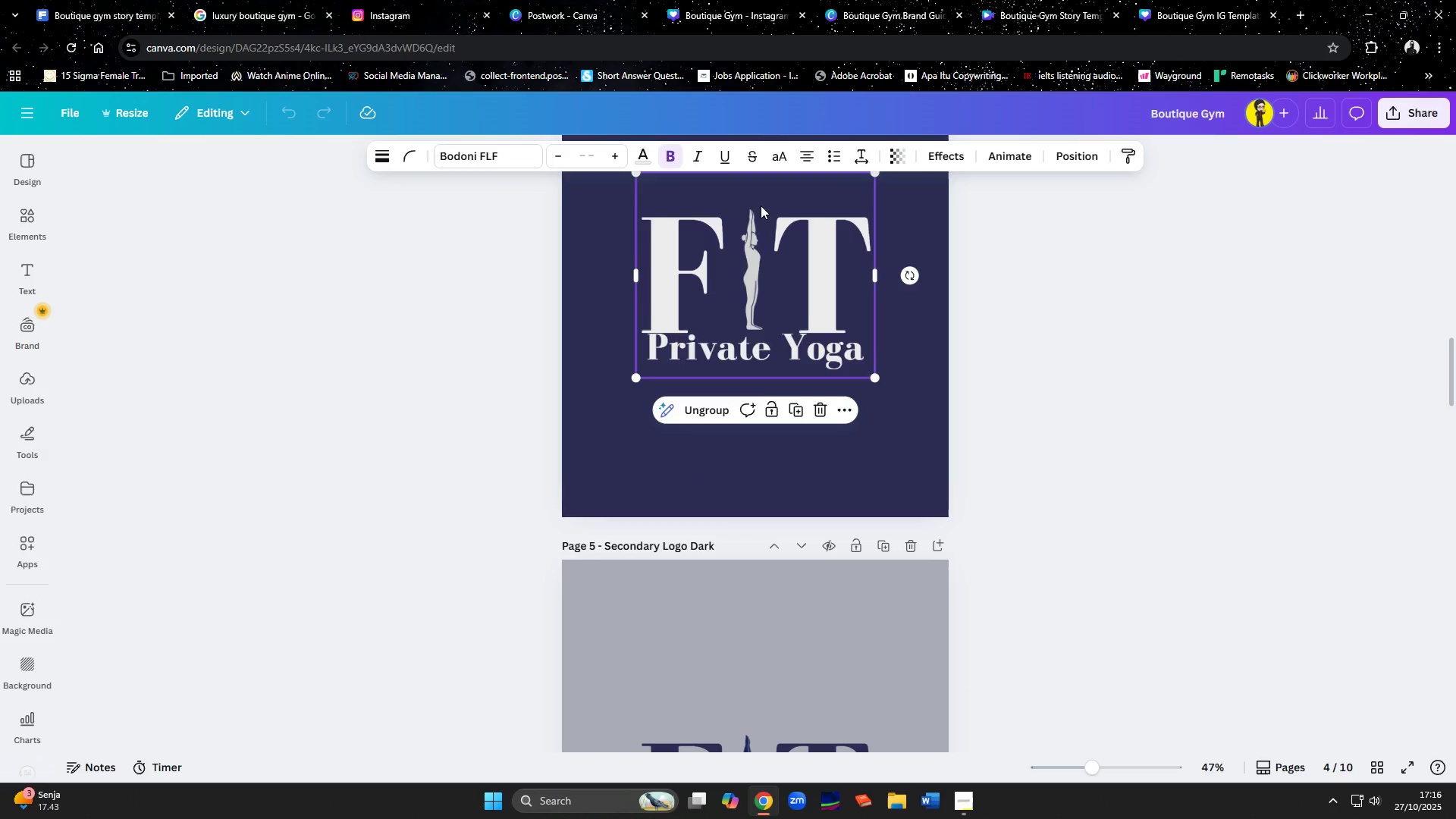 
scroll: coordinate [774, 463], scroll_direction: down, amount: 5.0
 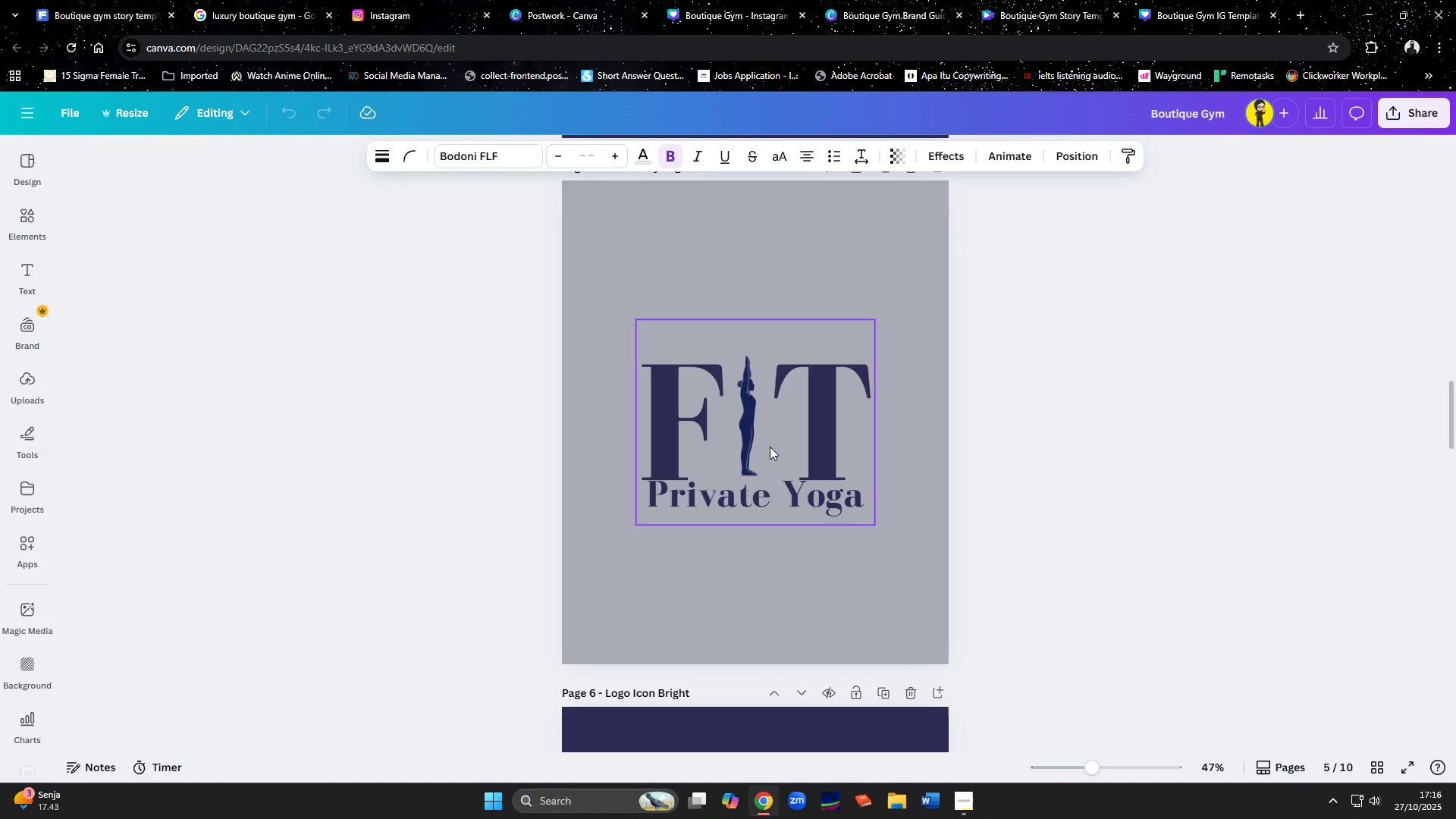 
key(Control+C)
 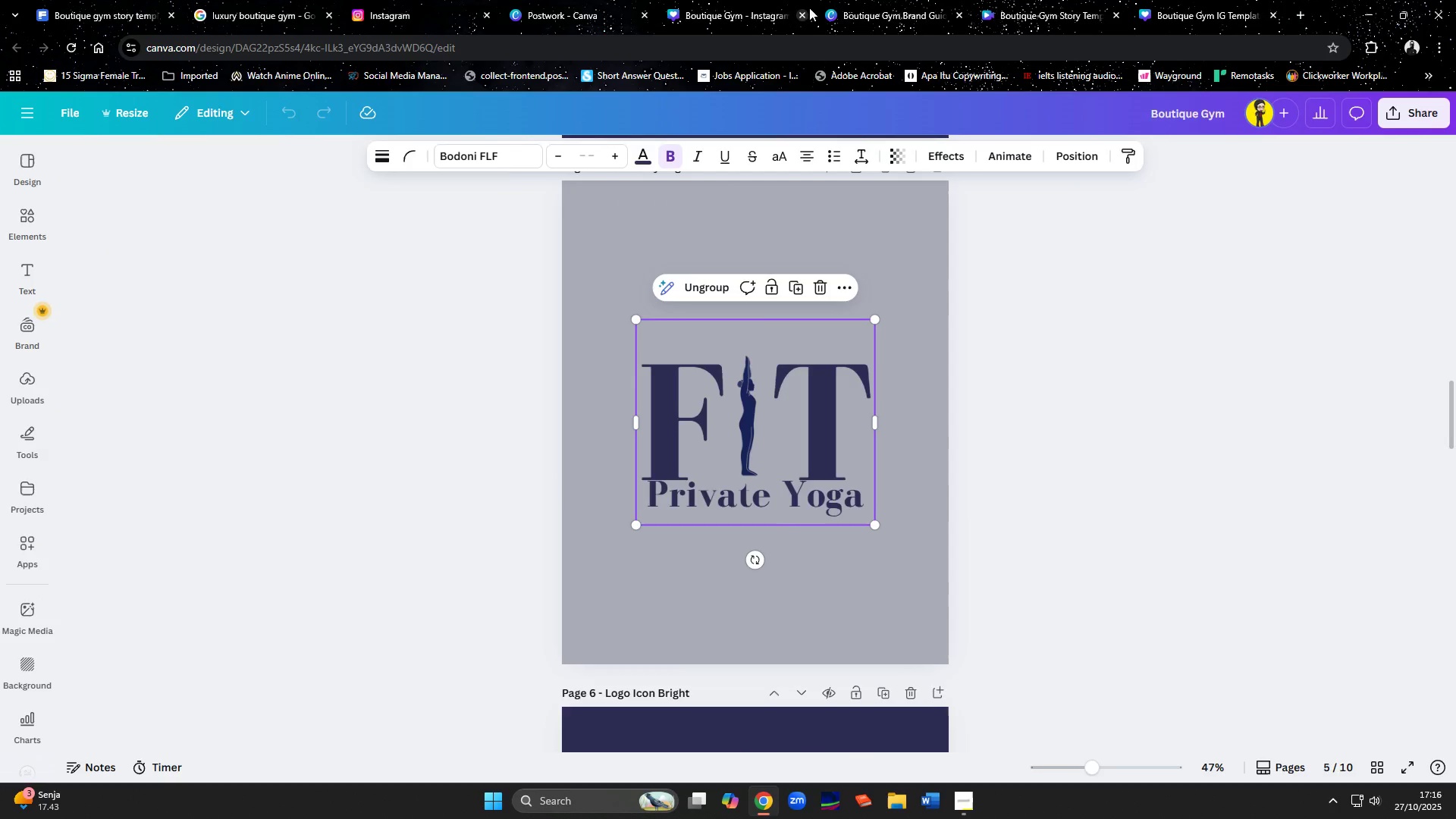 
left_click([845, 7])
 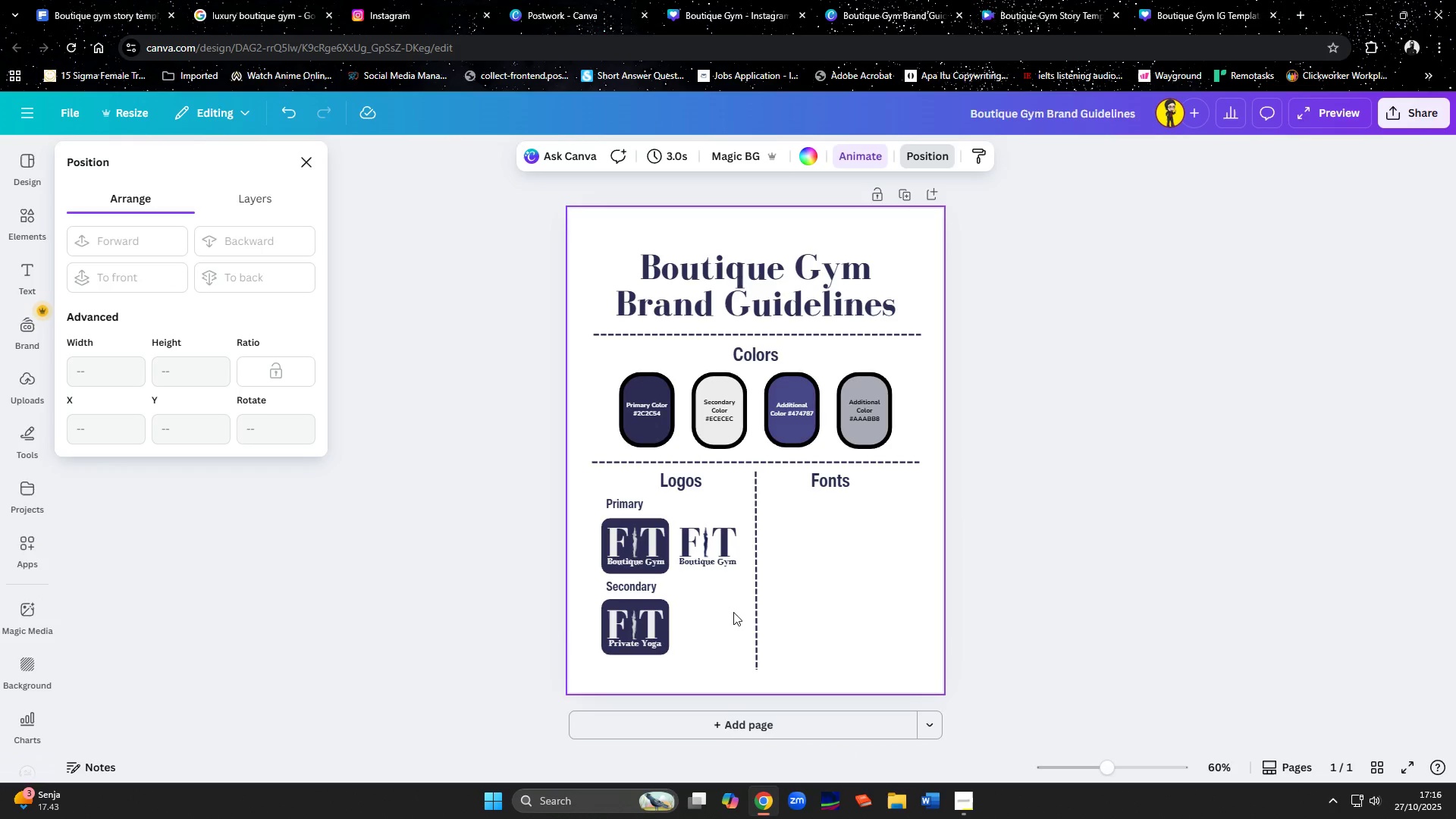 
left_click([730, 618])
 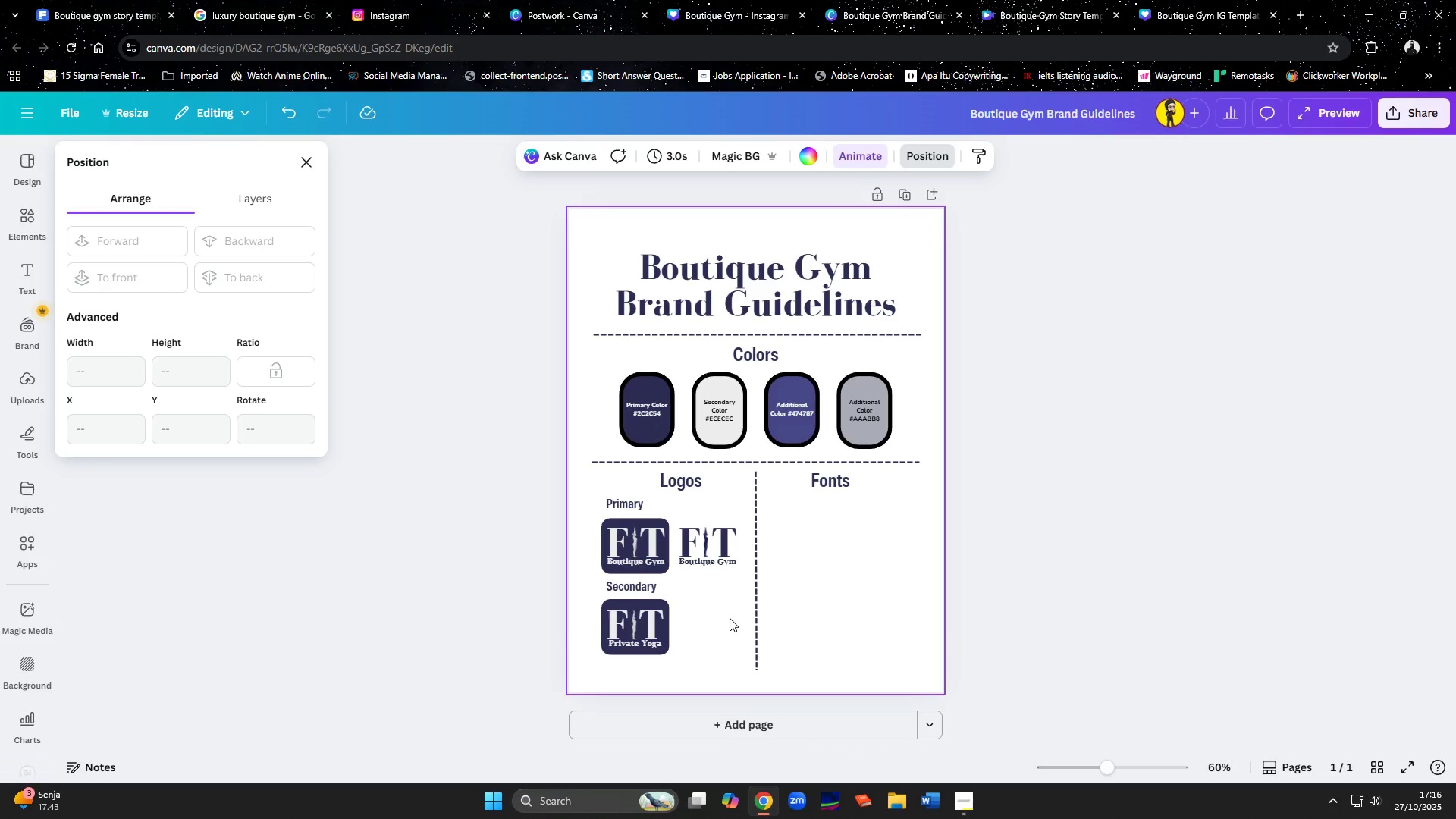 
key(Control+V)
 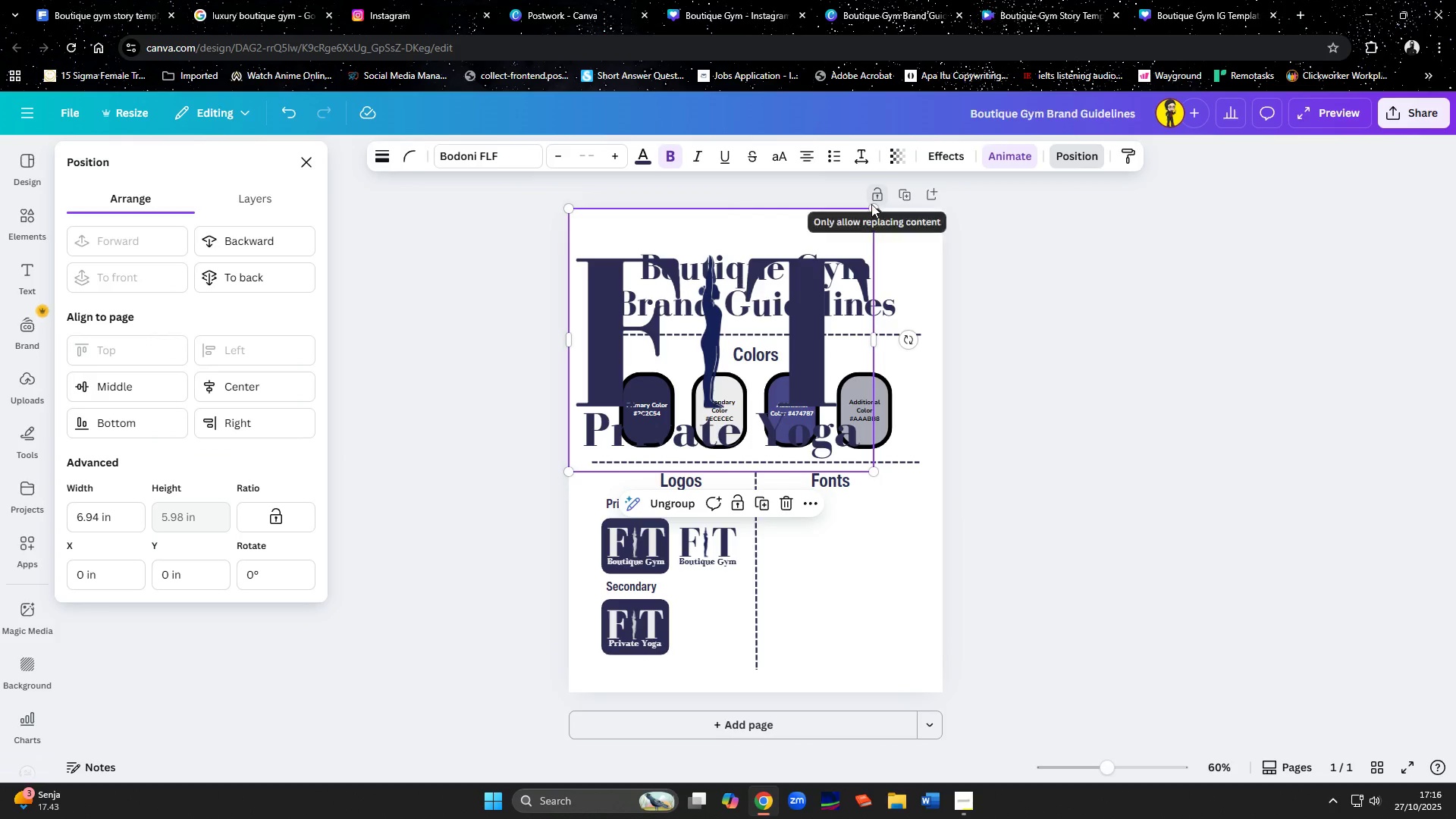 
left_click_drag(start_coordinate=[877, 207], to_coordinate=[631, 435])
 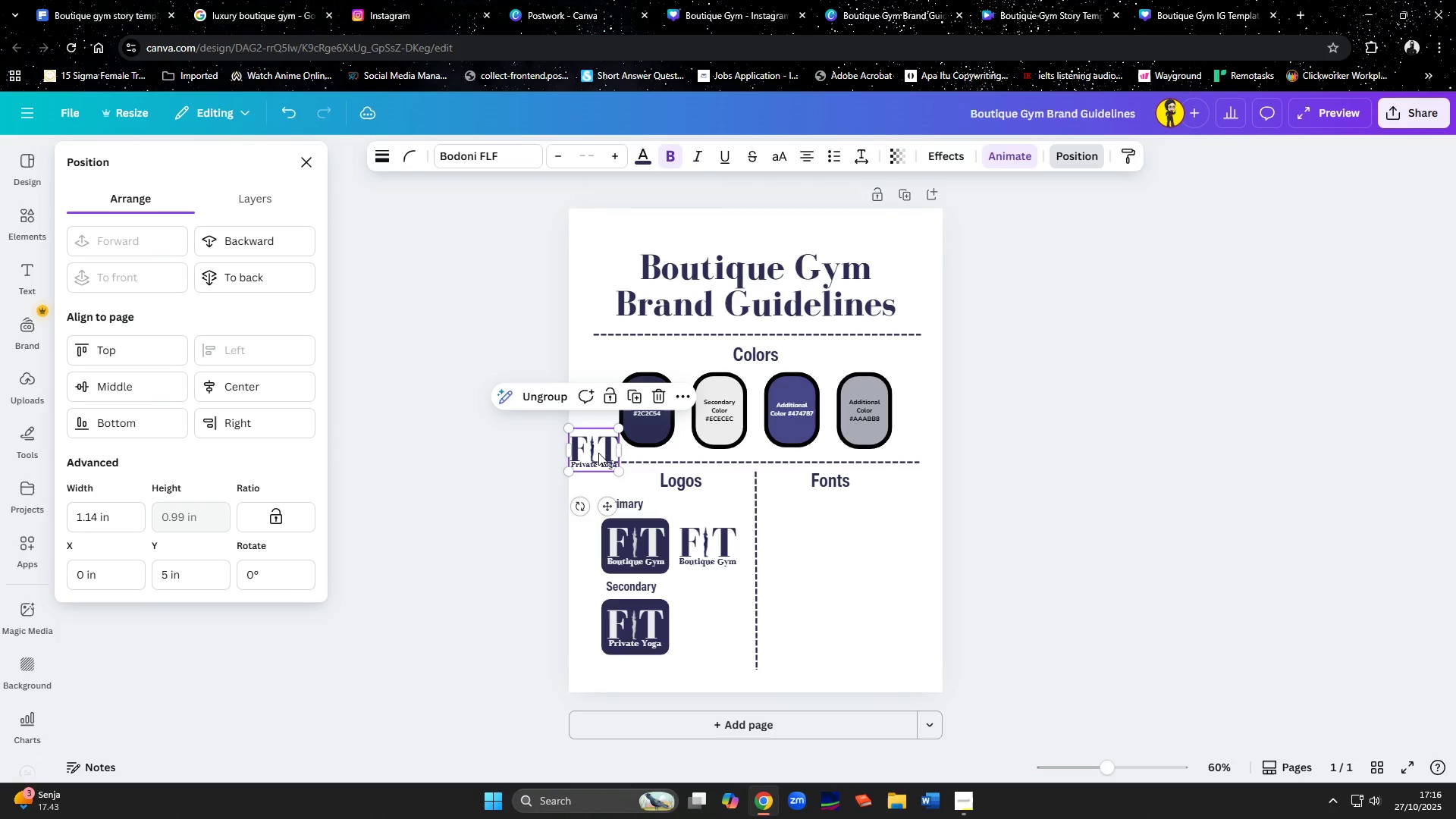 
left_click_drag(start_coordinate=[596, 454], to_coordinate=[708, 551])
 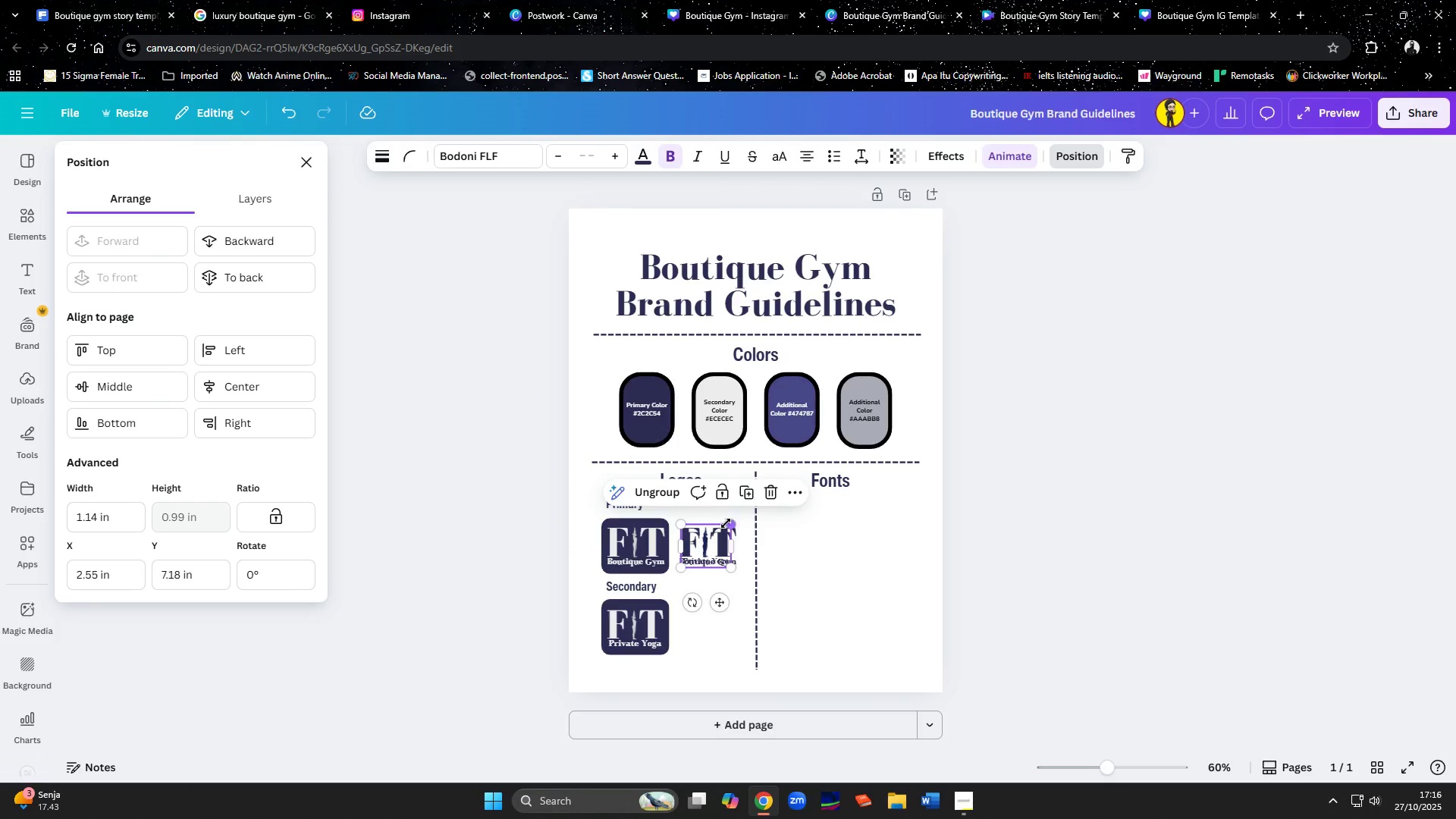 
left_click_drag(start_coordinate=[728, 523], to_coordinate=[734, 522])
 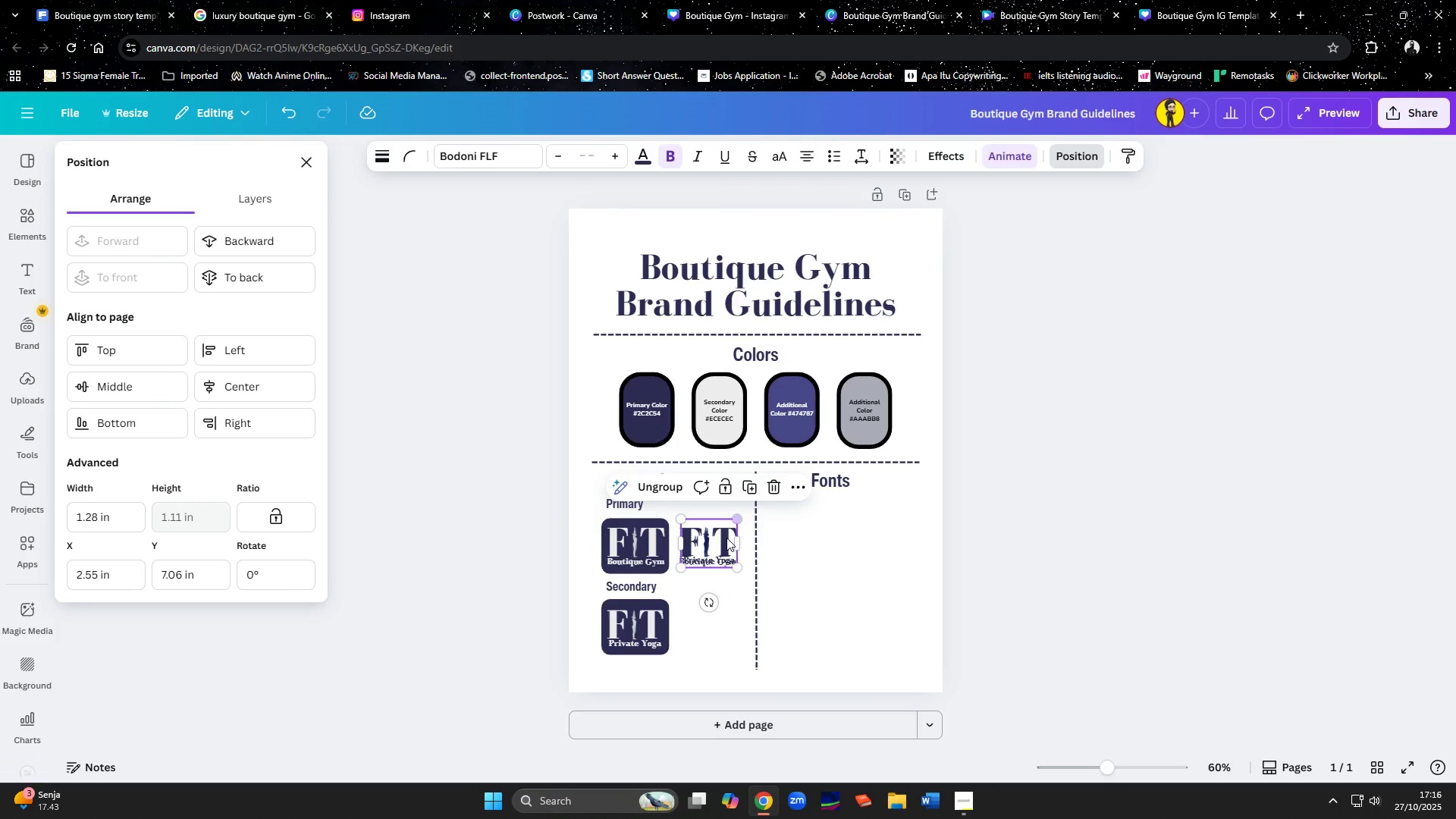 
left_click_drag(start_coordinate=[725, 538], to_coordinate=[723, 620])
 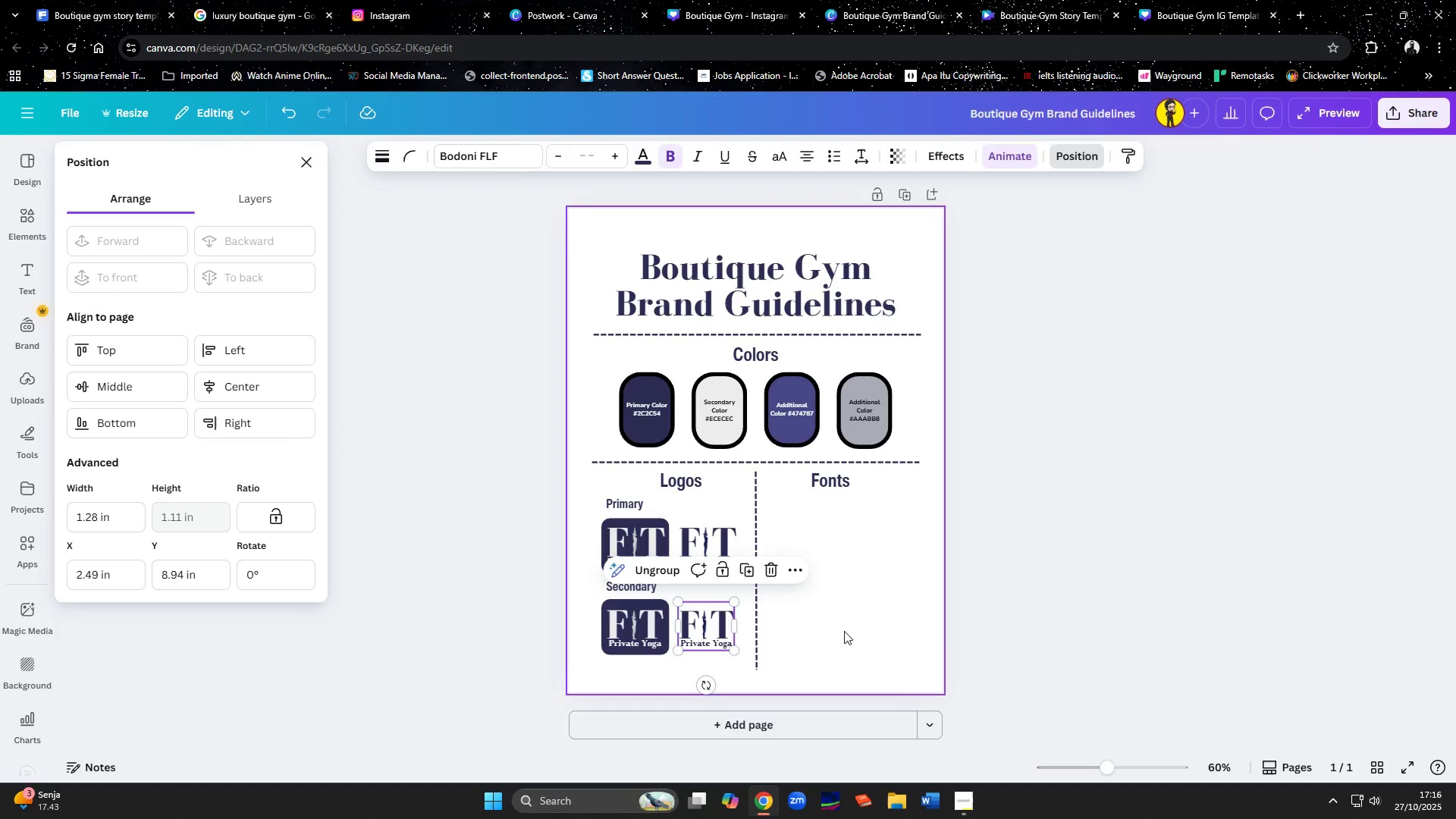 
left_click([844, 631])
 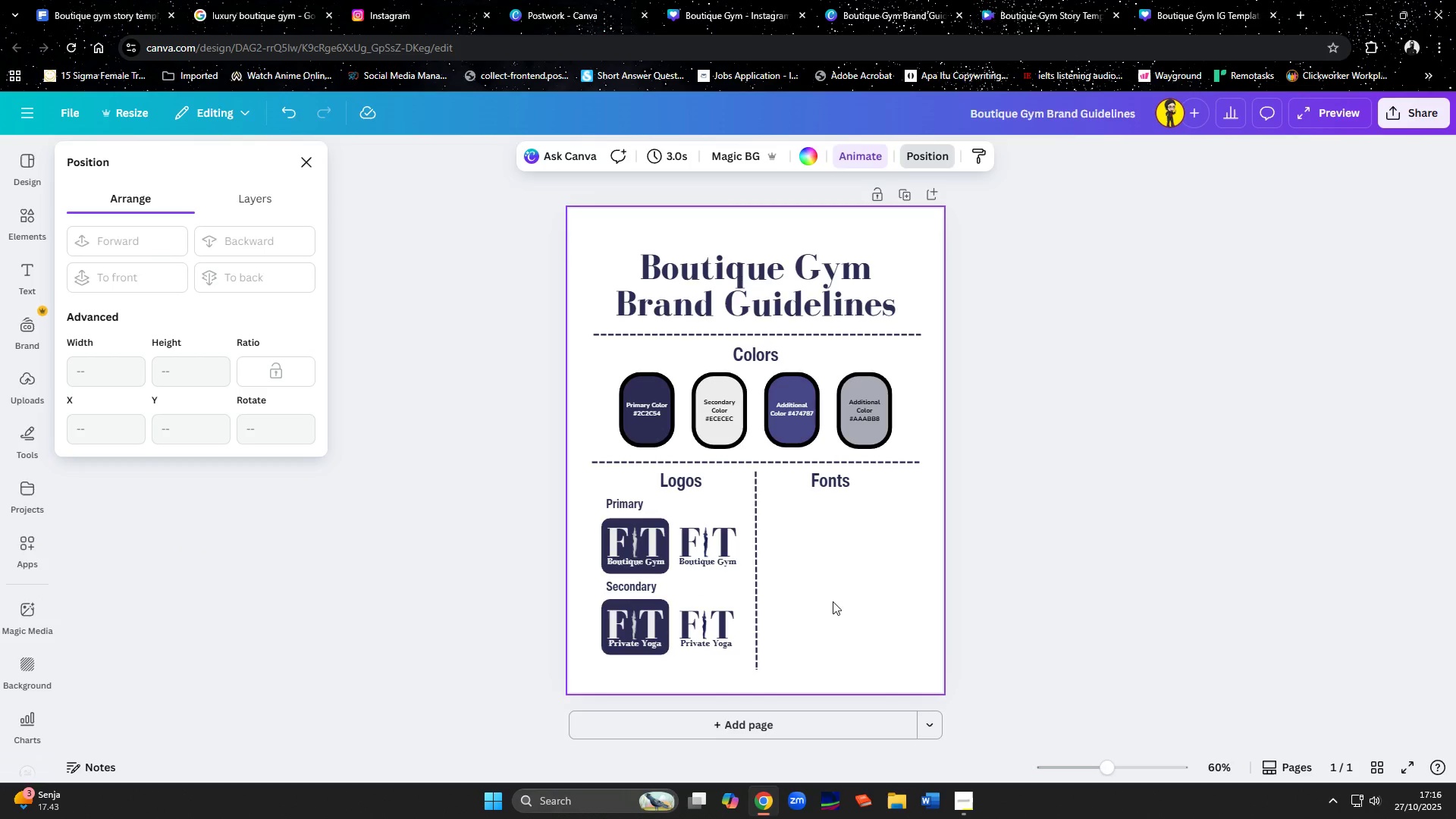 
left_click([758, 632])
 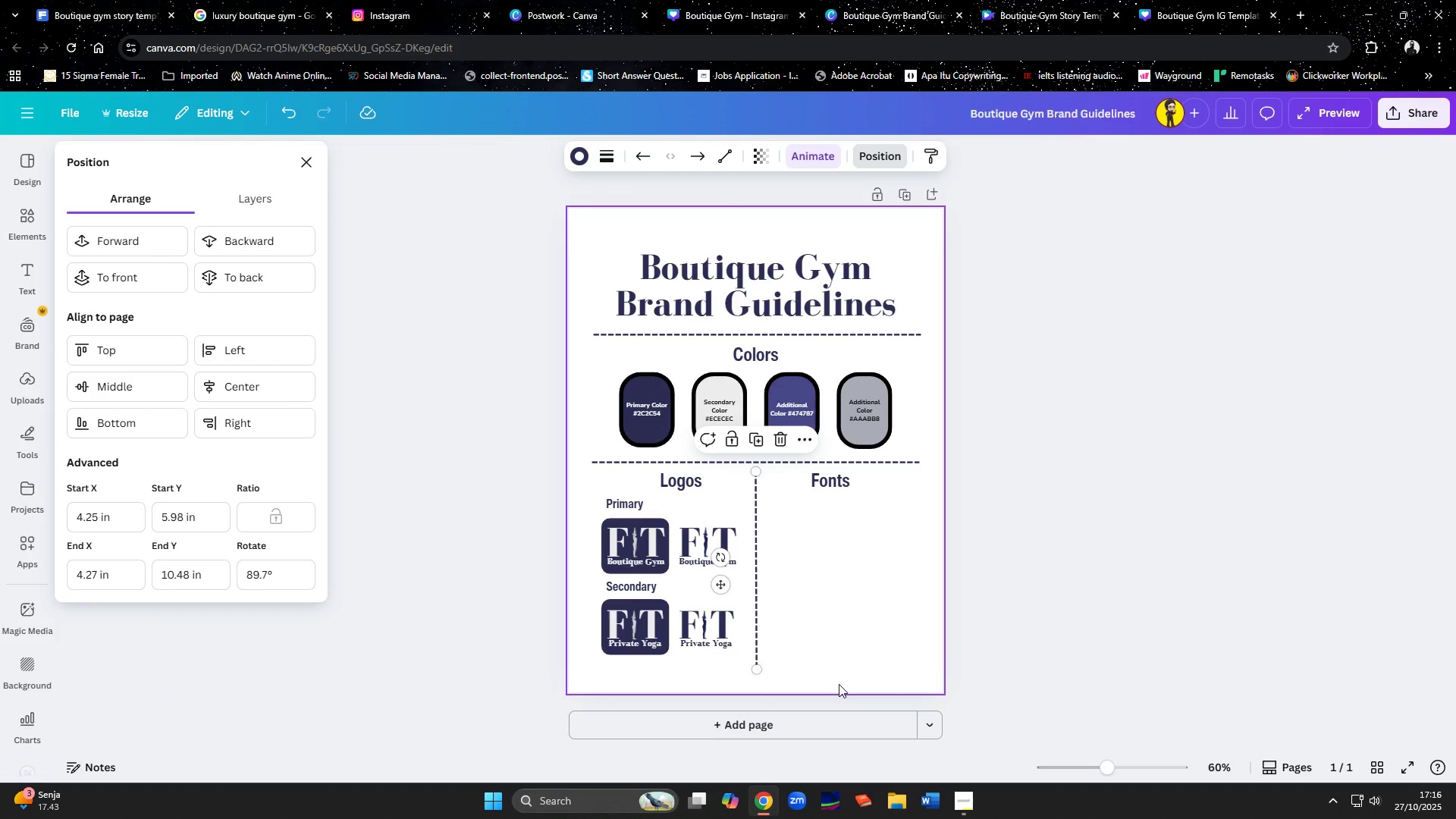 
key(Delete)
 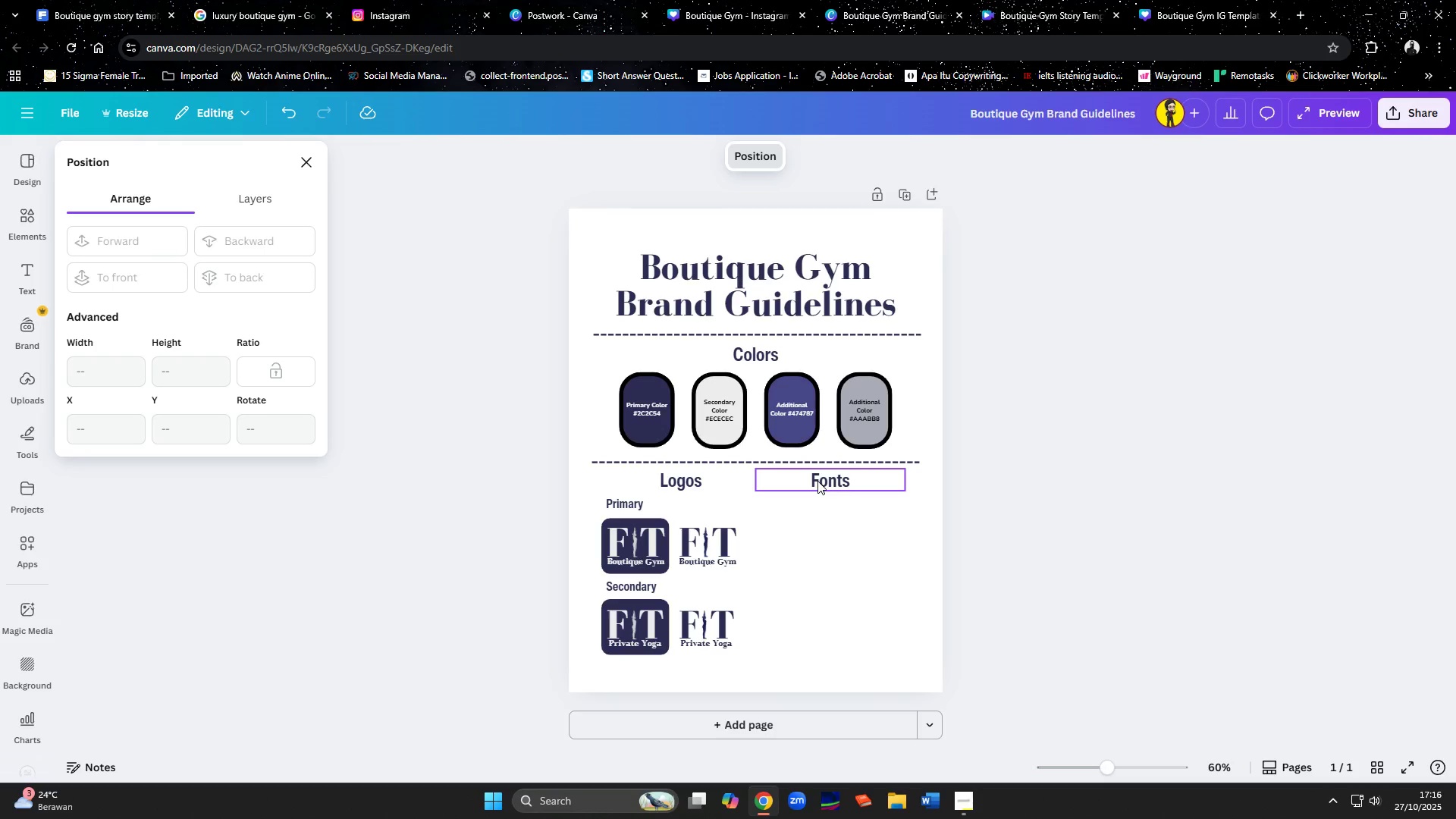 
left_click_drag(start_coordinate=[817, 481], to_coordinate=[836, 661])
 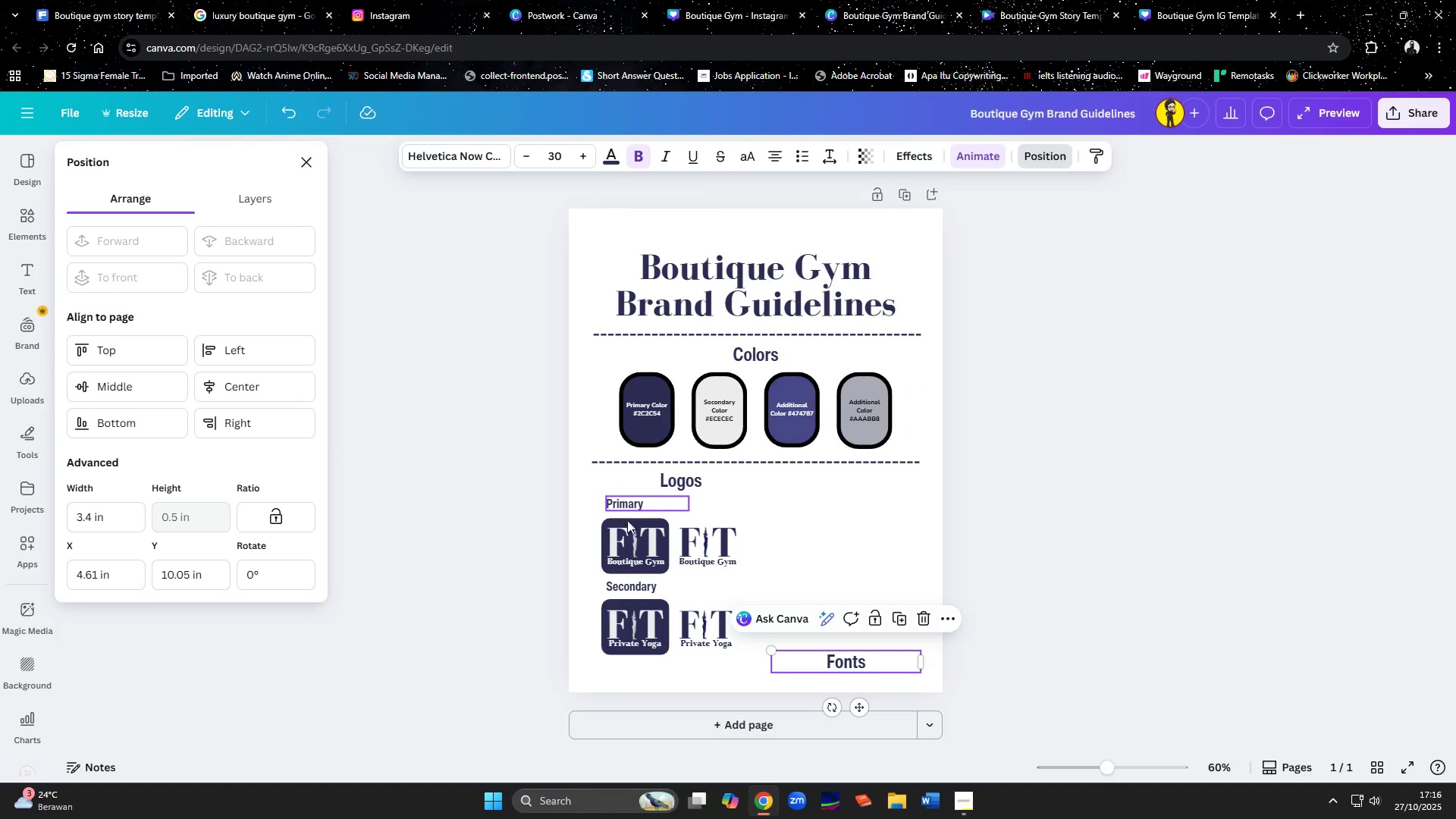 
left_click([622, 587])
 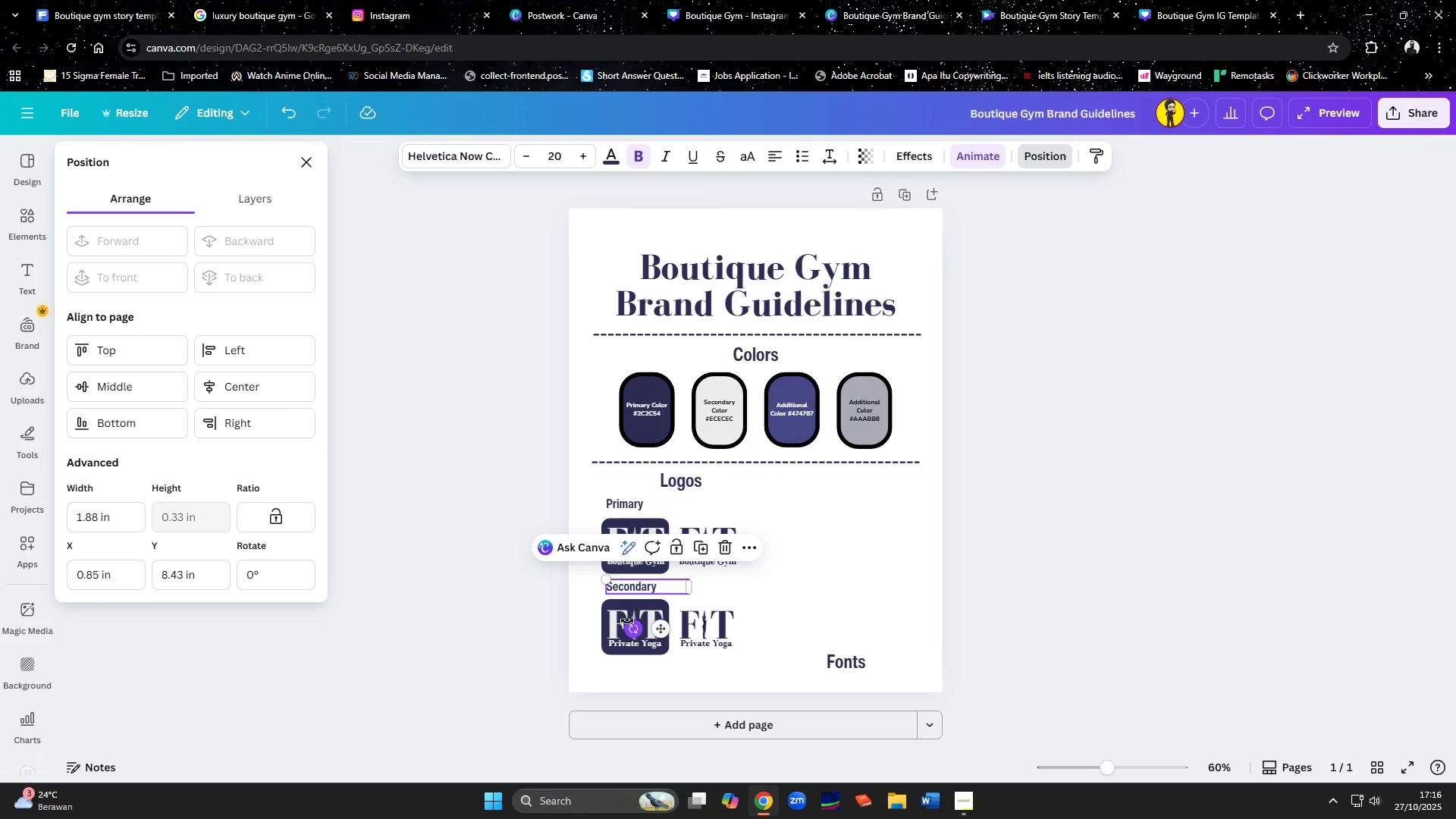 
left_click([627, 621])
 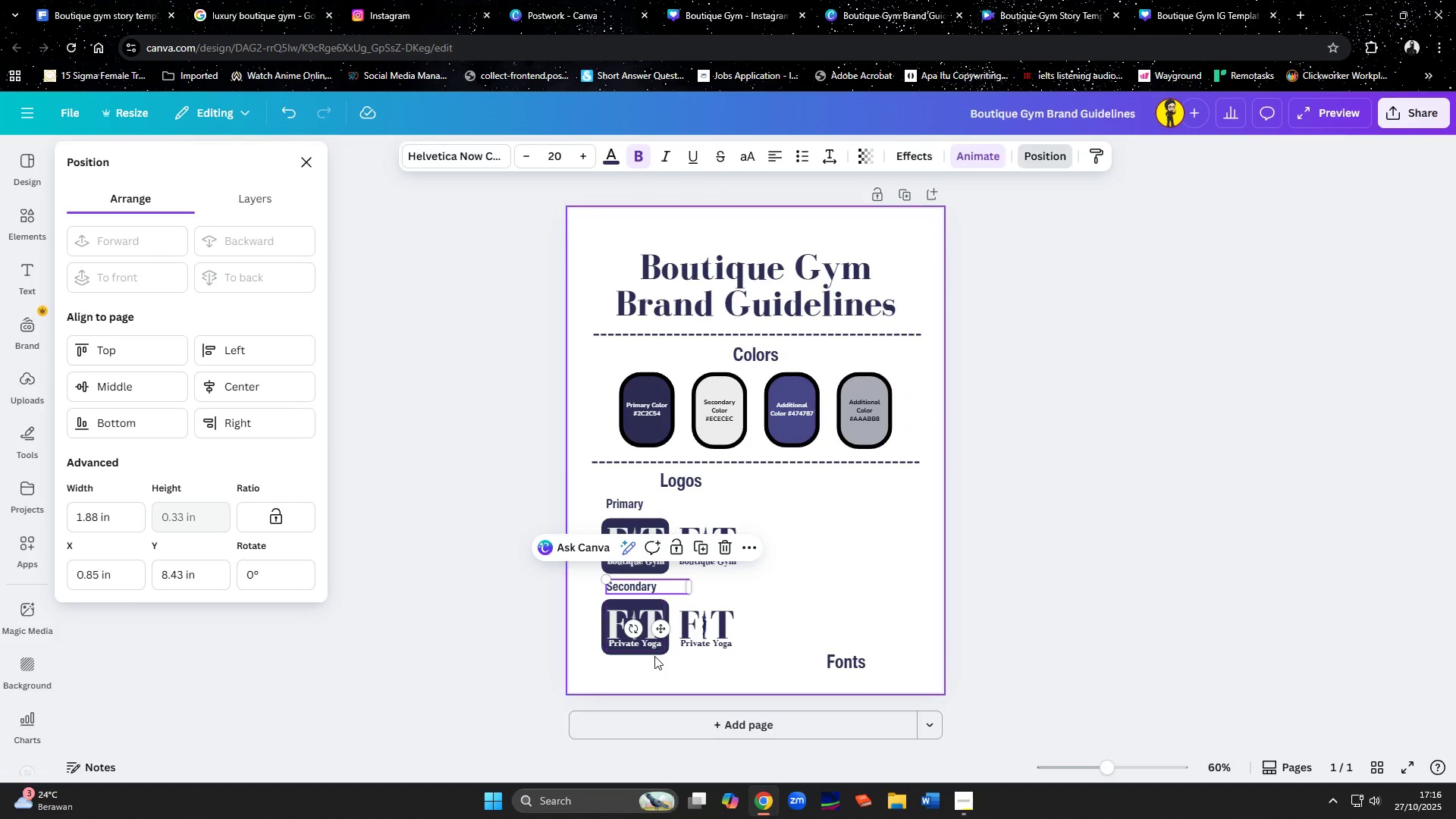 
key(Shift+ShiftLeft)
 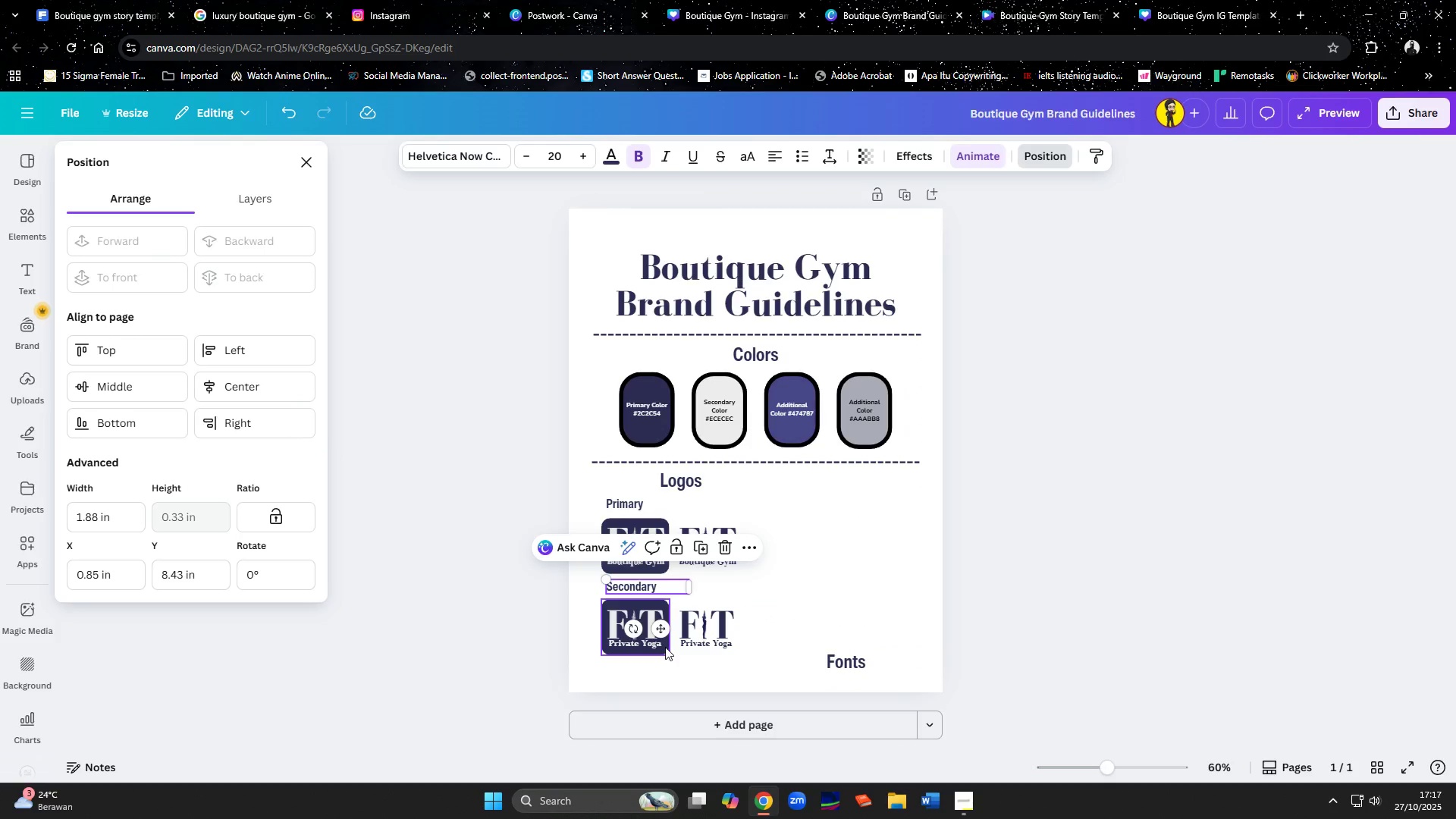 
left_click([665, 647])
 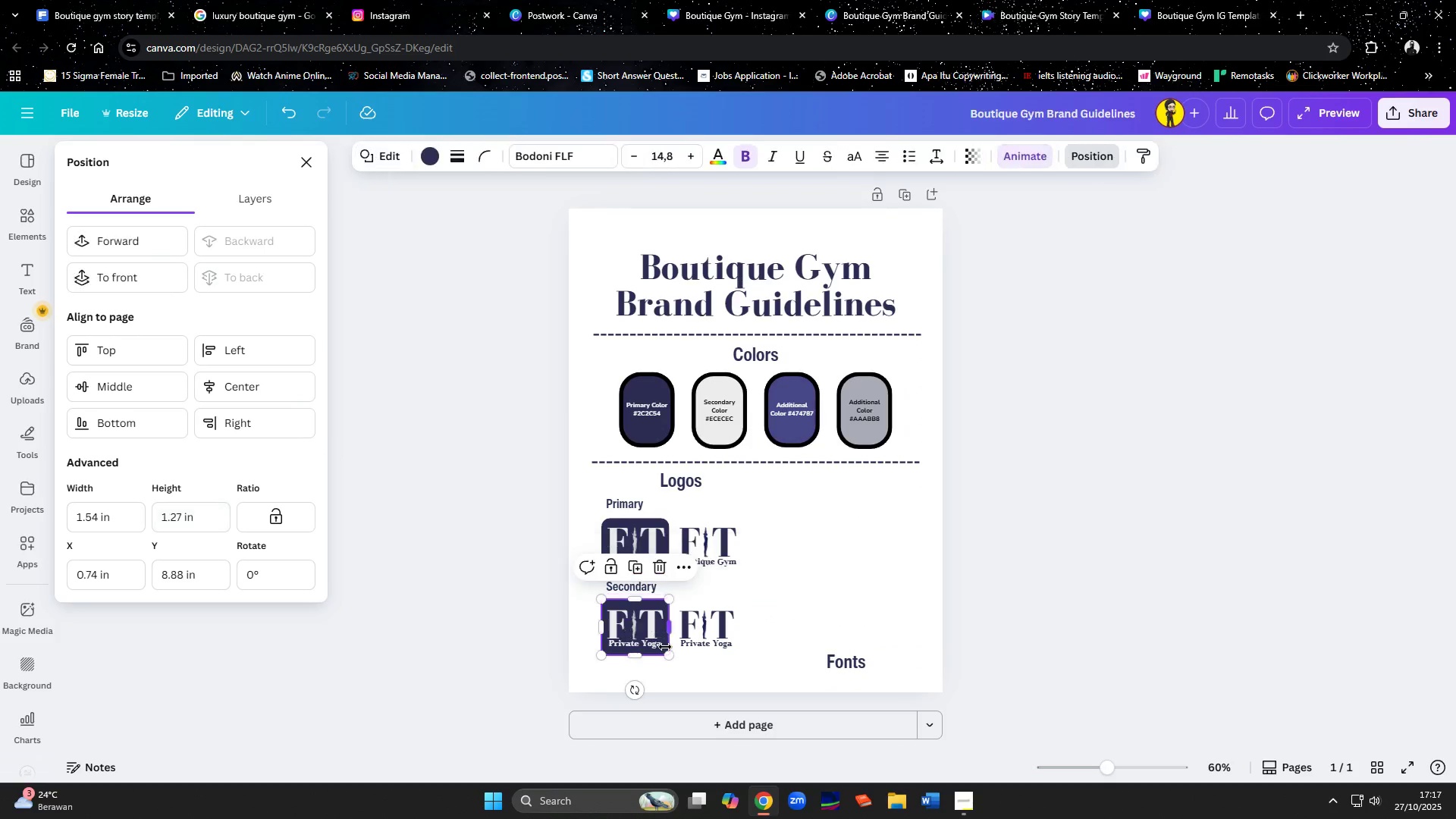 
hold_key(key=ShiftLeft, duration=1.5)
left_click([641, 633])
 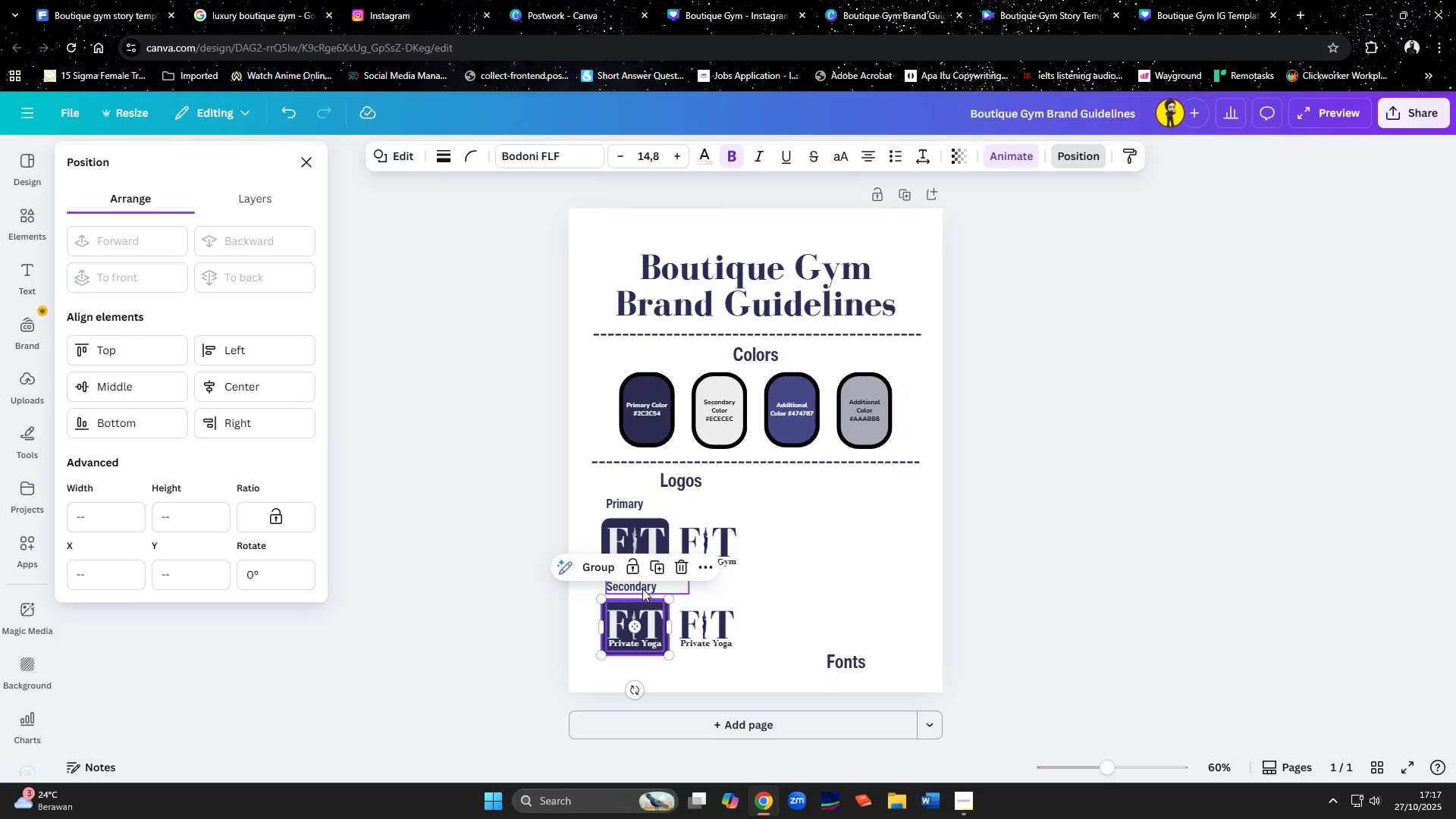 
left_click([642, 588])
 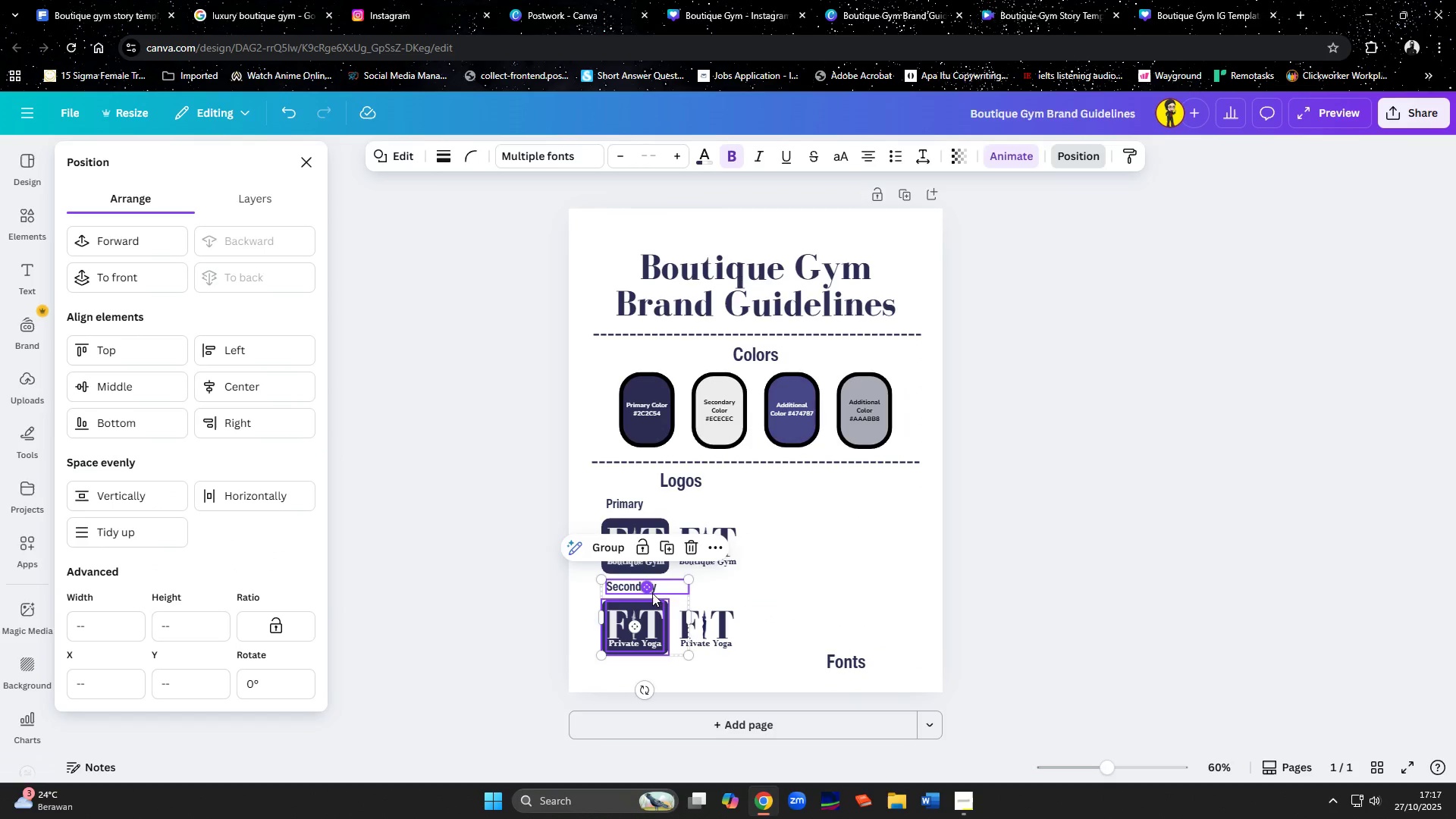 
hold_key(key=ShiftLeft, duration=1.08)
left_click([716, 626])
 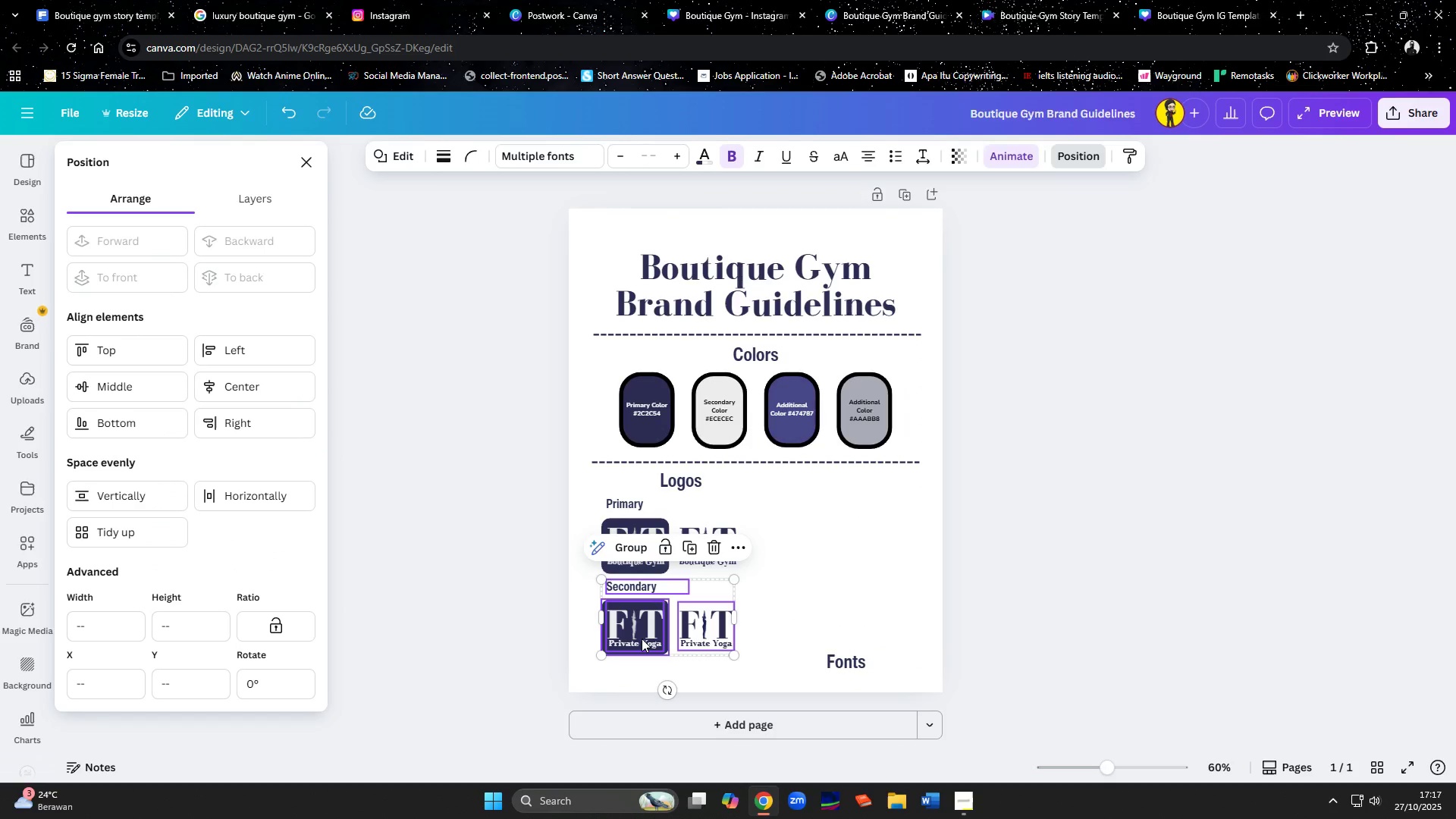 
left_click_drag(start_coordinate=[641, 636], to_coordinate=[795, 553])
 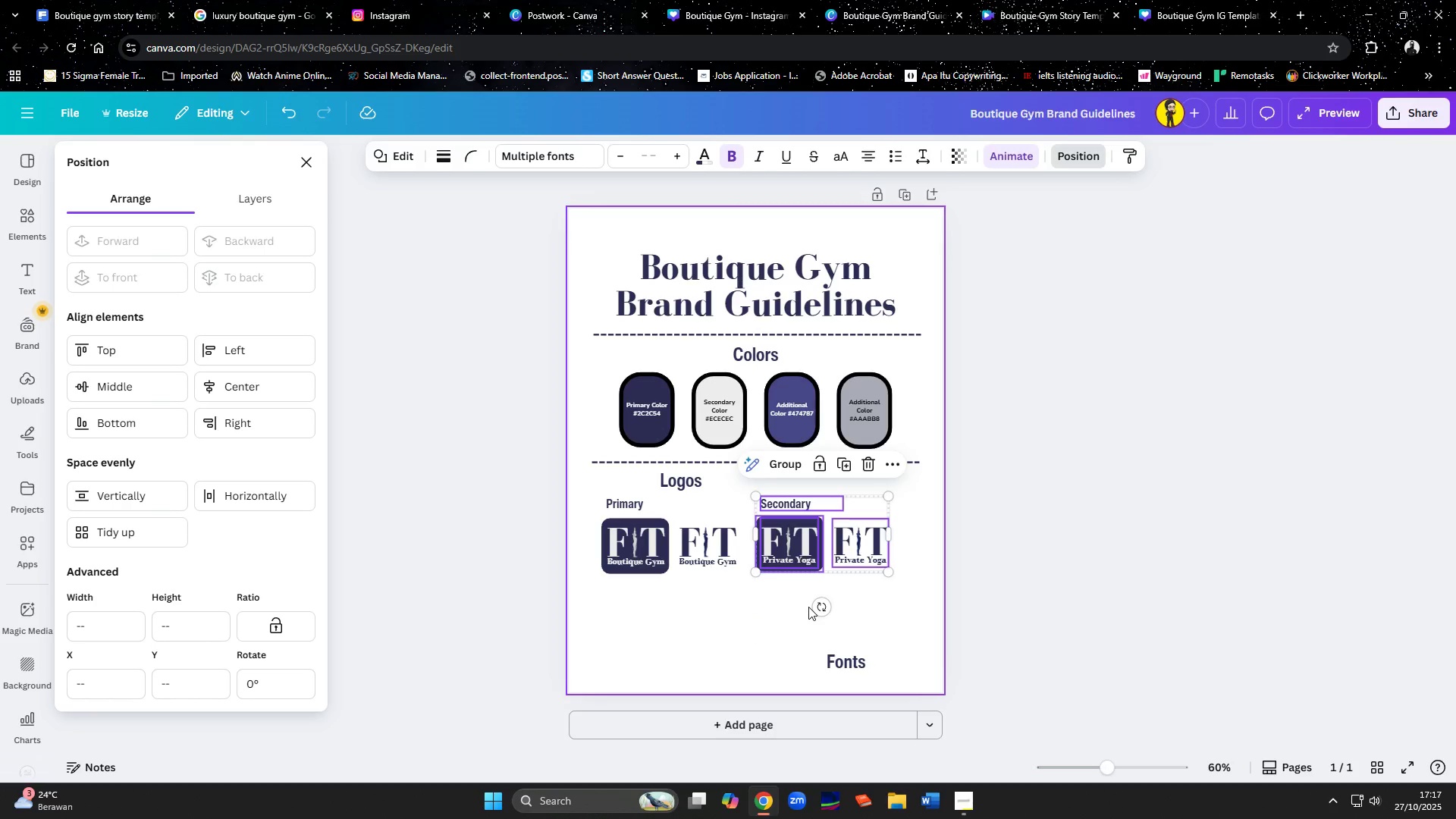 
left_click([808, 607])
 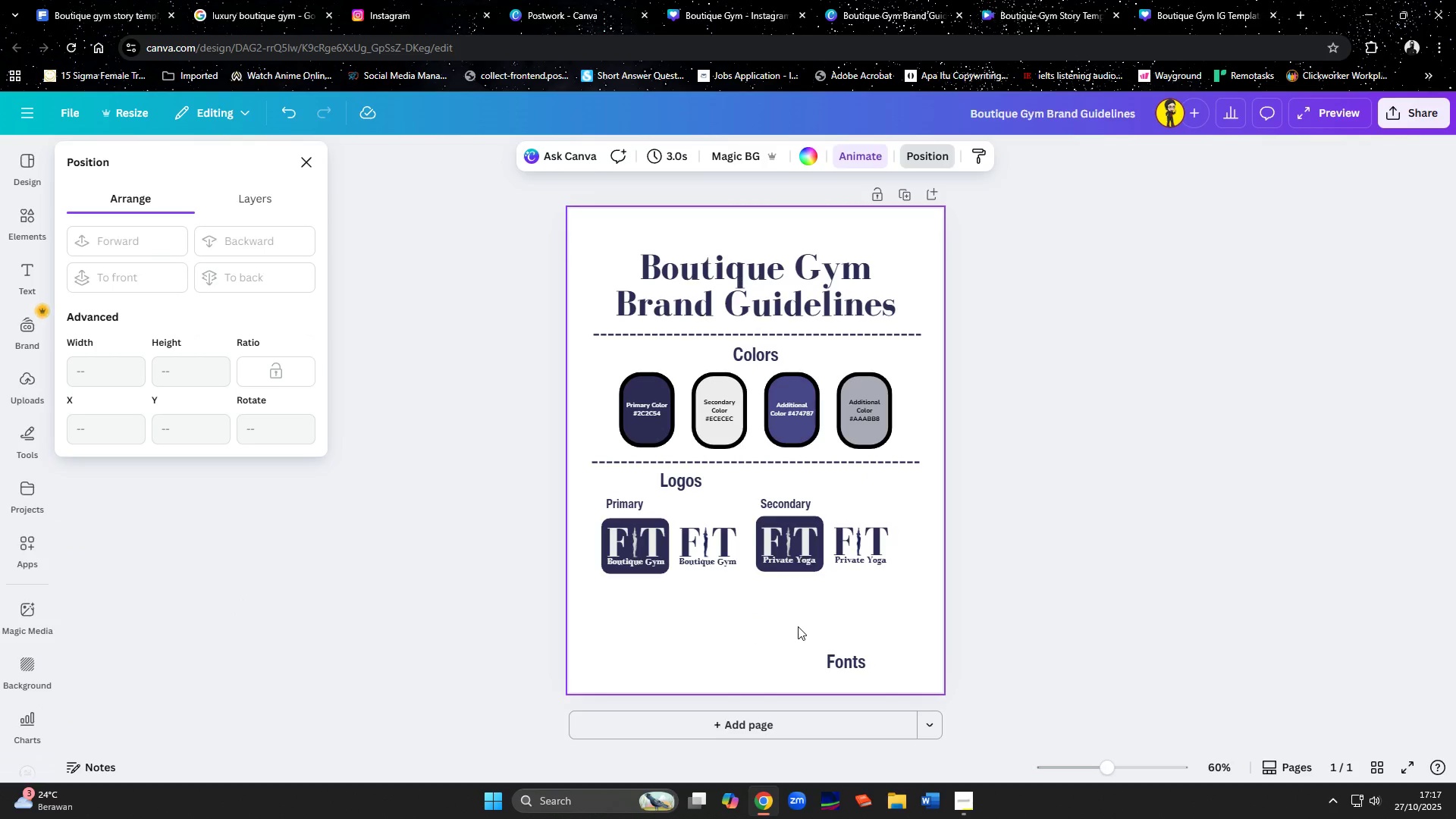 
left_click_drag(start_coordinate=[855, 661], to_coordinate=[836, 598])
 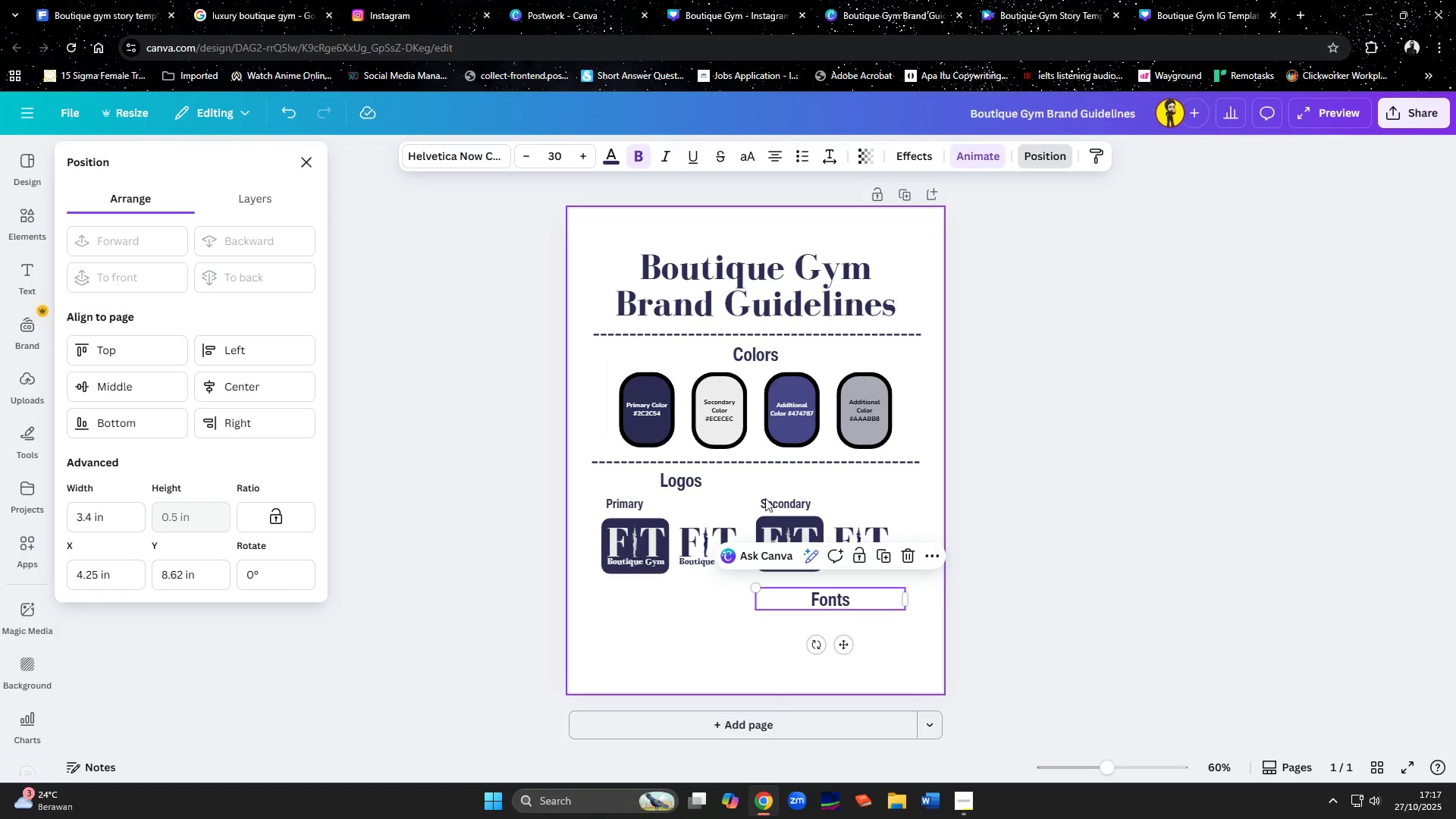 
left_click([774, 500])
 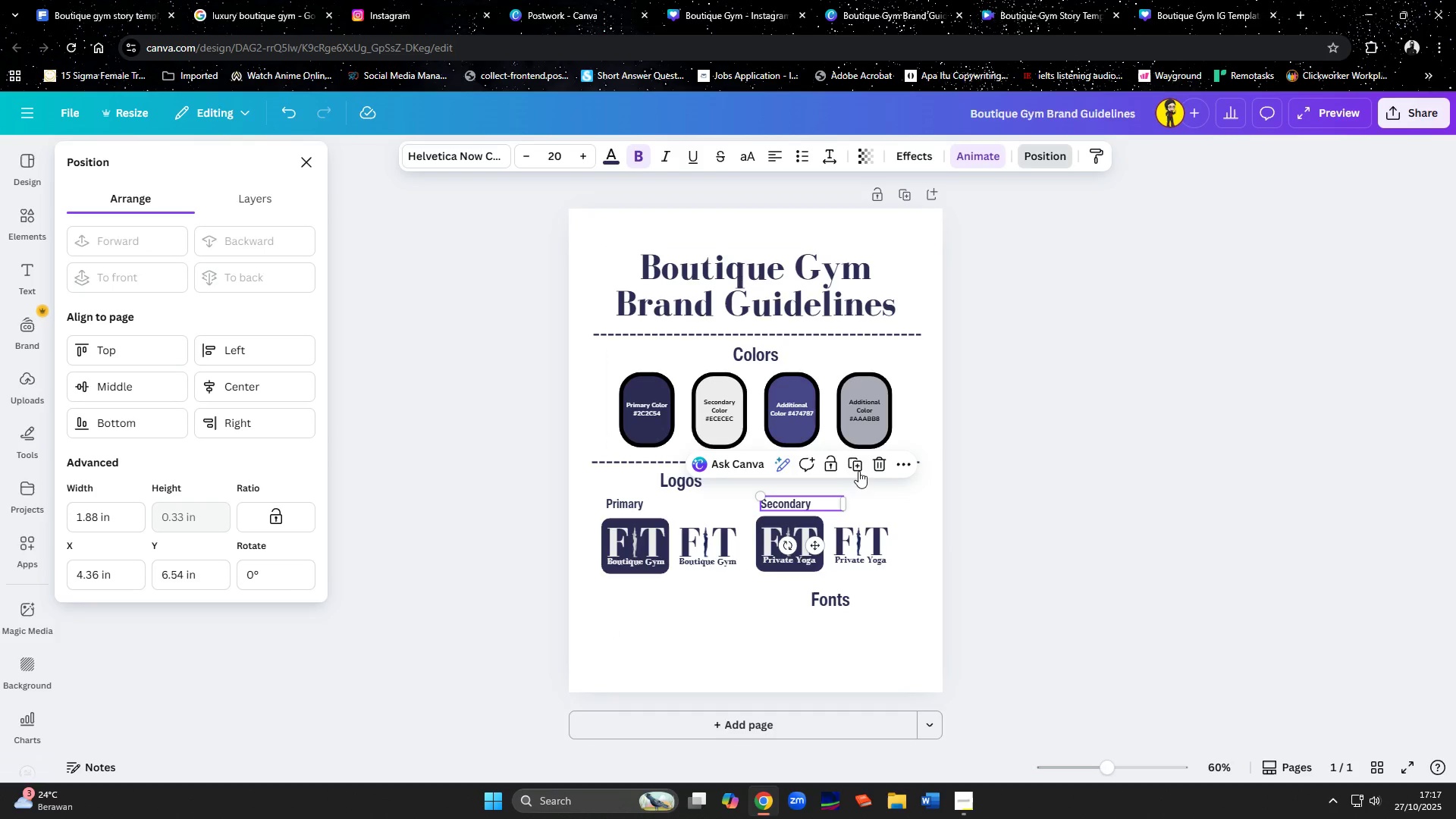 
left_click([861, 468])
 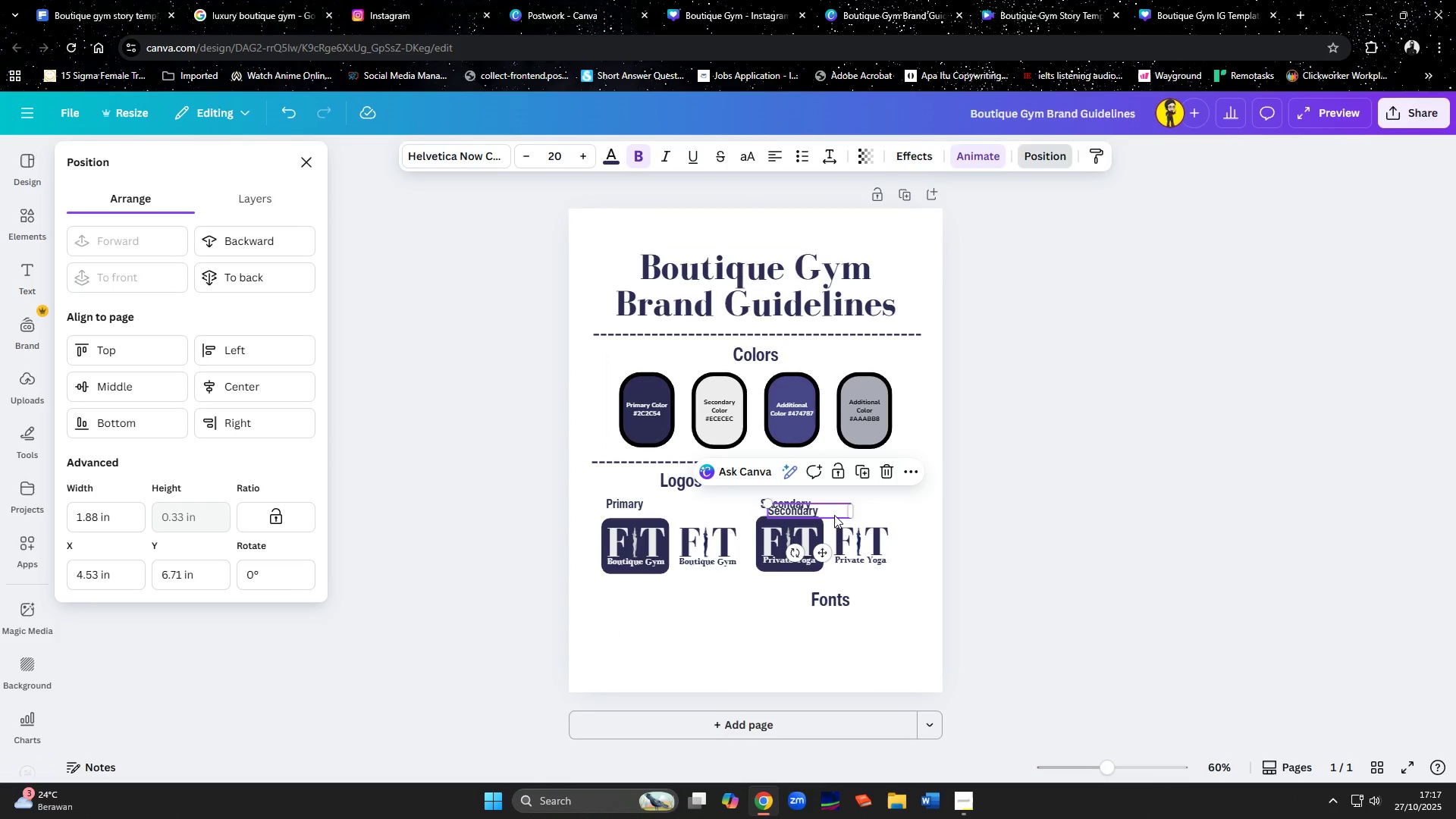 
left_click_drag(start_coordinate=[830, 514], to_coordinate=[669, 594])
 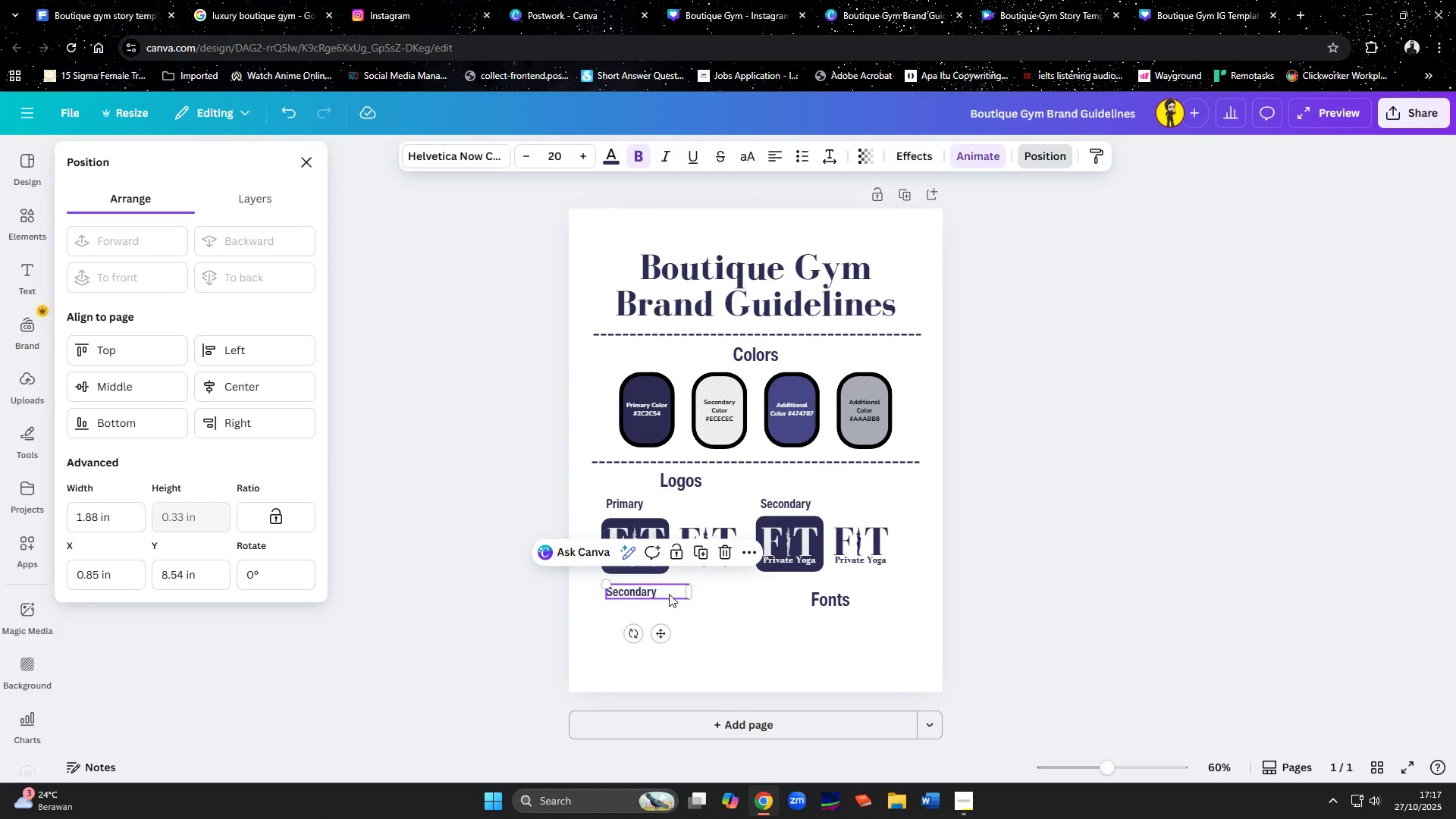 
left_click([669, 594])
 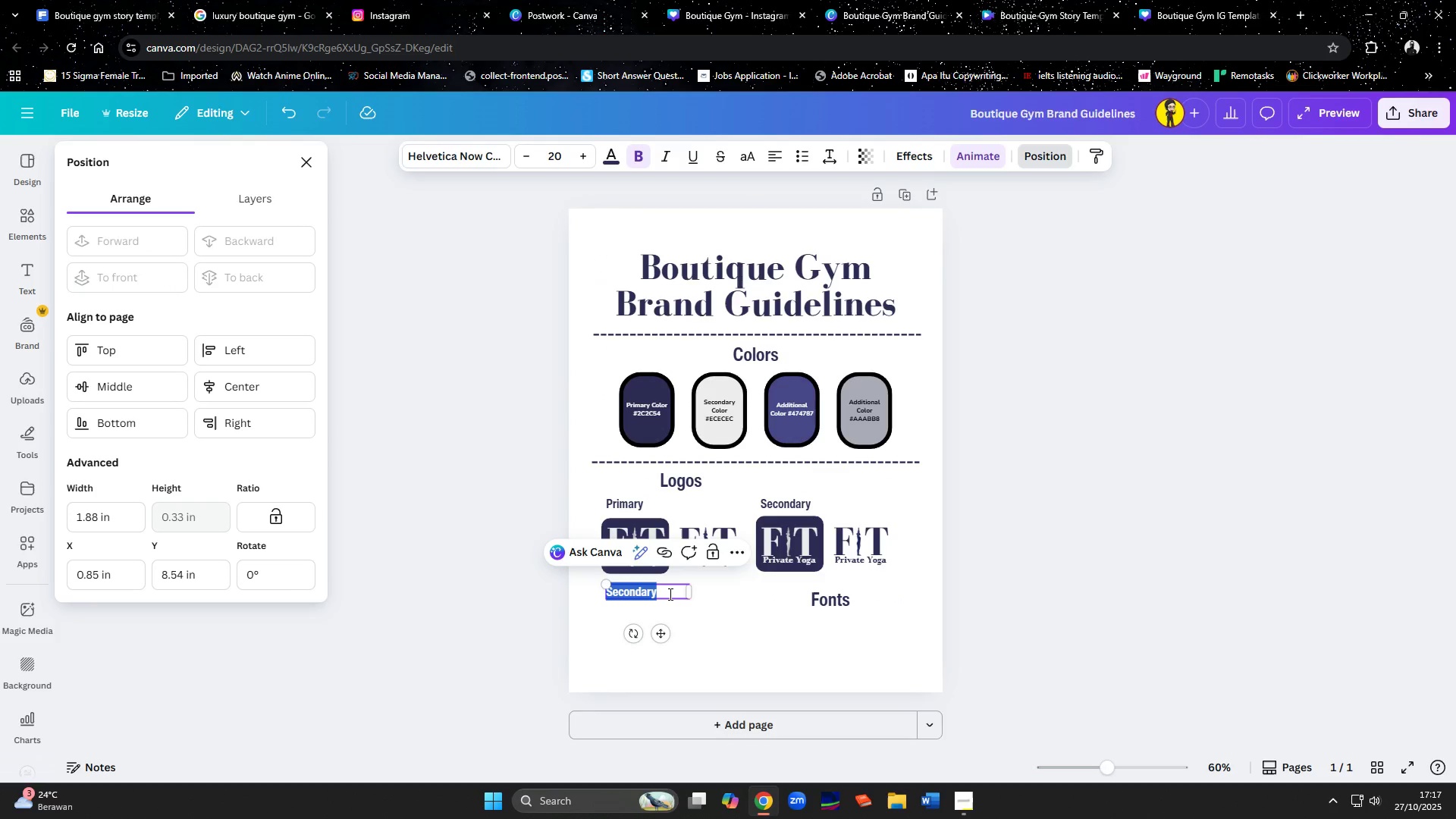 
type(Ion)
key(Backspace)
key(Backspace)
type(cosn)
key(Backspace)
key(Backspace)
type(ns)
 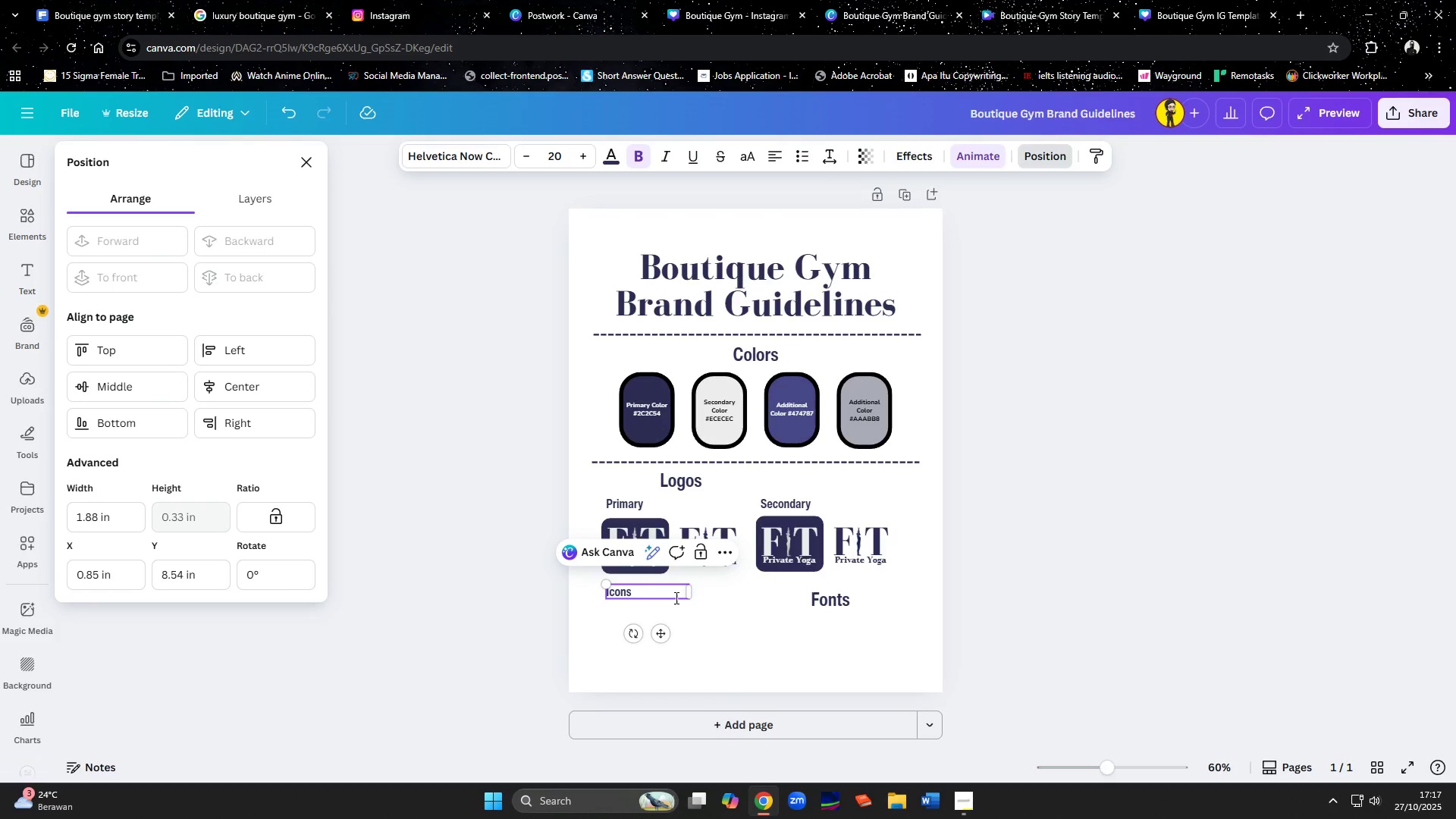 
left_click([713, 623])
 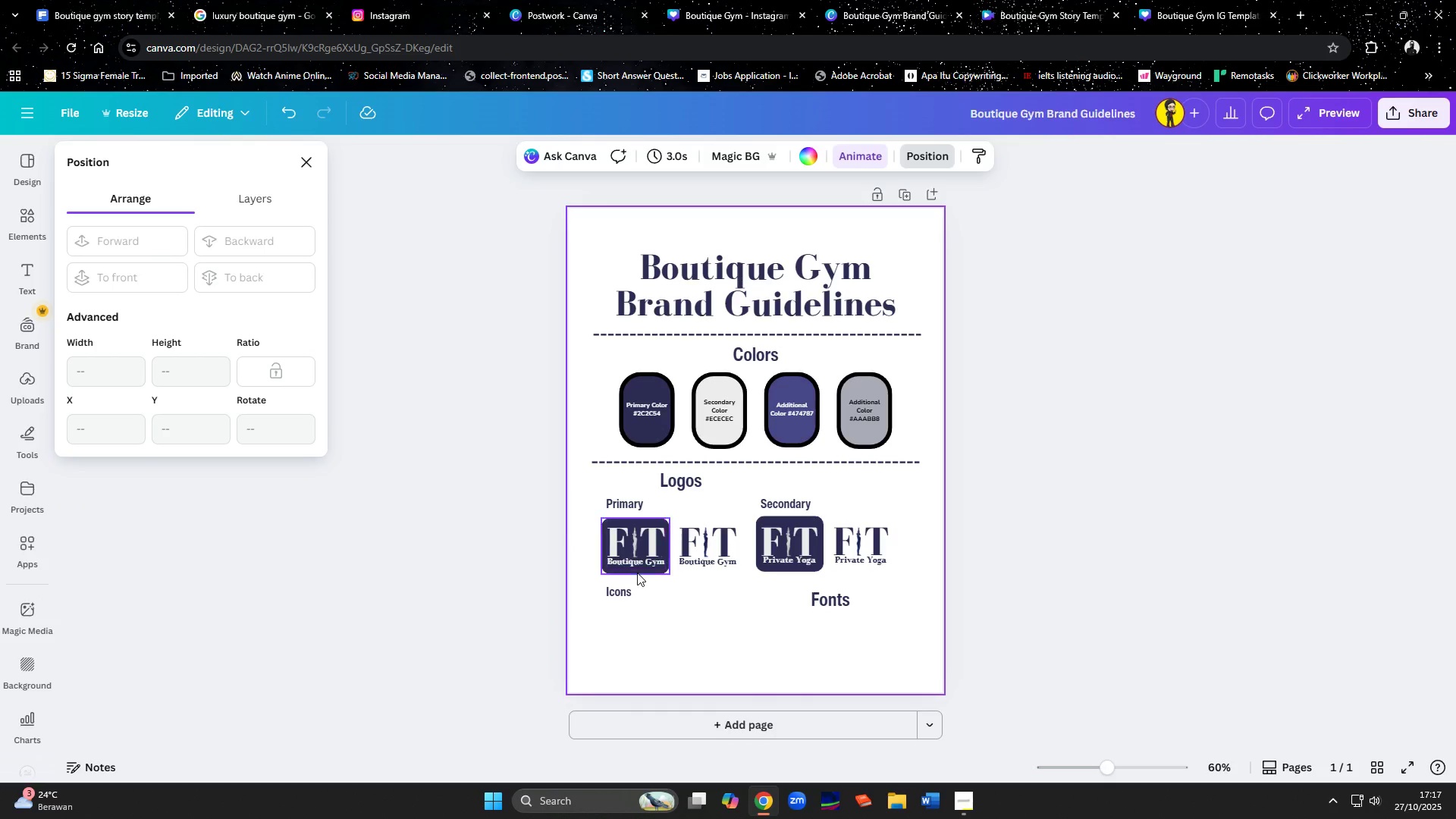 
left_click([637, 573])
 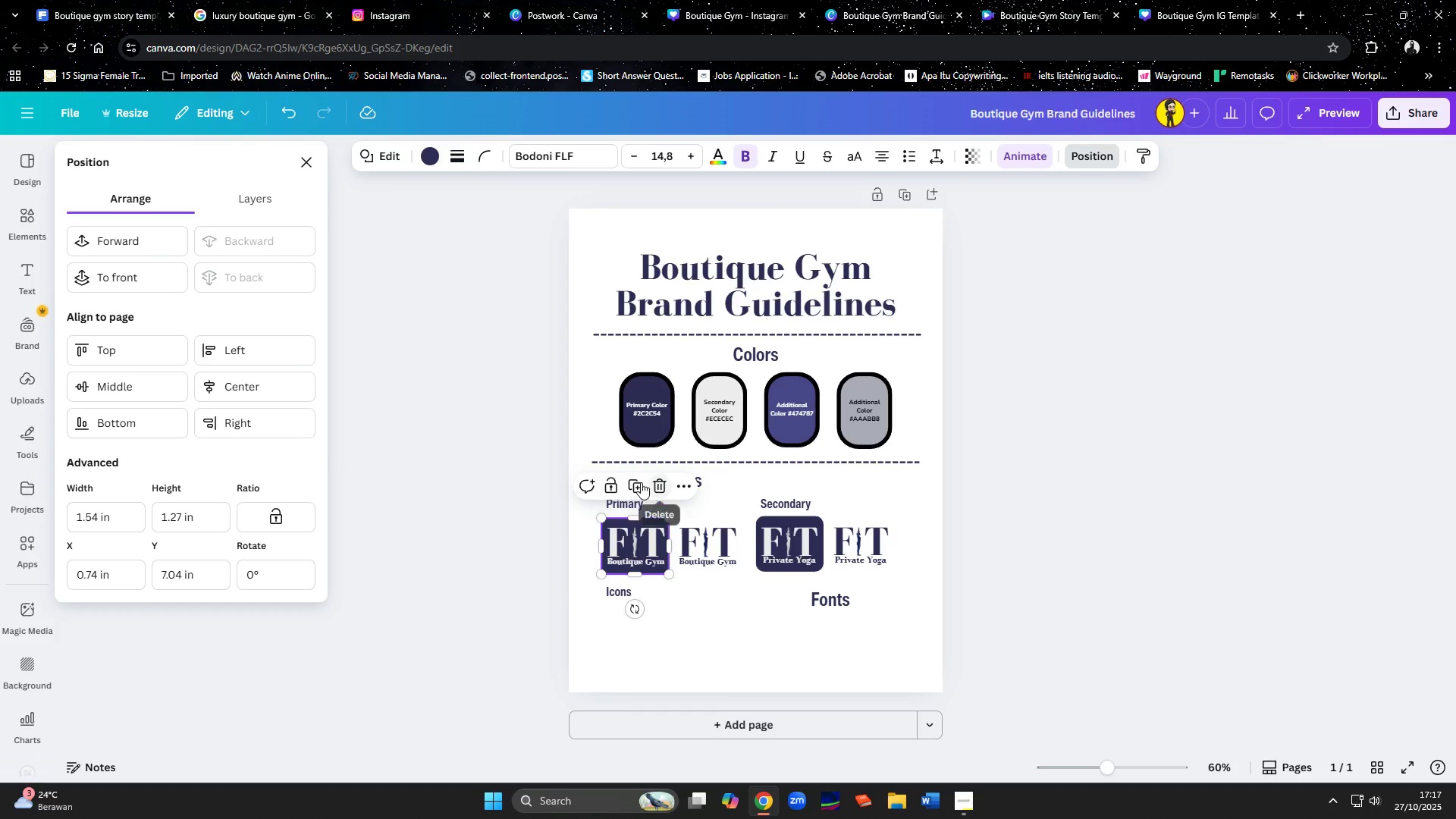 
left_click([637, 488])
 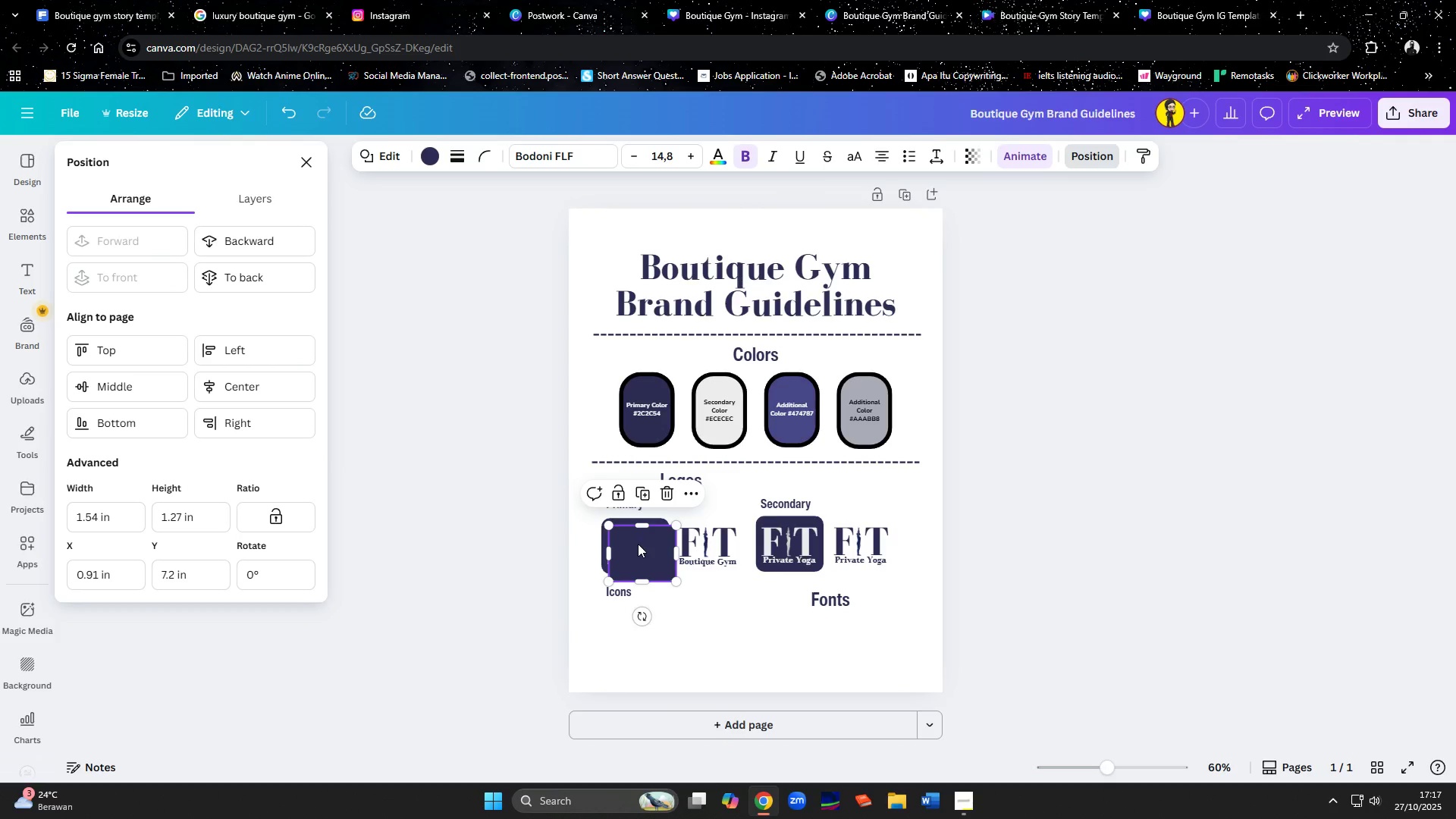 
left_click_drag(start_coordinate=[639, 553], to_coordinate=[629, 630])
 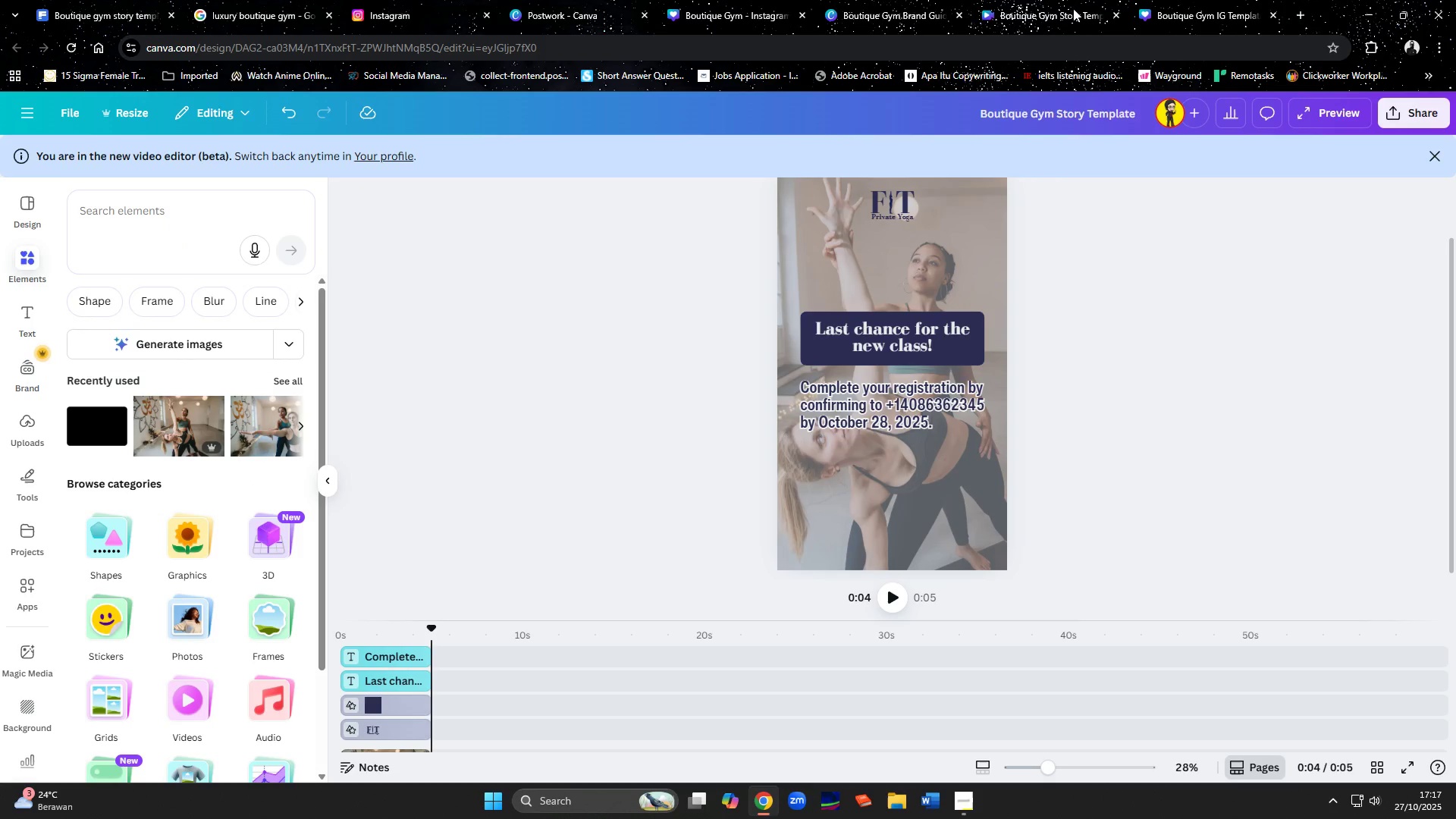 
left_click([896, 14])
 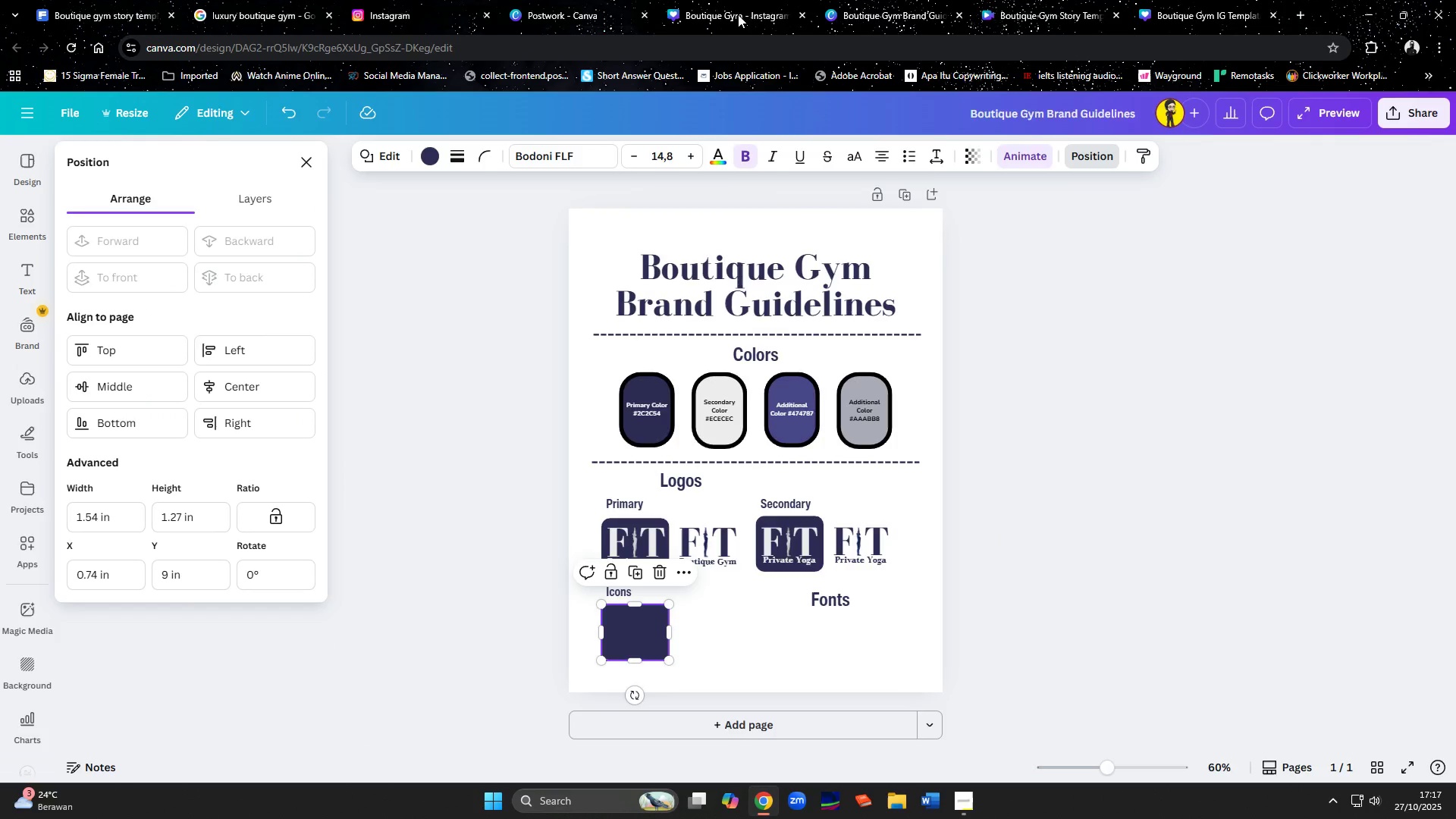 
left_click([734, 13])
 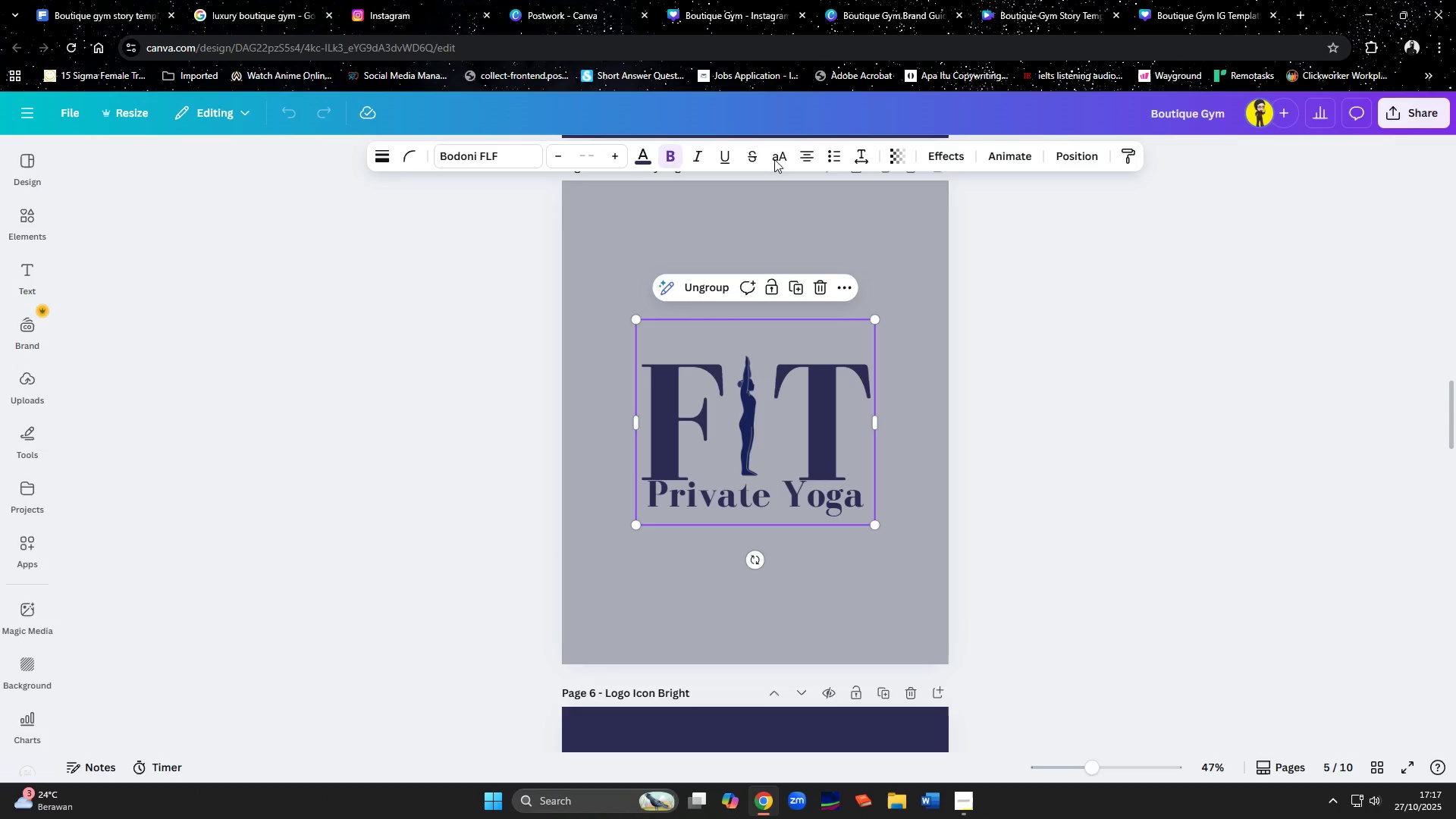 
scroll: coordinate [975, 497], scroll_direction: down, amount: 9.0
 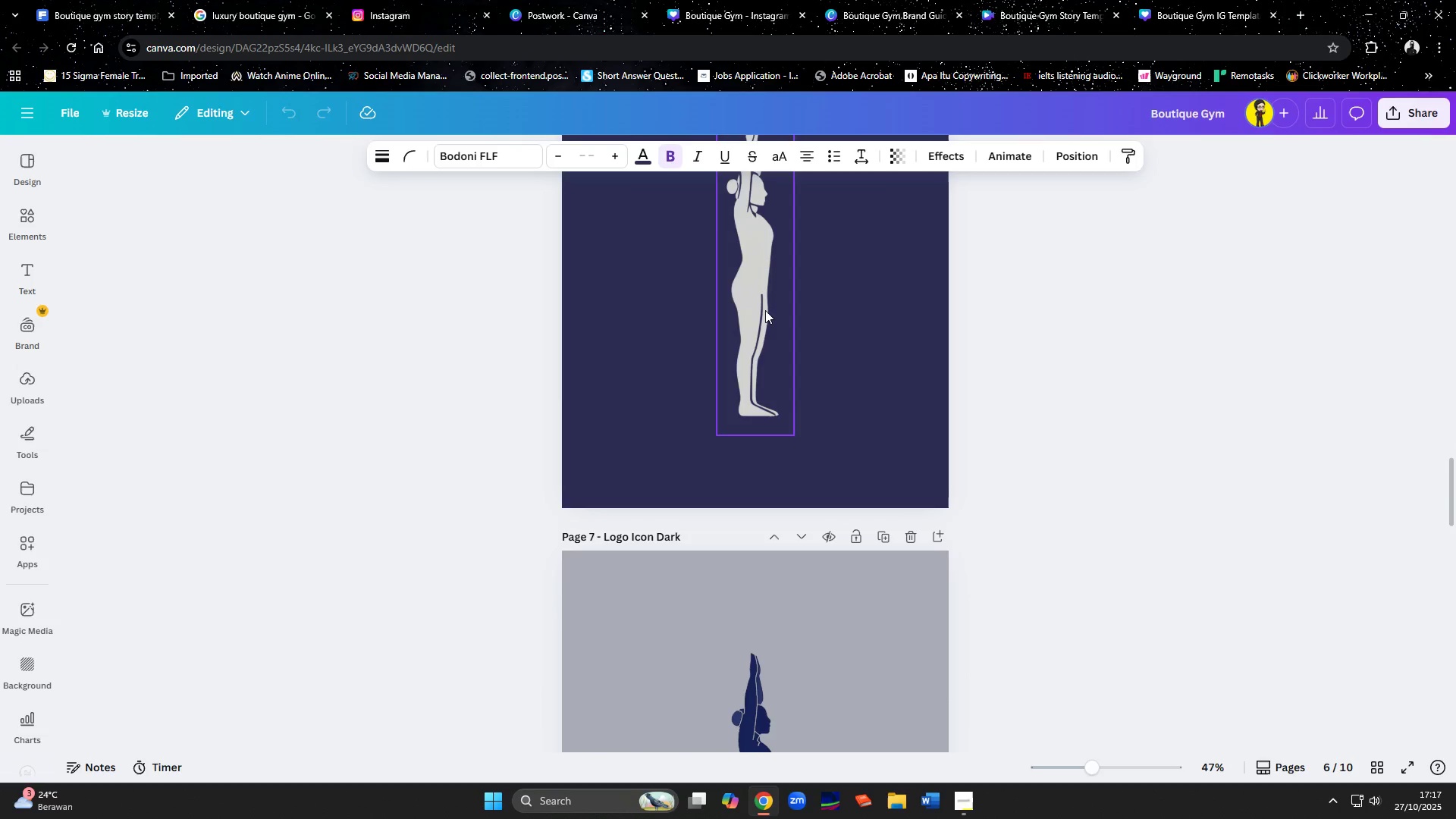 
left_click([765, 310])
 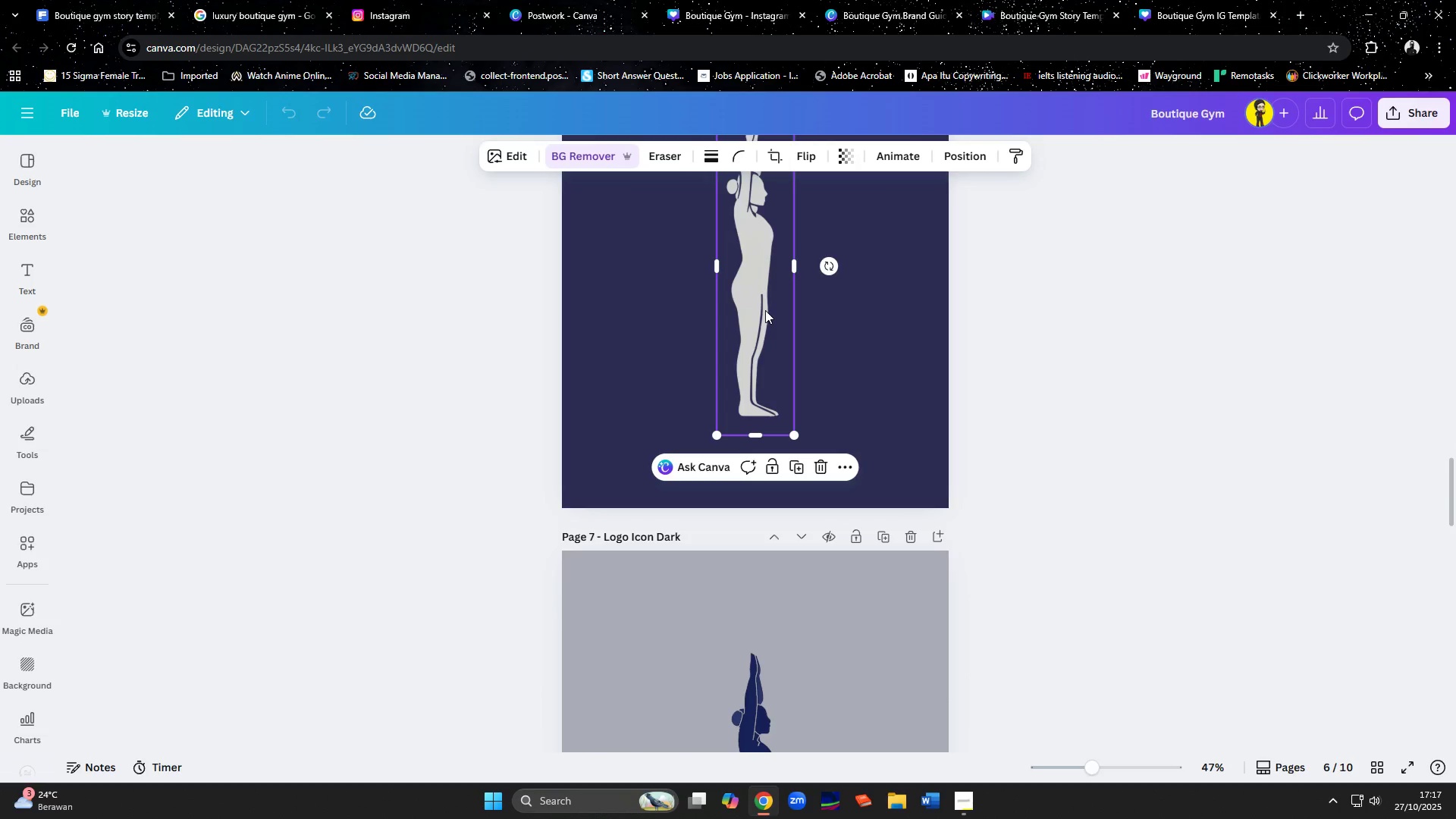 
key(Control+C)
 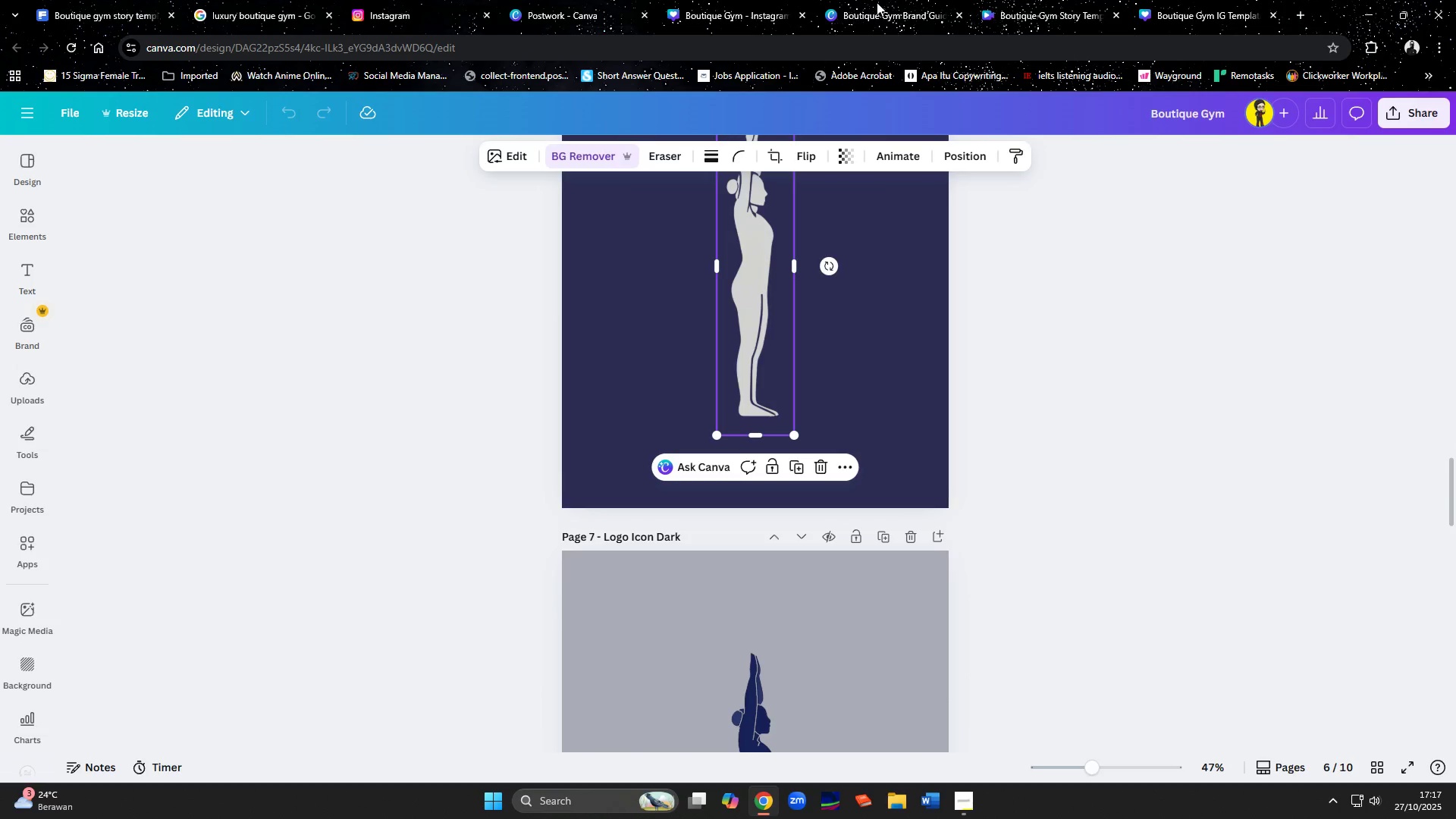 
left_click([891, 6])
 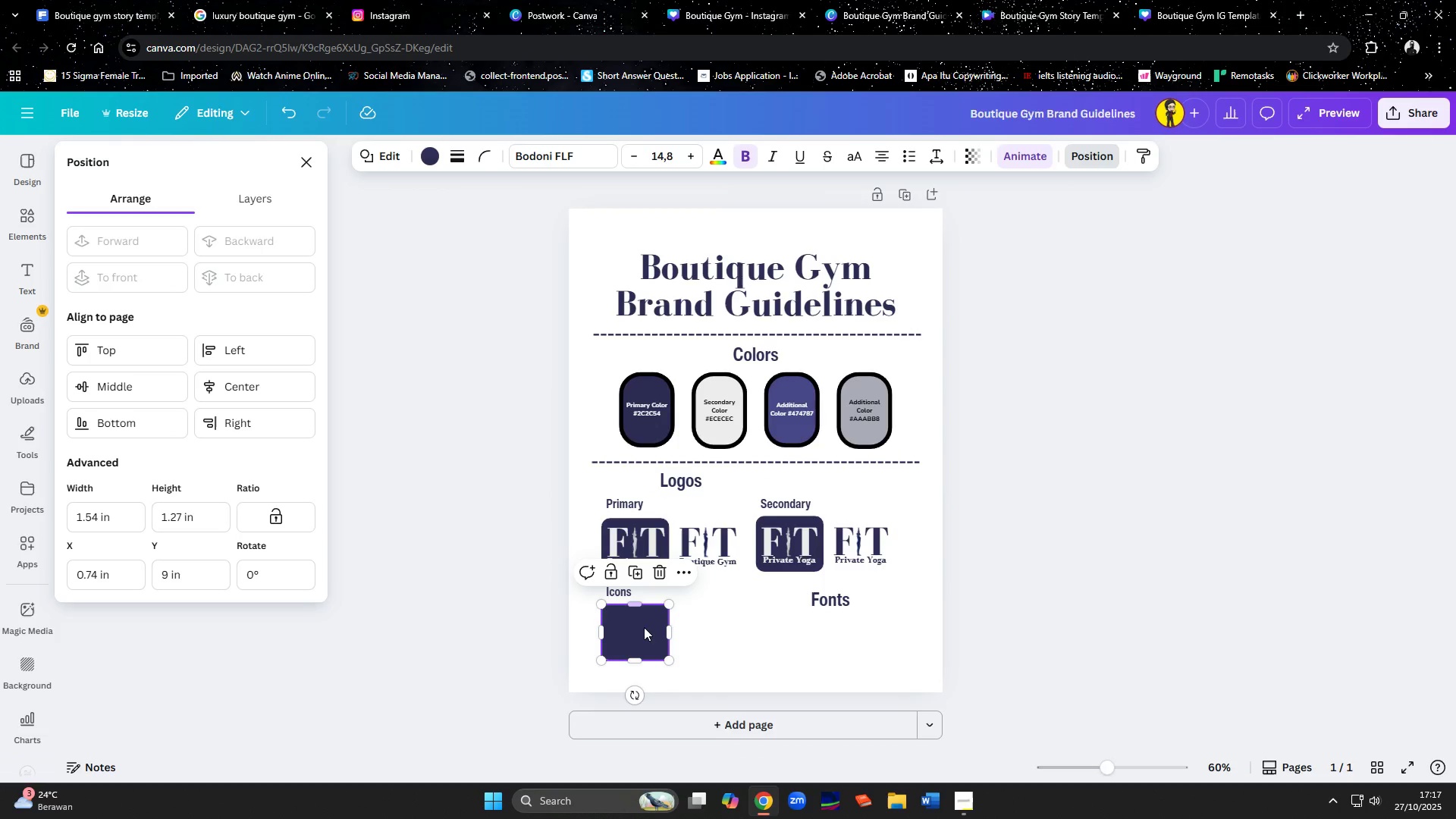 
left_click([641, 635])
 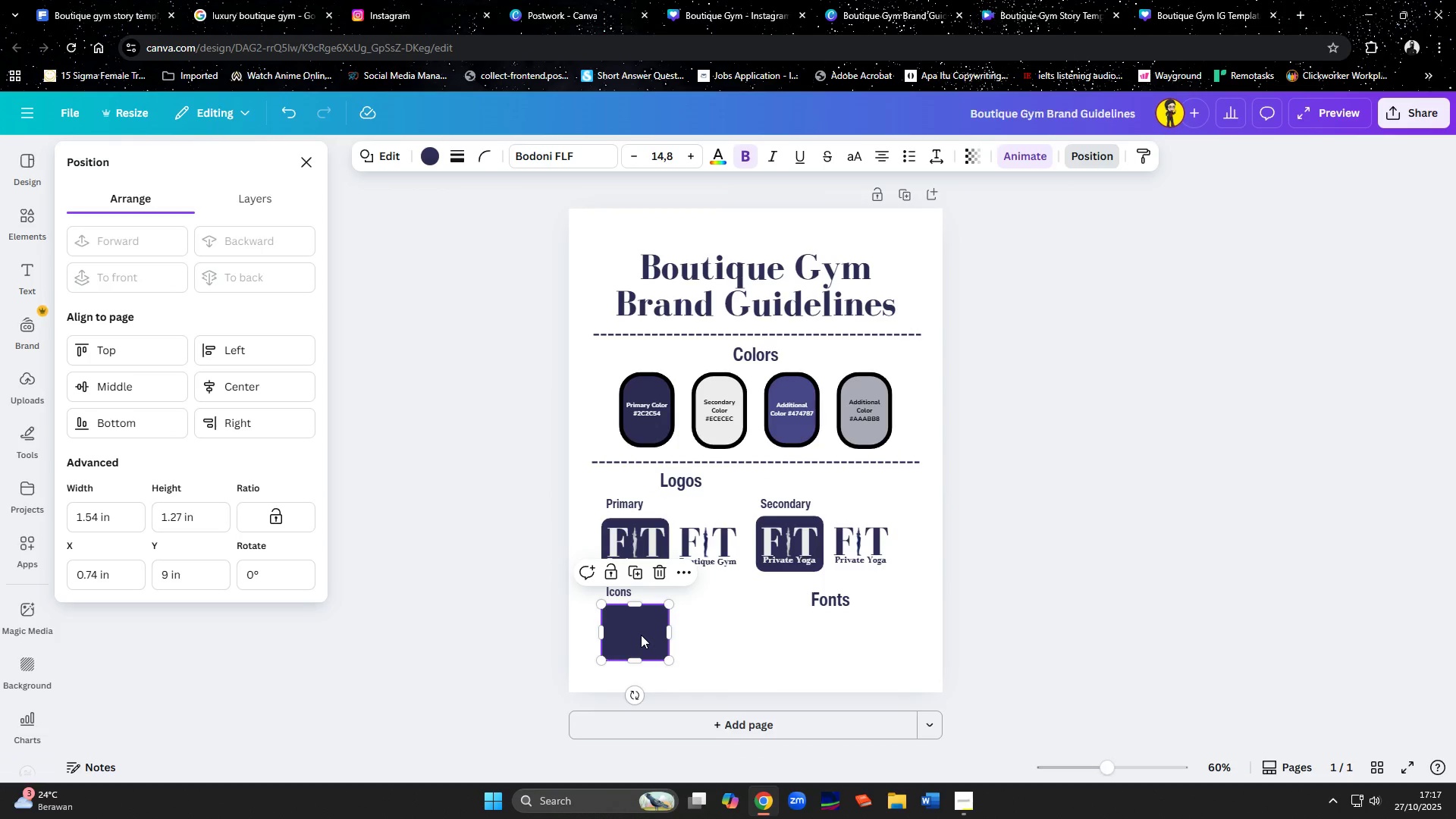 
key(Control+ControlLeft)
 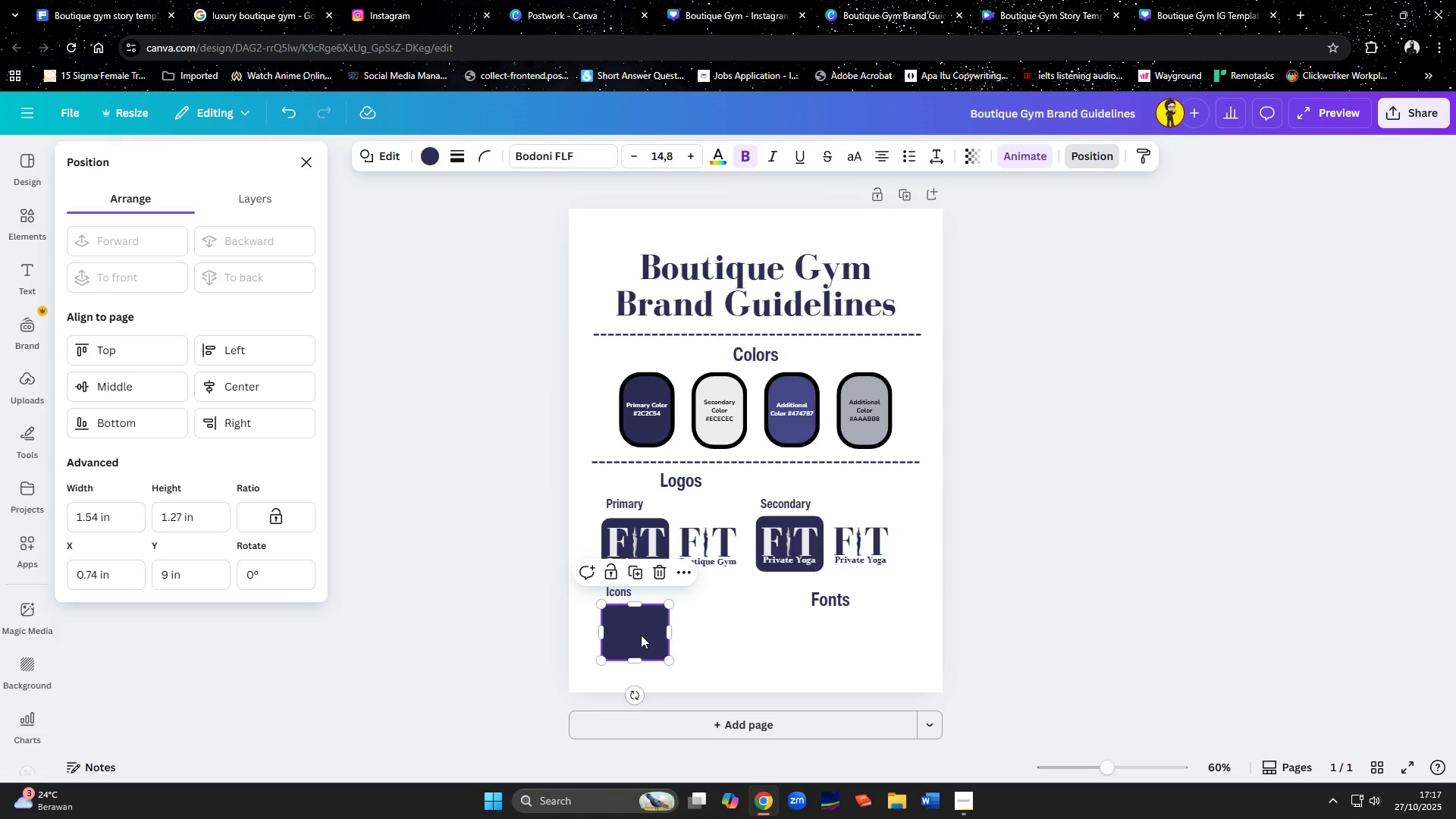 
key(Control+V)
 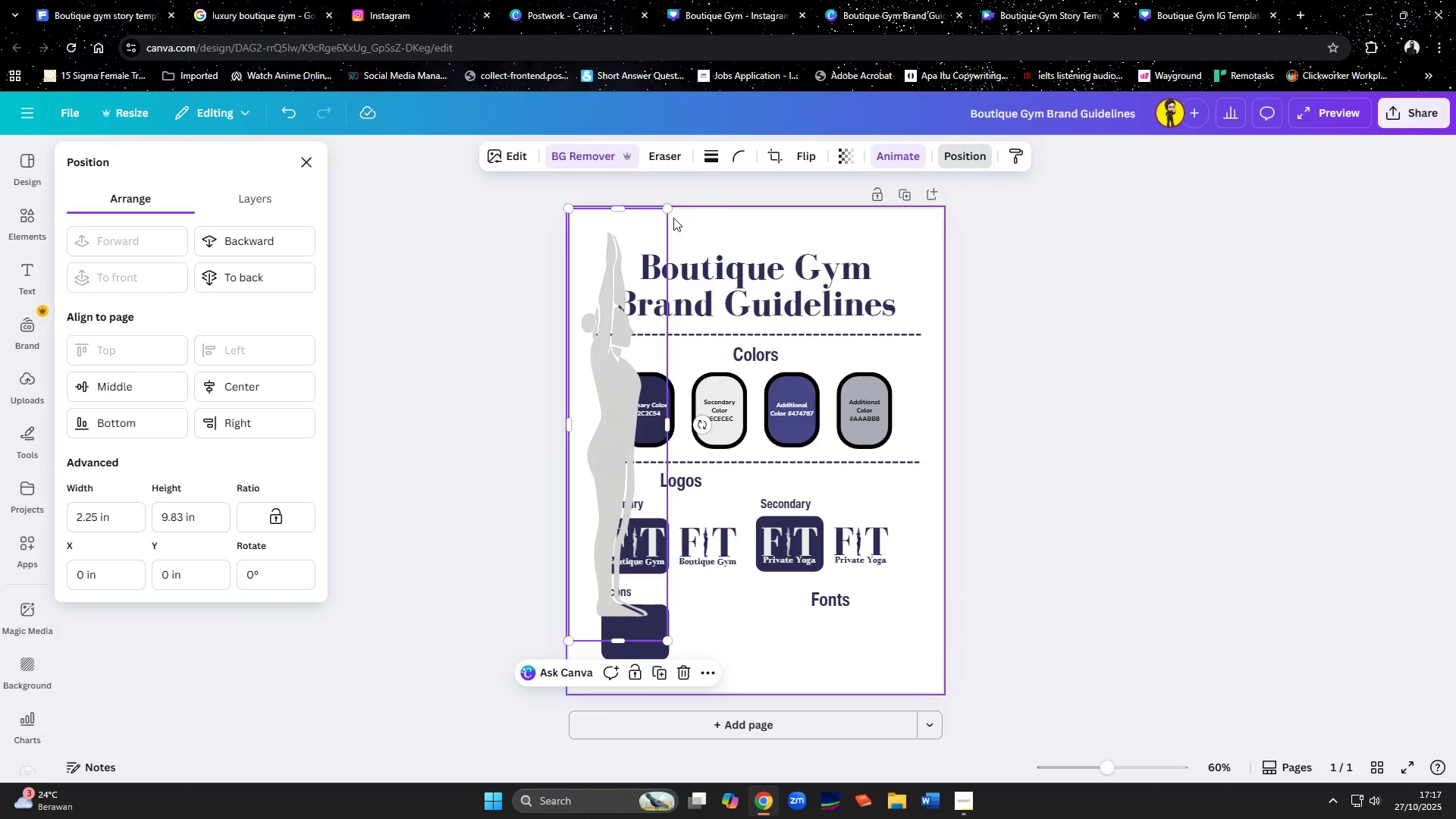 
left_click_drag(start_coordinate=[671, 212], to_coordinate=[586, 583])
 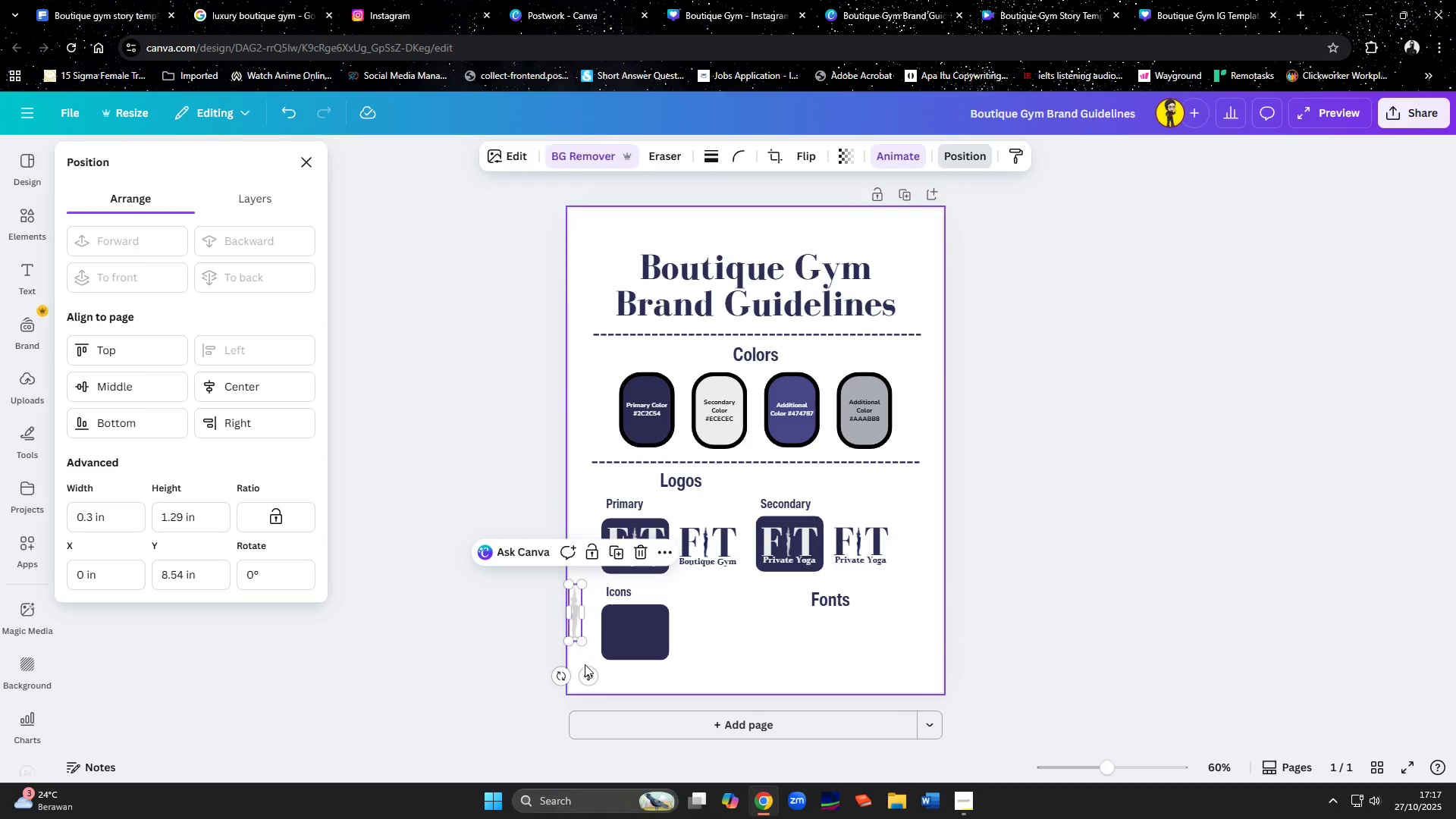 
left_click_drag(start_coordinate=[585, 673], to_coordinate=[665, 676])
 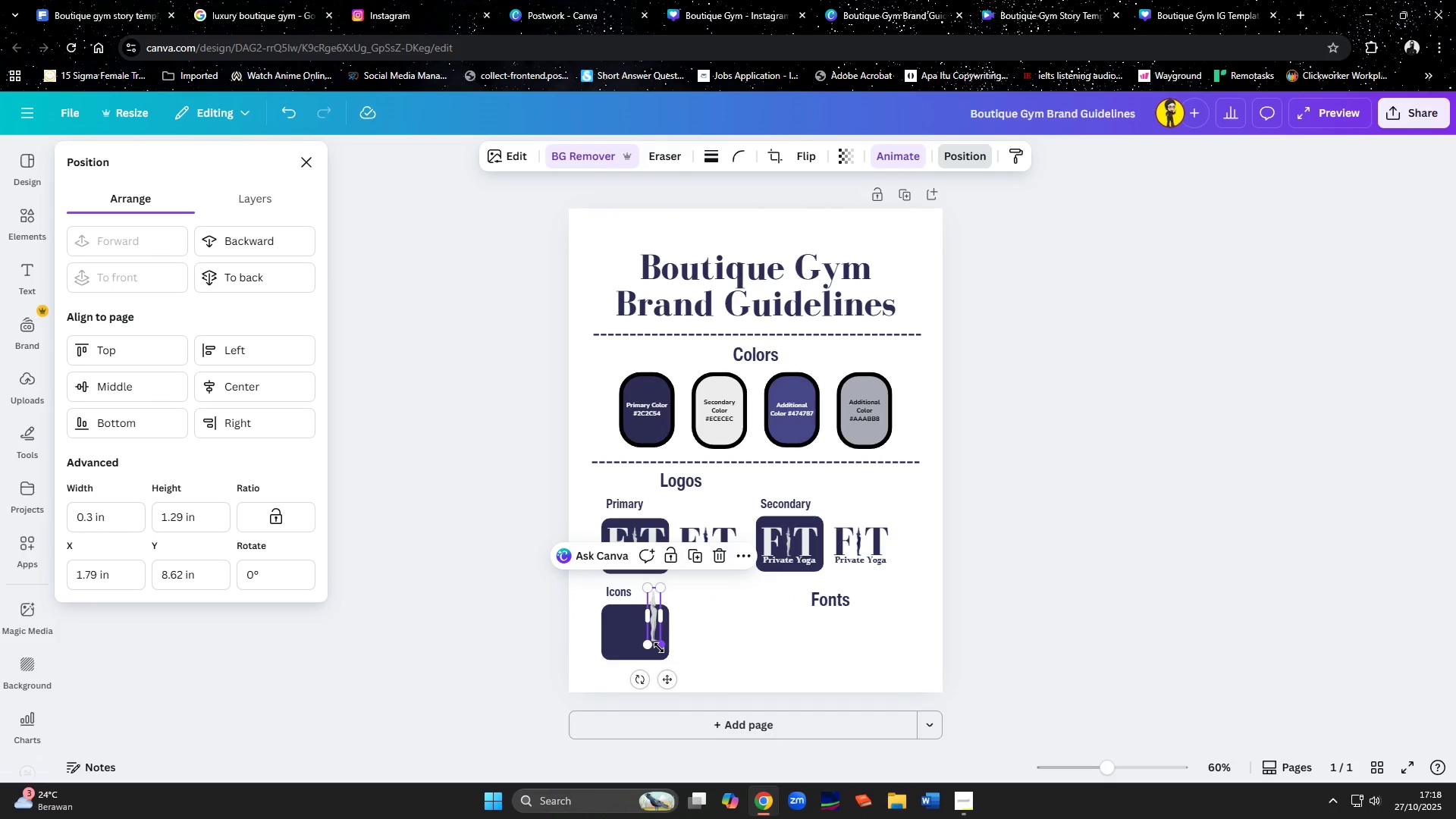 
left_click_drag(start_coordinate=[659, 648], to_coordinate=[668, 657])
 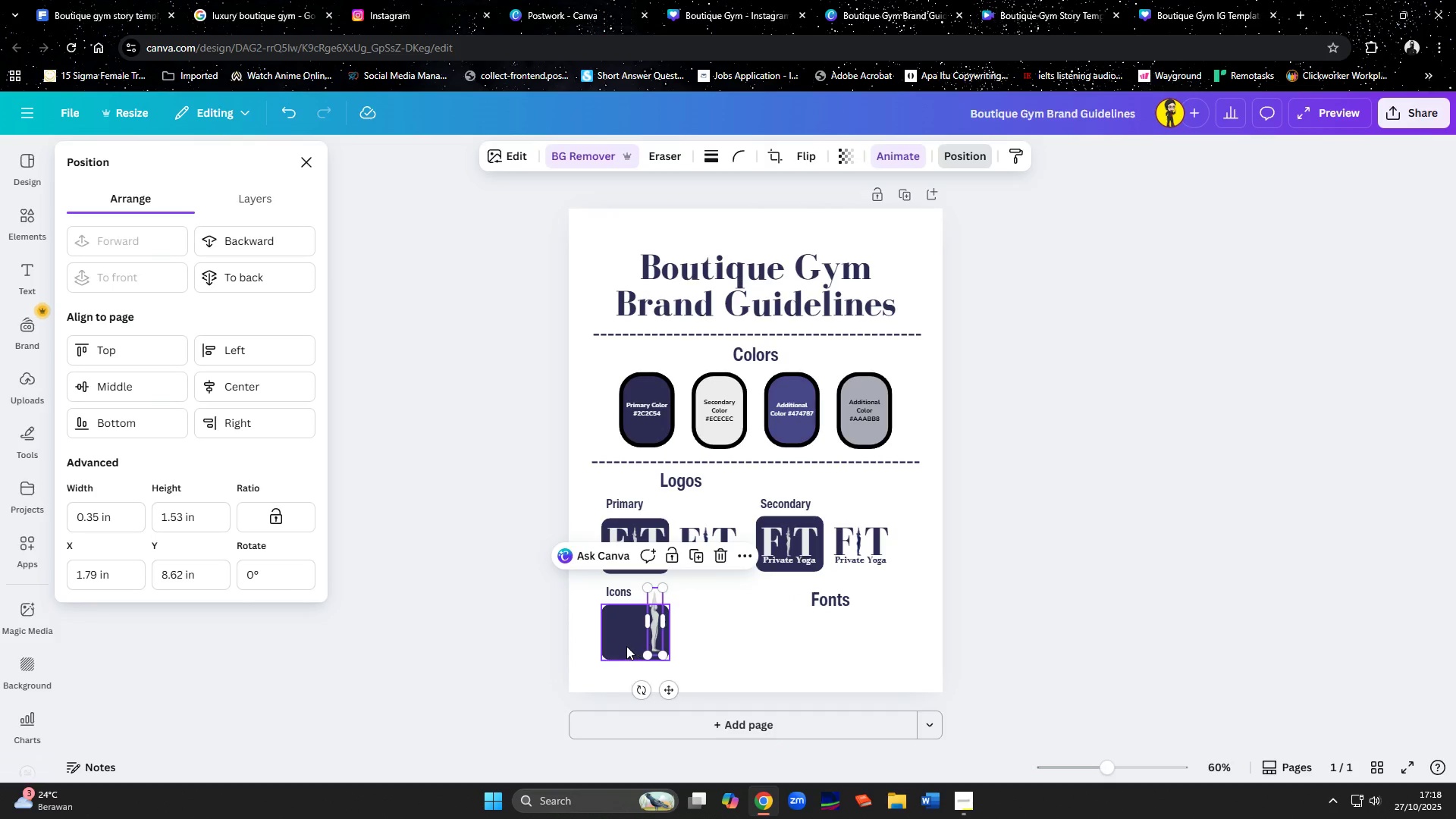 
left_click_drag(start_coordinate=[626, 646], to_coordinate=[666, 629])
 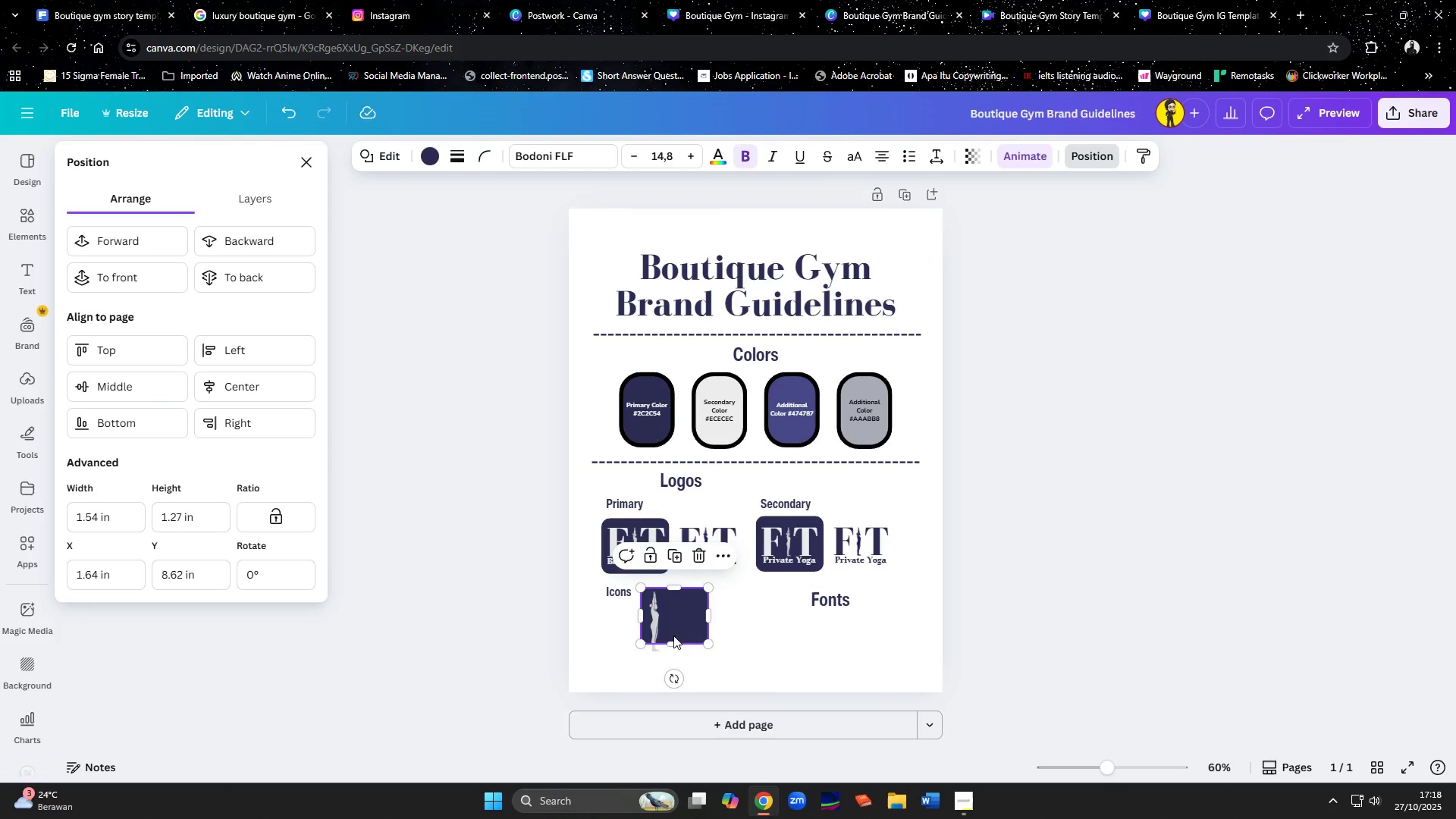 
left_click_drag(start_coordinate=[675, 641], to_coordinate=[679, 653])
 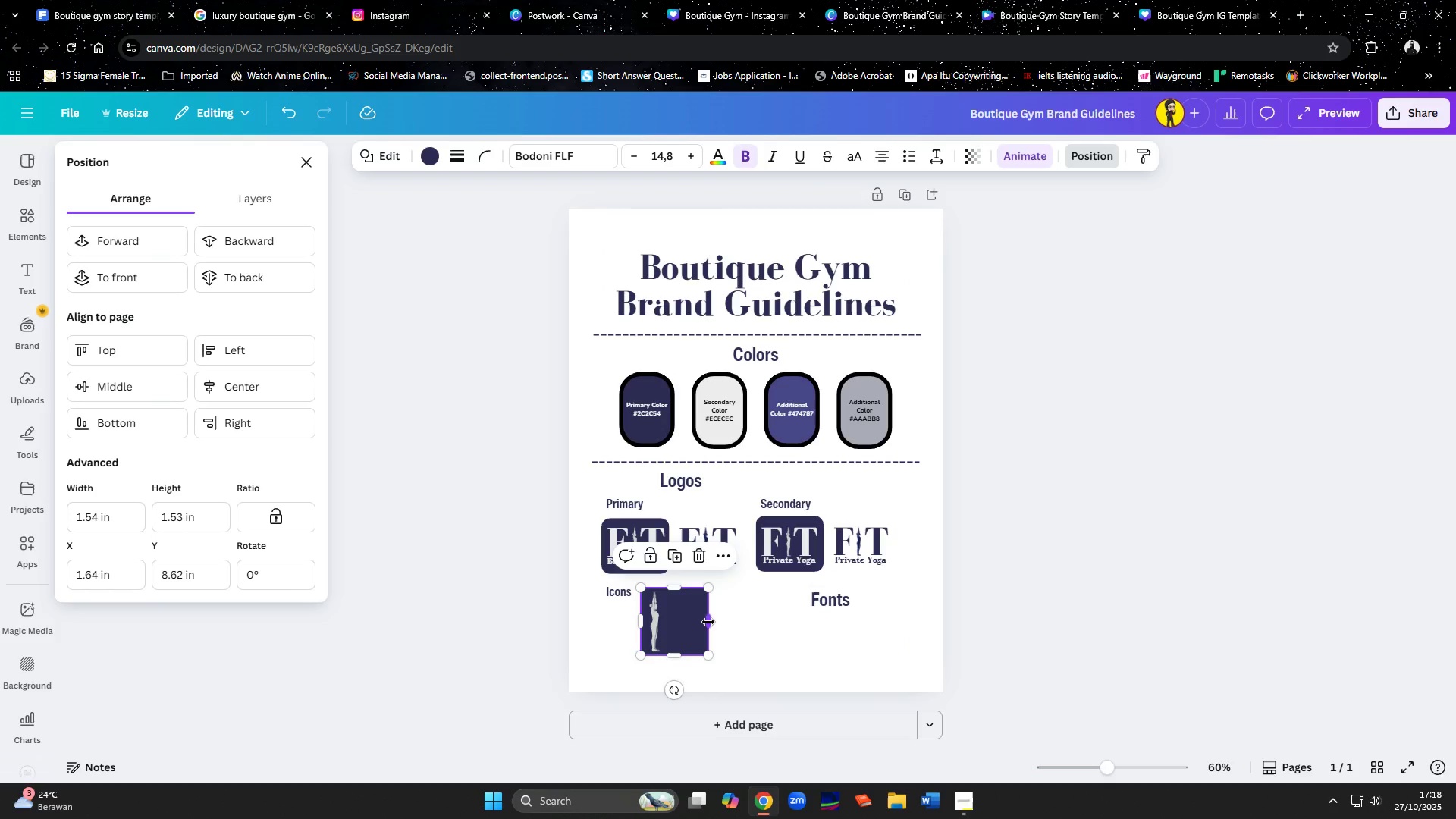 
left_click_drag(start_coordinate=[709, 622], to_coordinate=[671, 624])
 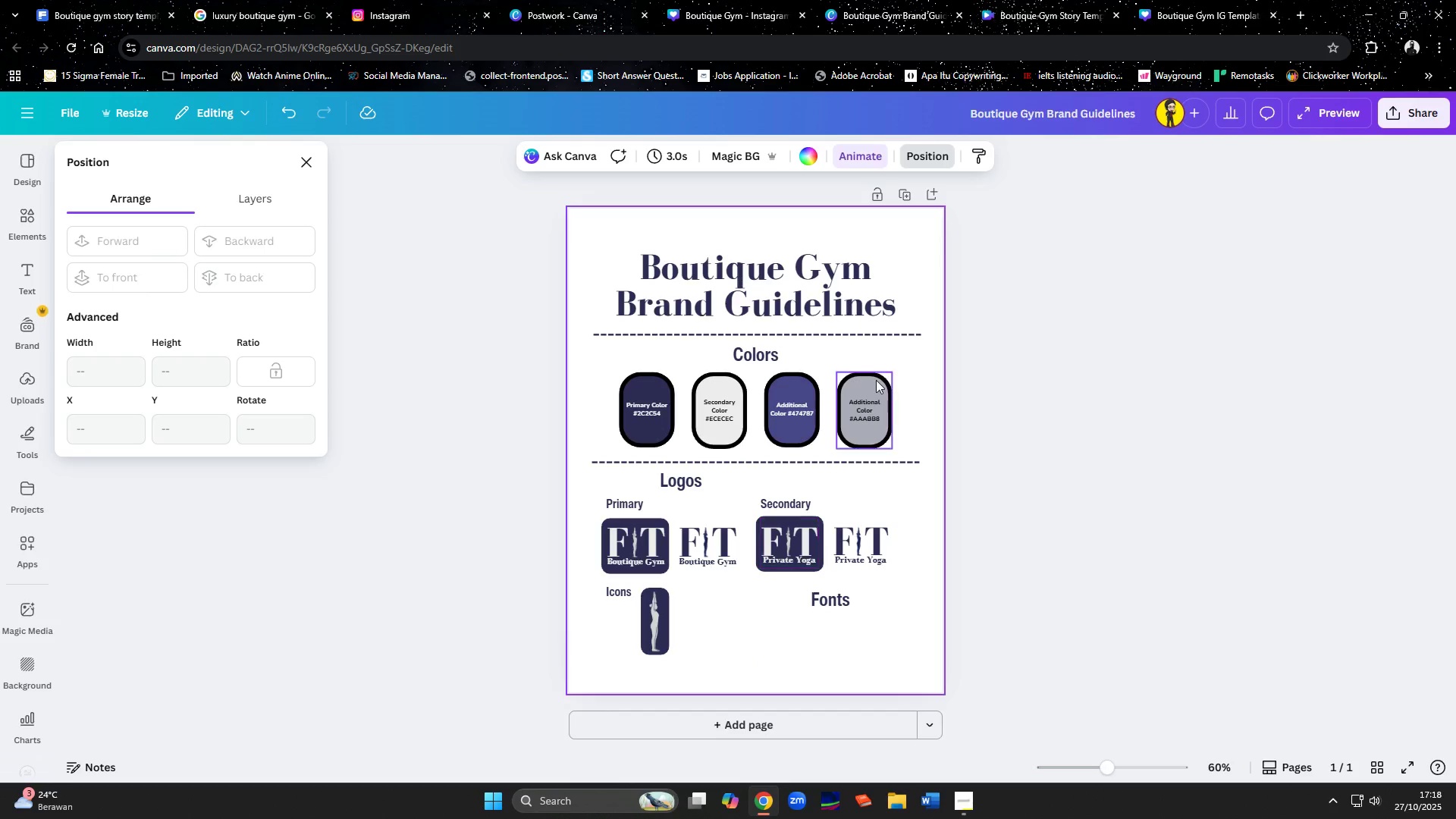 
left_click([737, 11])
 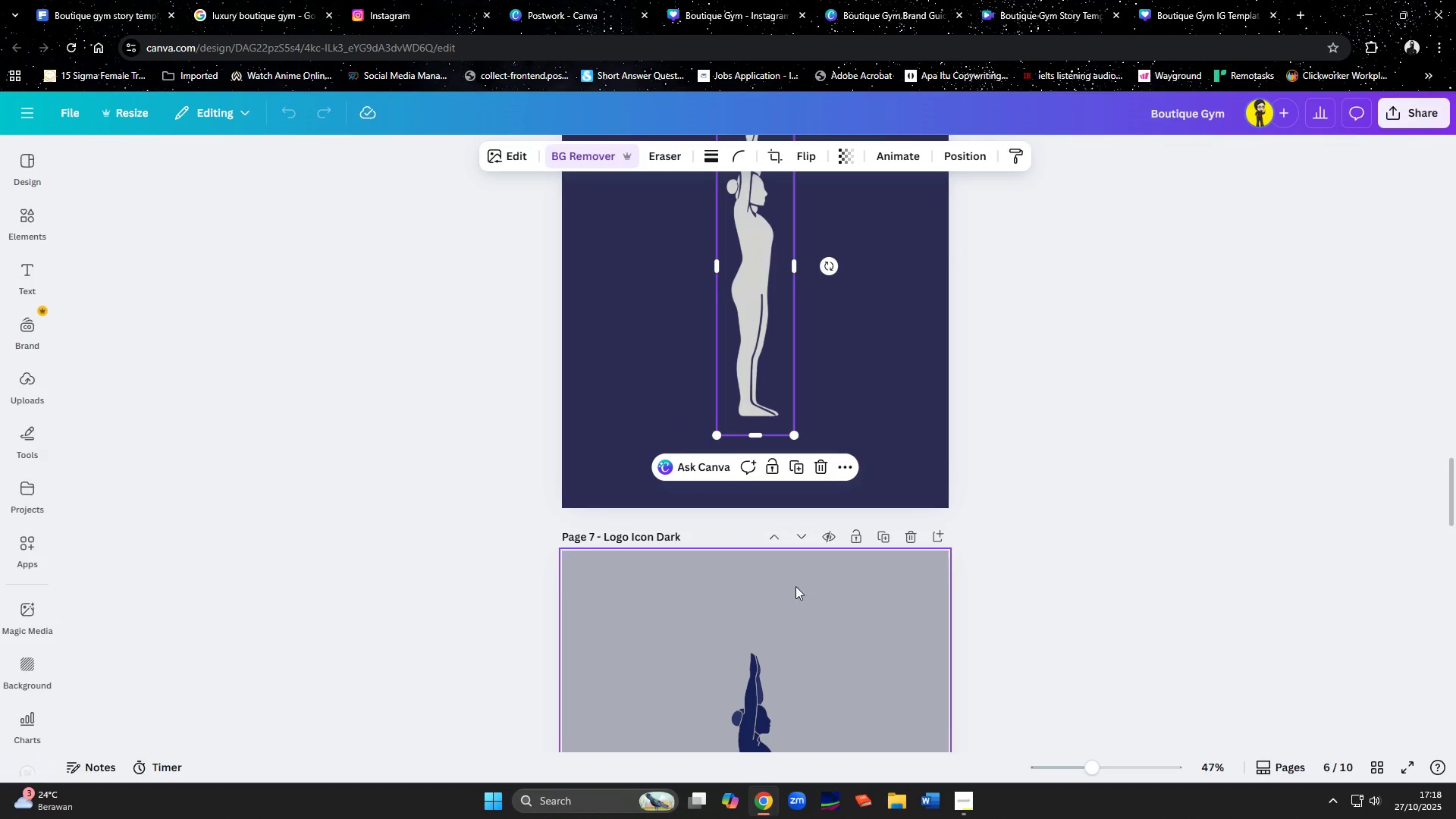 
scroll: coordinate [795, 589], scroll_direction: down, amount: 5.0
 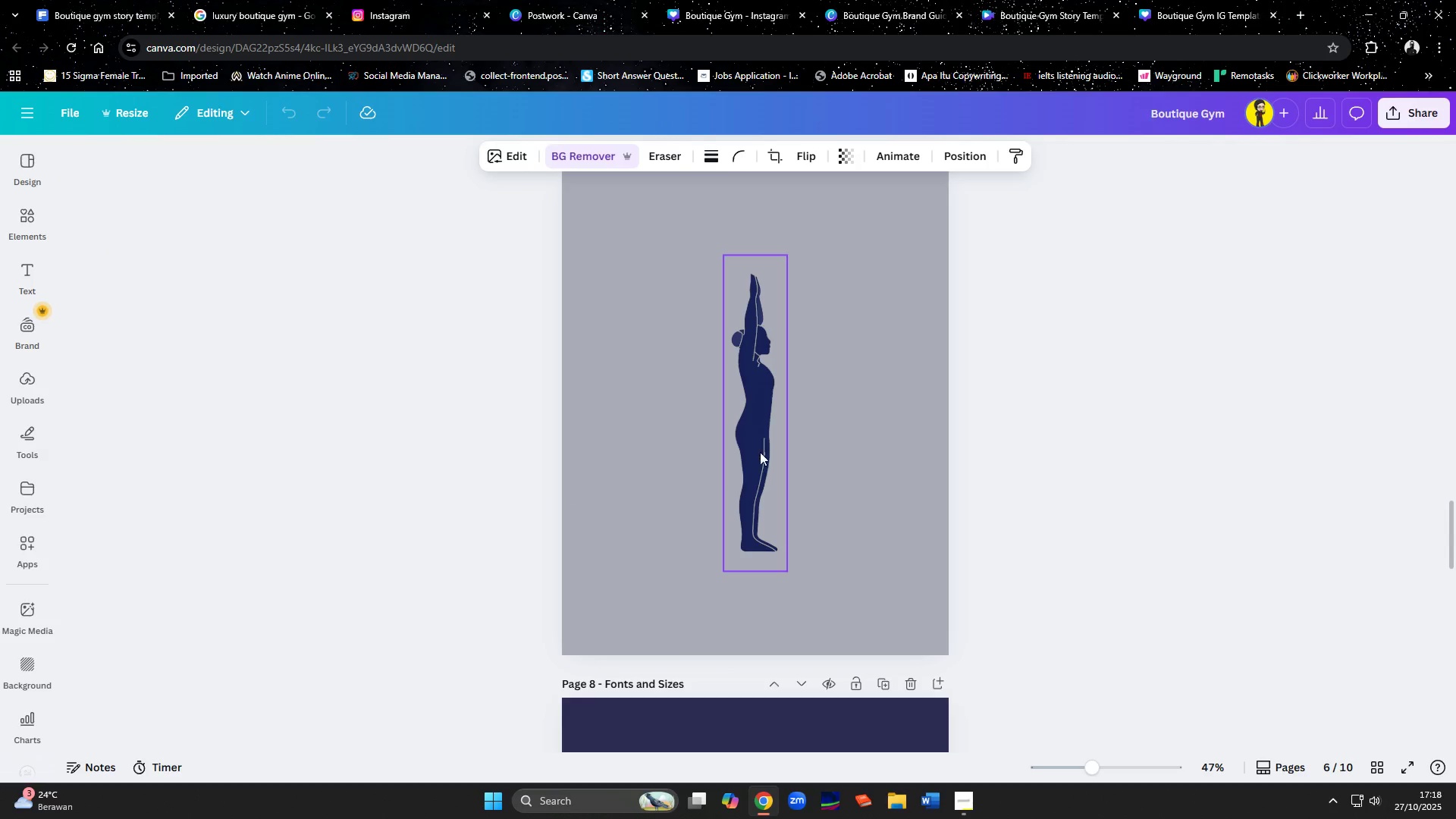 
left_click([760, 450])
 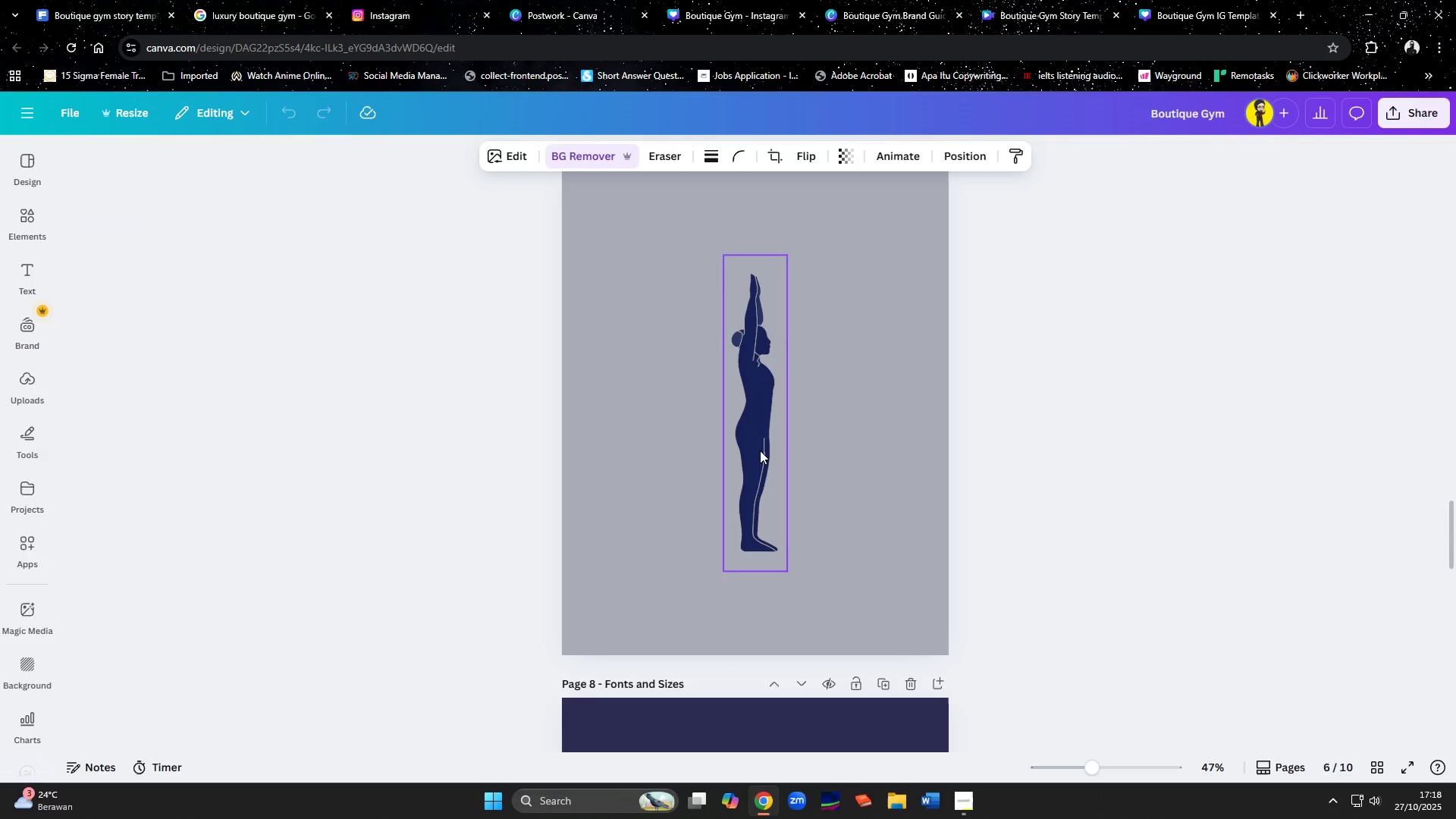 
key(Control+C)
 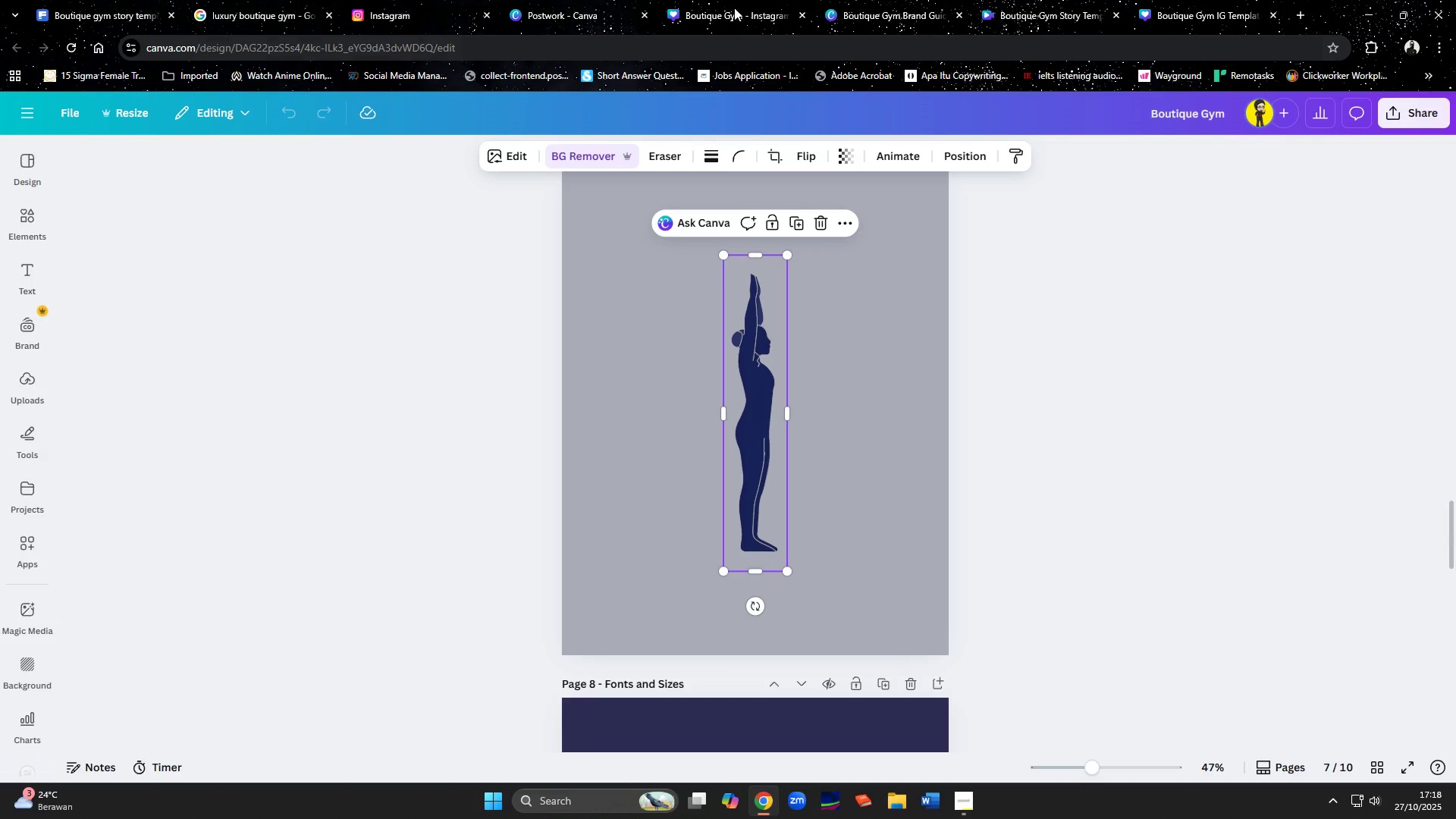 
left_click([736, 0])
 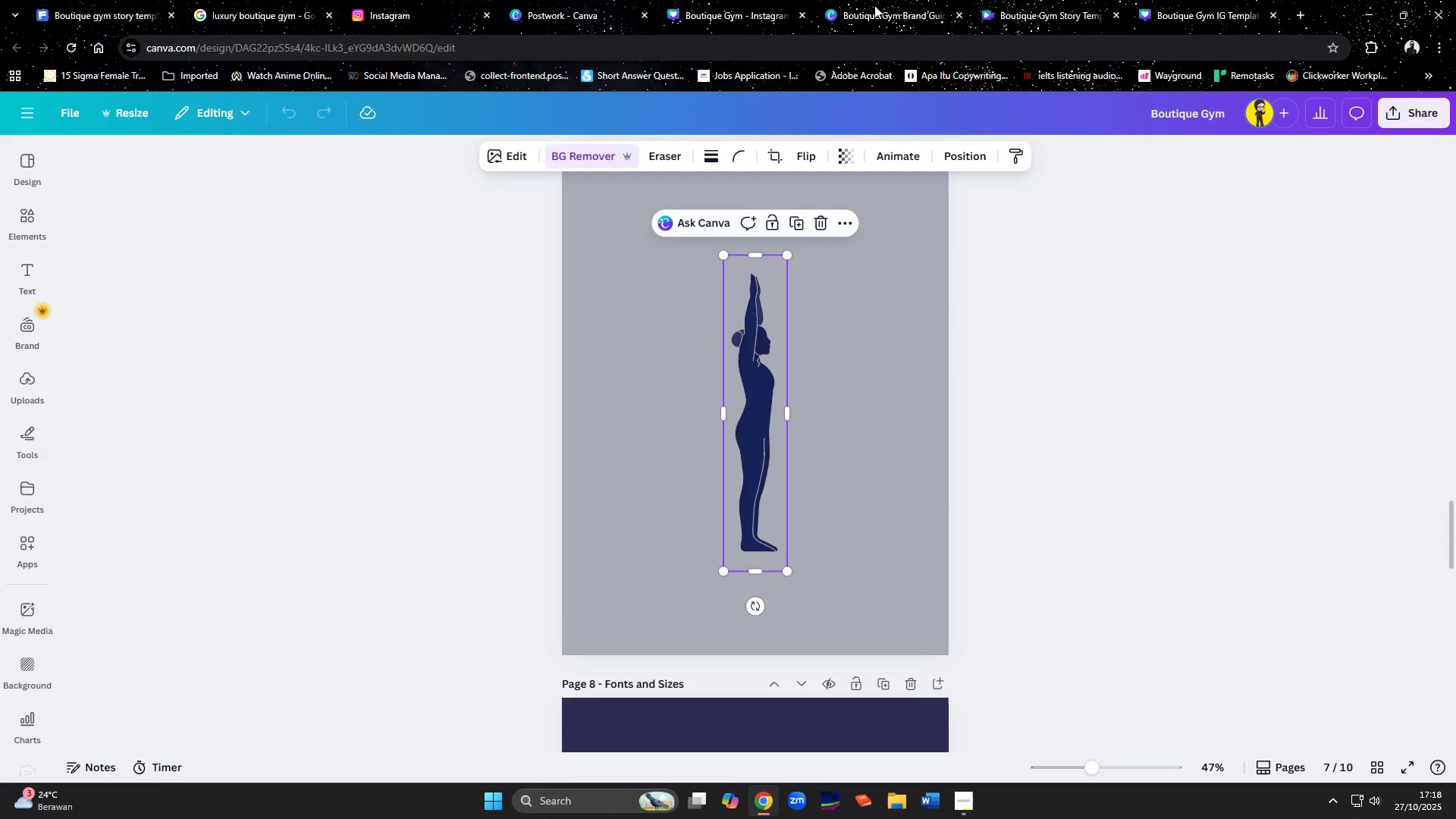 
left_click([874, 5])
 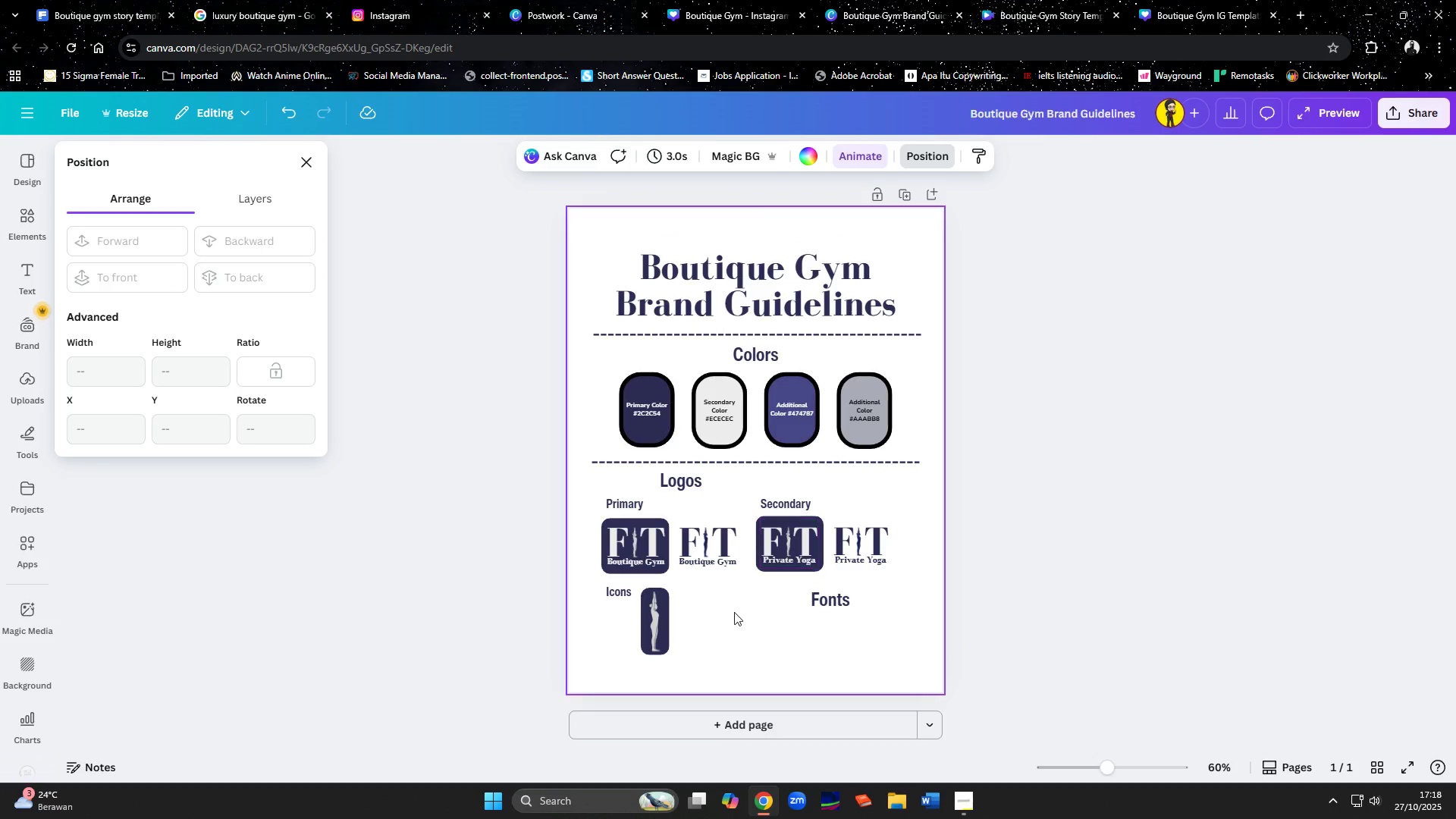 
left_click([720, 642])
 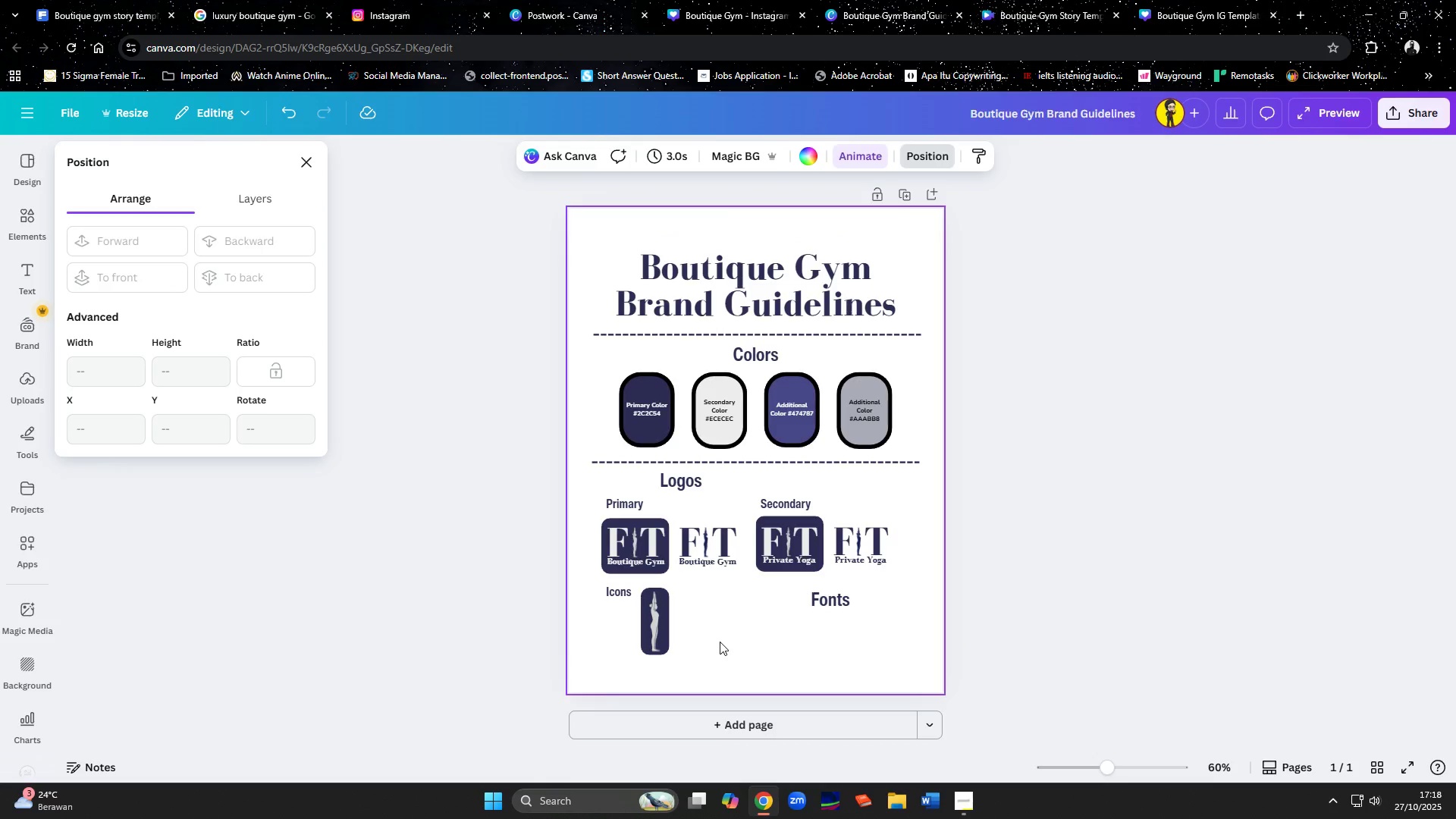 
key(Control+V)
 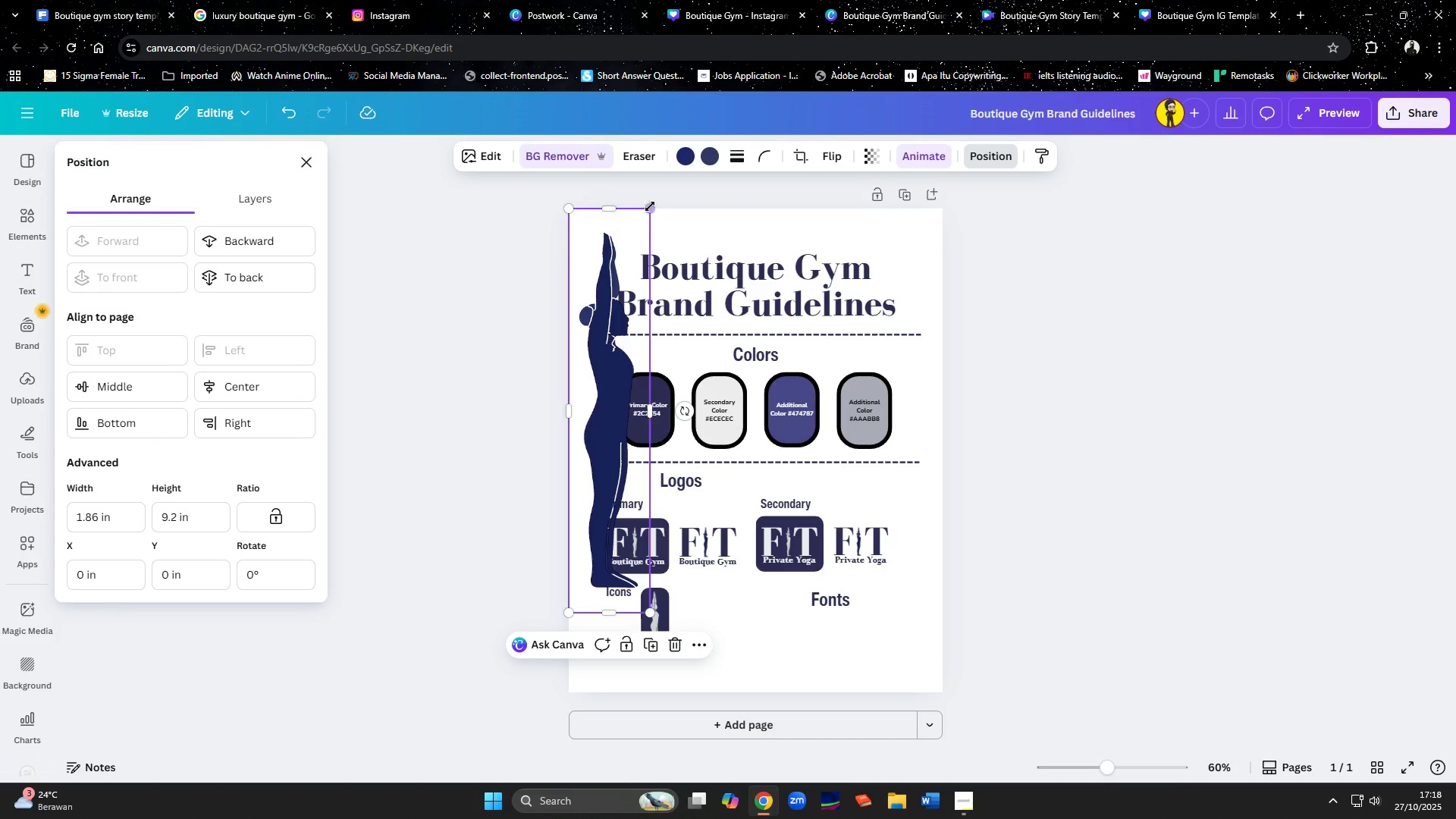 
left_click_drag(start_coordinate=[652, 206], to_coordinate=[564, 509])
 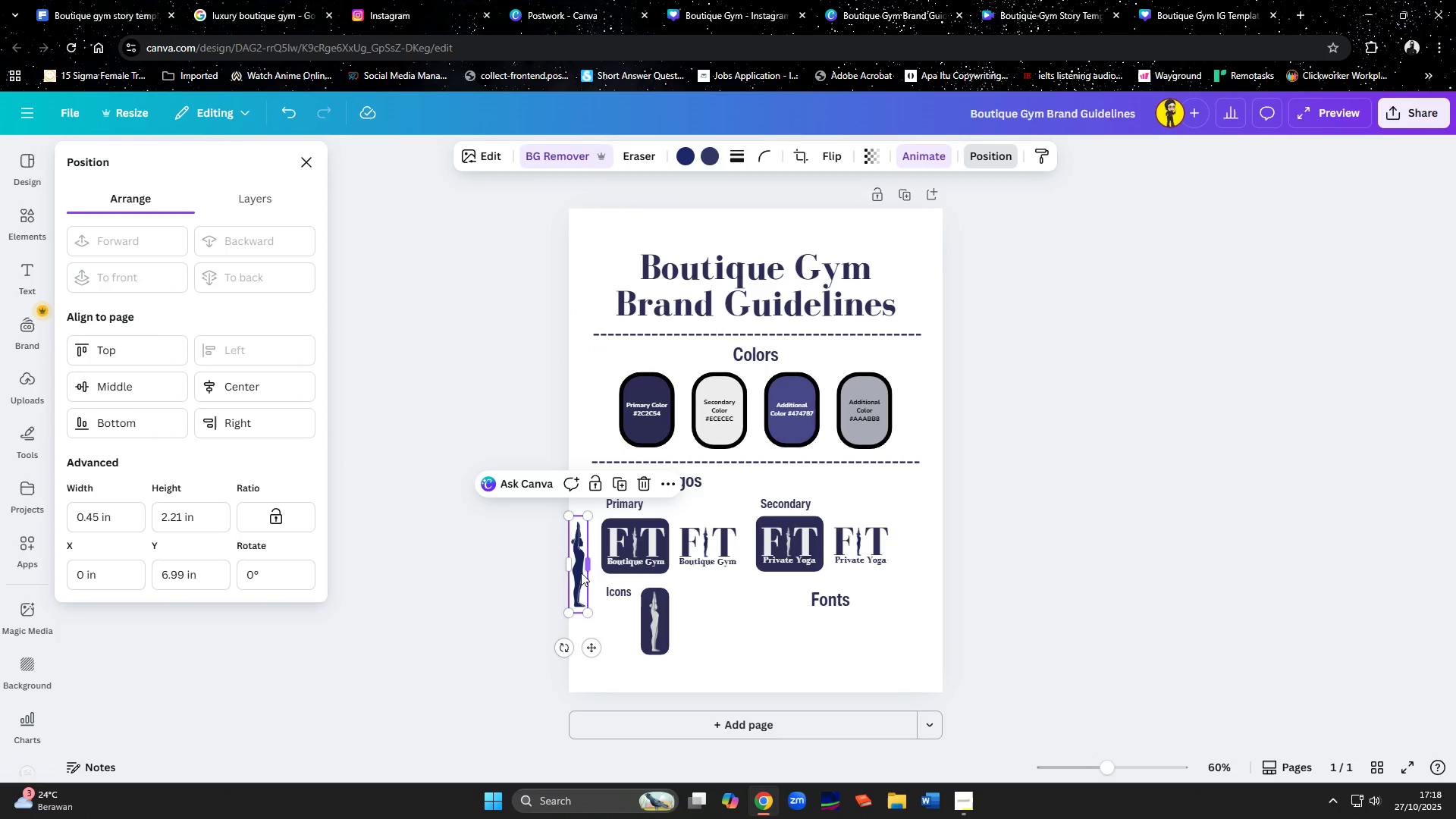 
left_click_drag(start_coordinate=[579, 576], to_coordinate=[684, 621])
 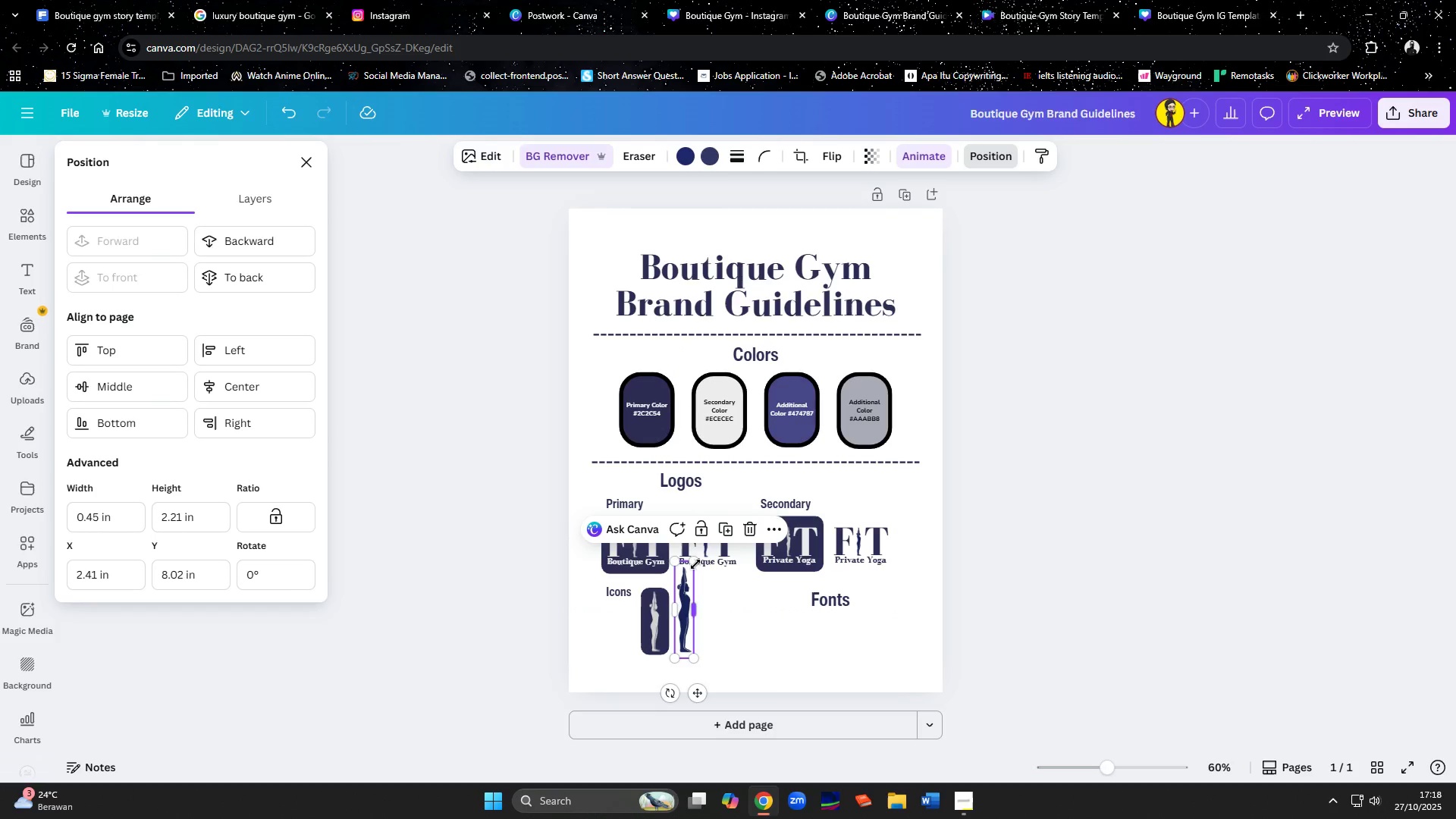 
left_click_drag(start_coordinate=[695, 564], to_coordinate=[704, 596])
 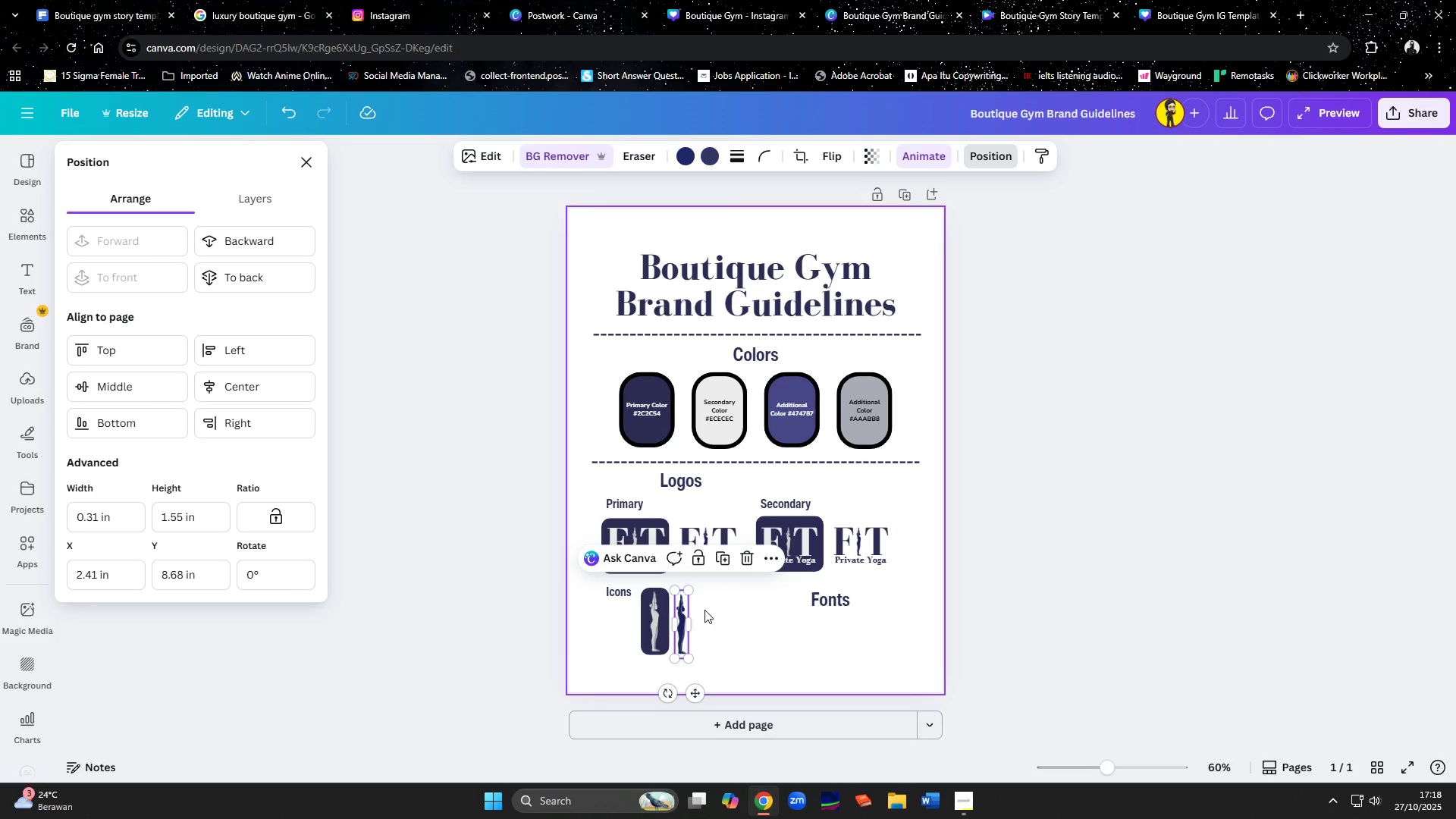 
left_click([704, 610])
 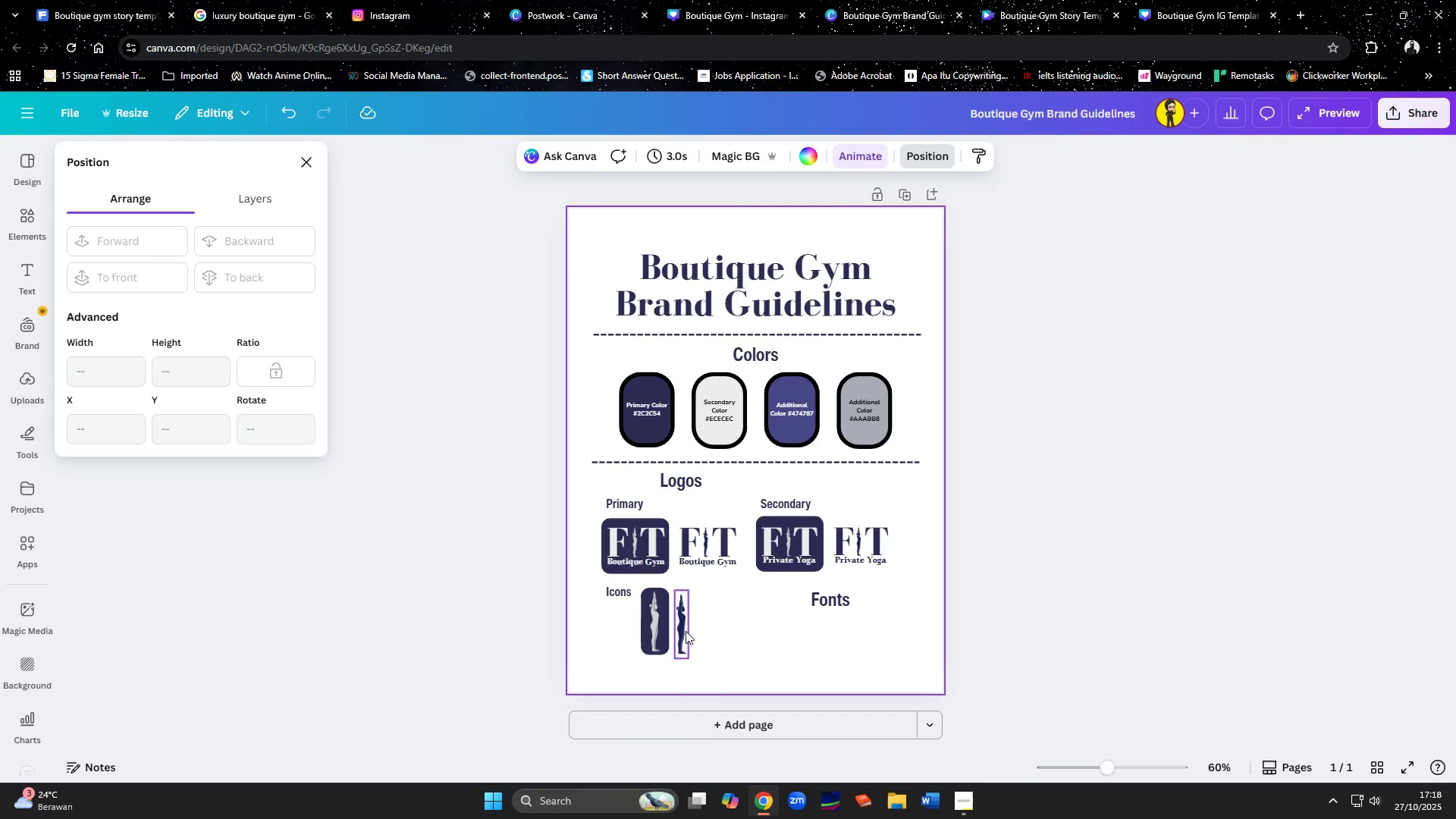 
left_click([688, 607])
 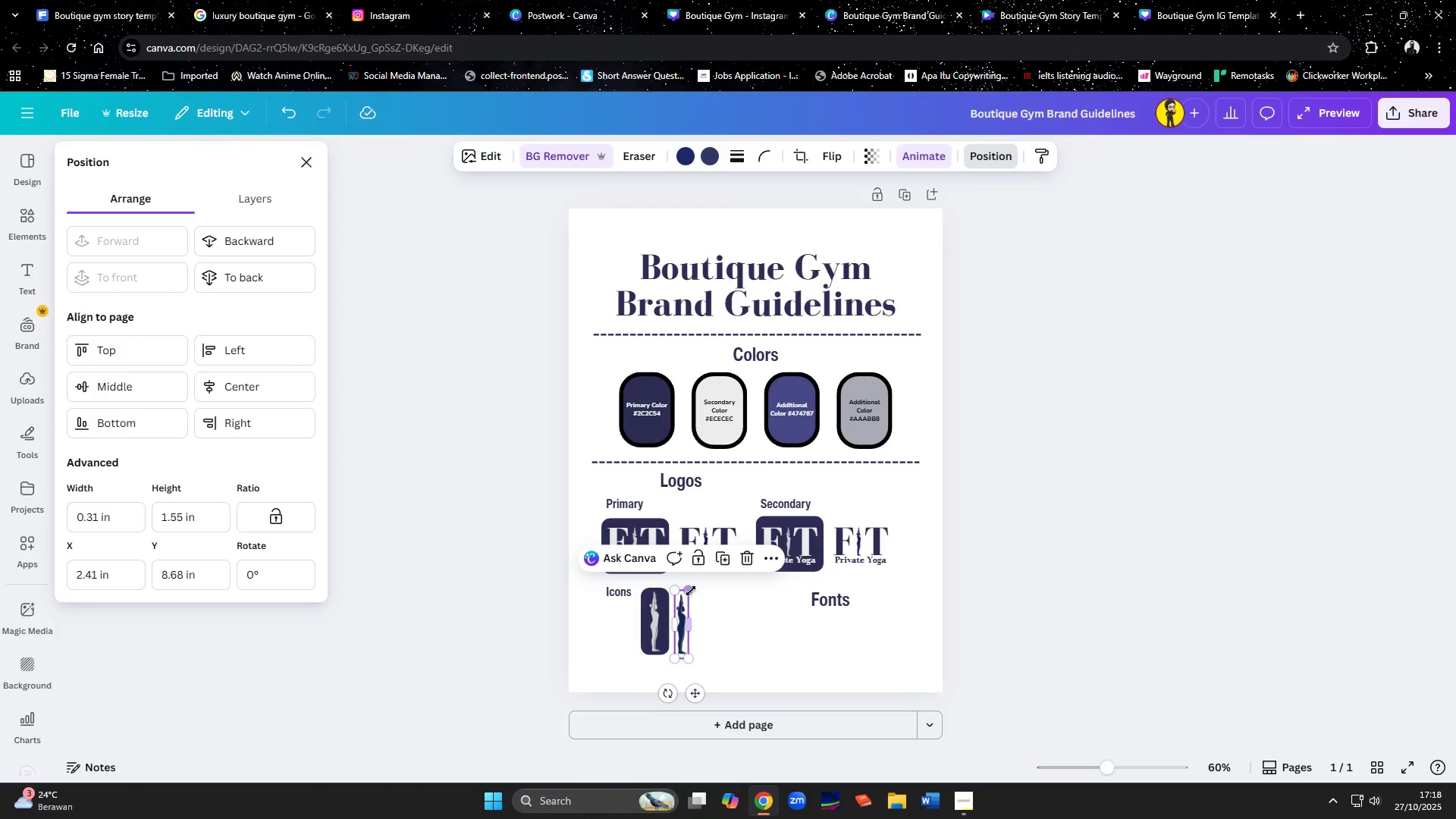 
left_click_drag(start_coordinate=[692, 589], to_coordinate=[705, 588])
 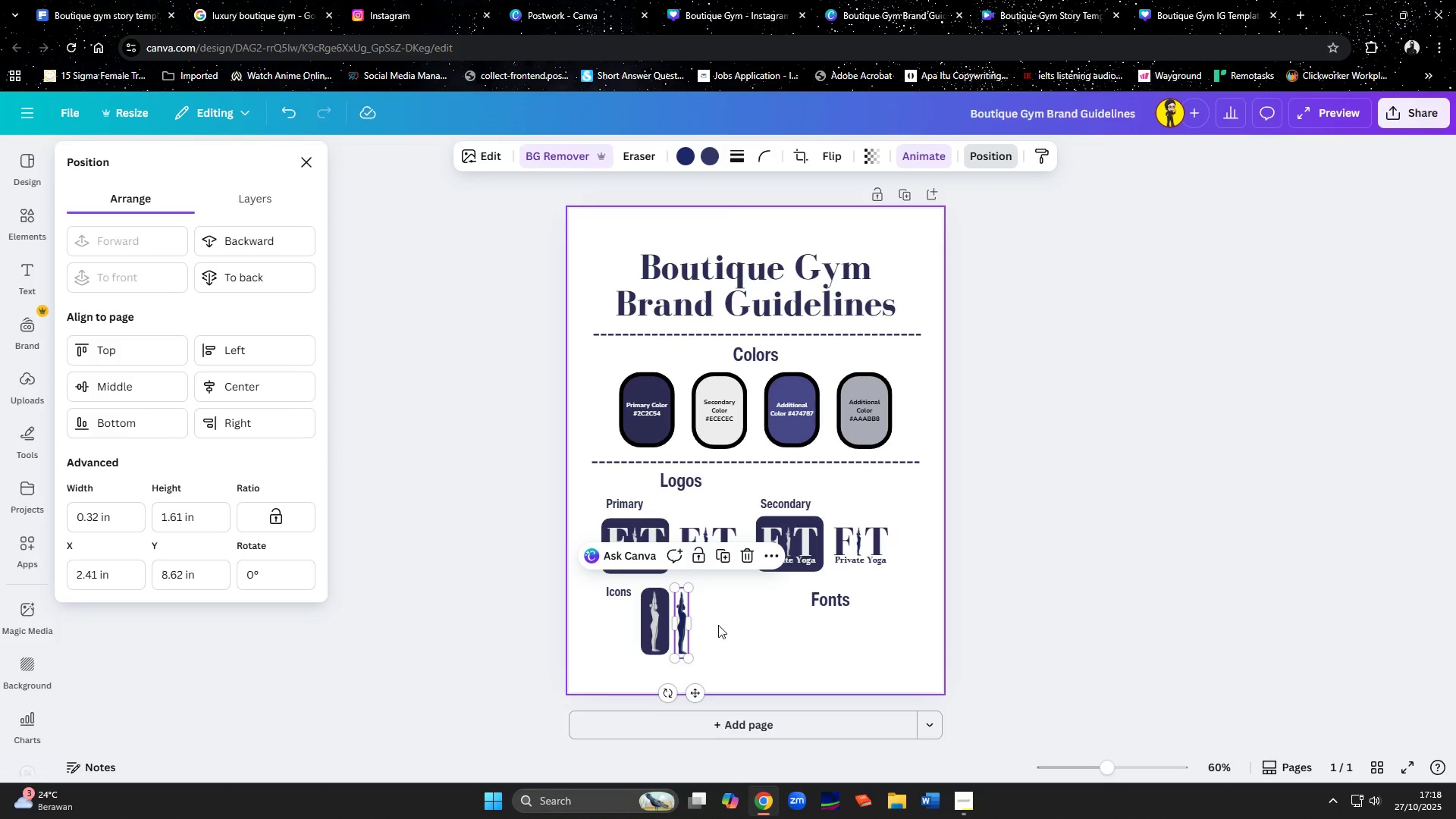 
left_click([718, 625])
 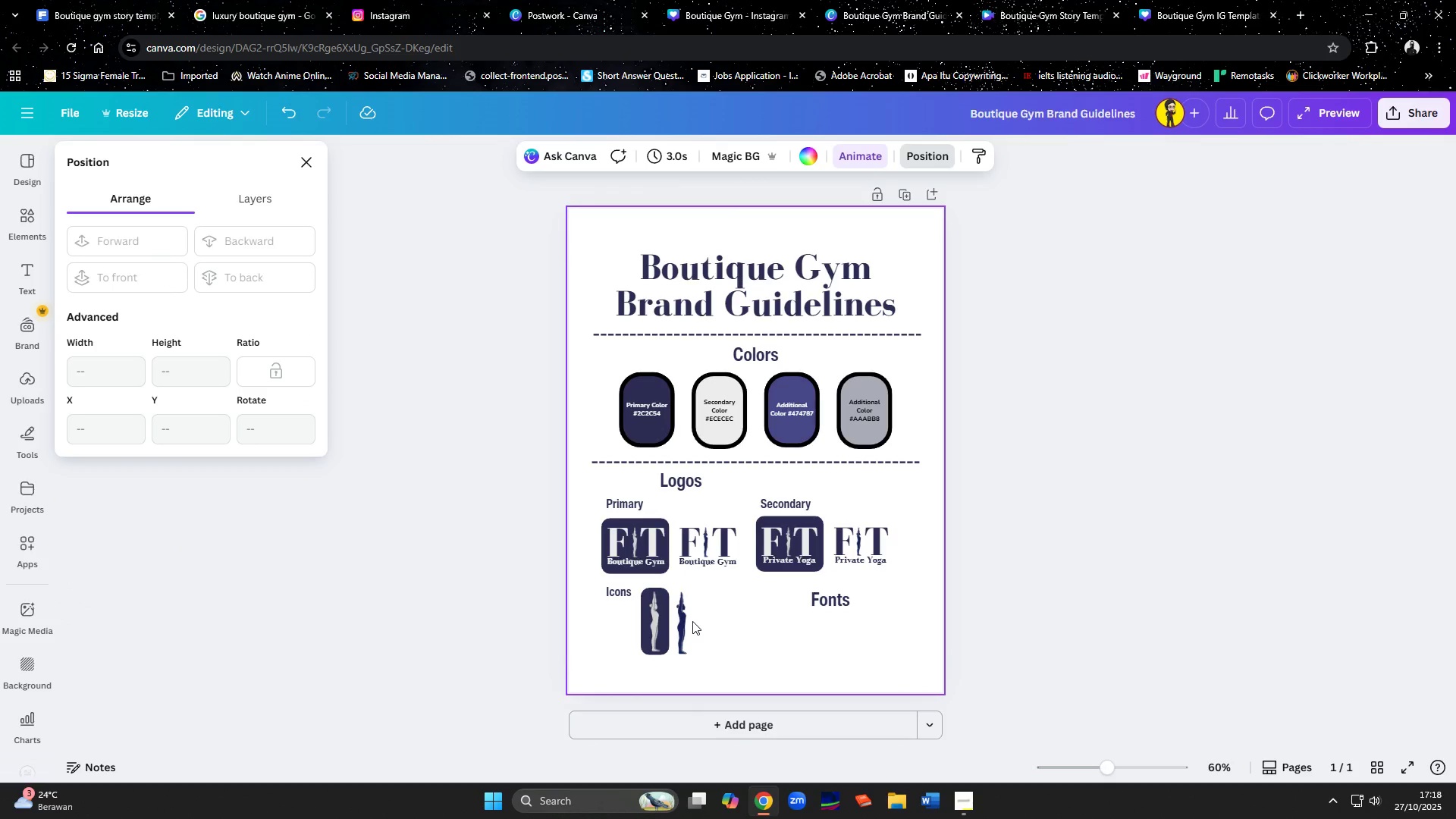 
left_click([686, 621])
 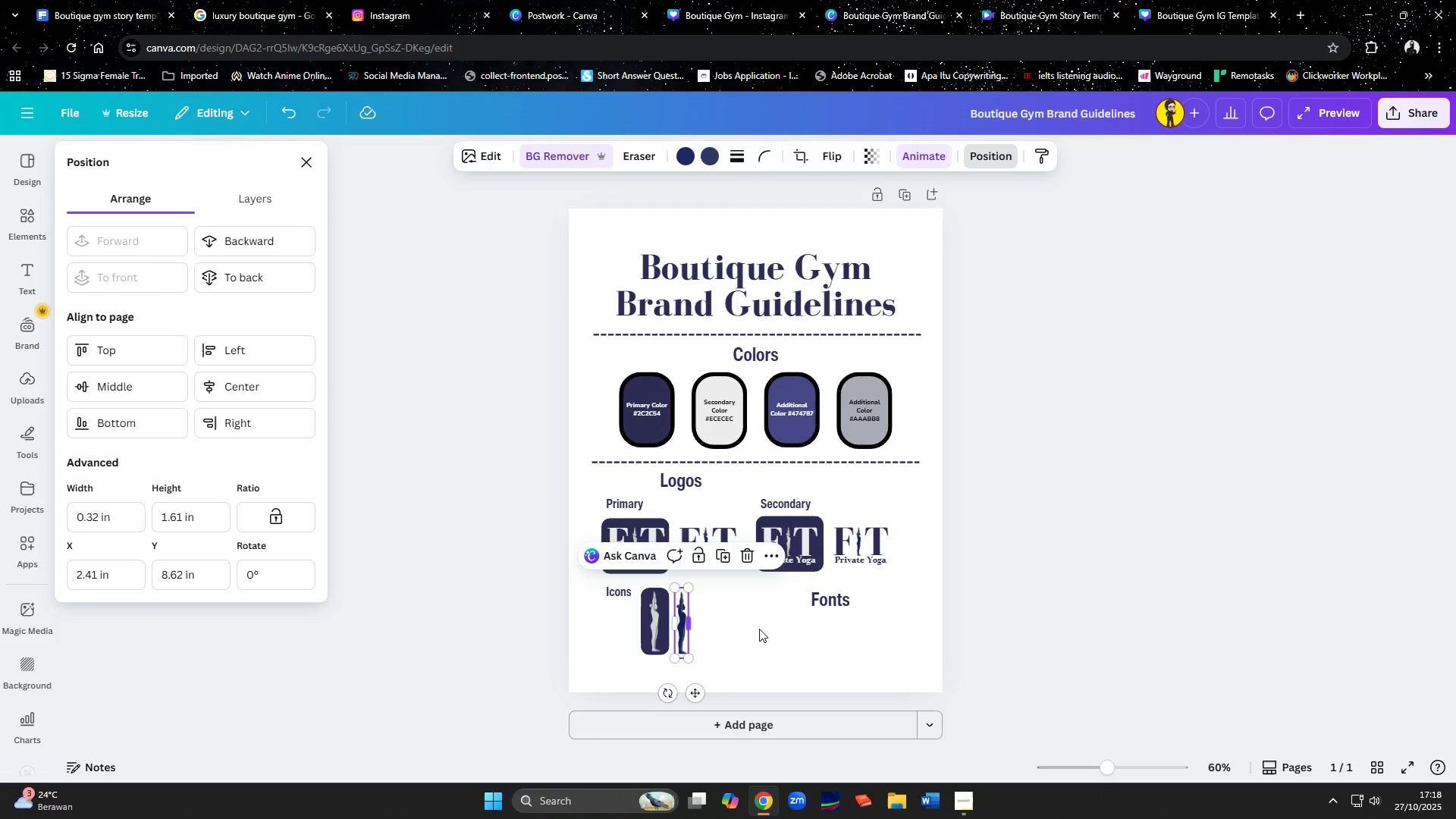 
key(ArrowRight)
 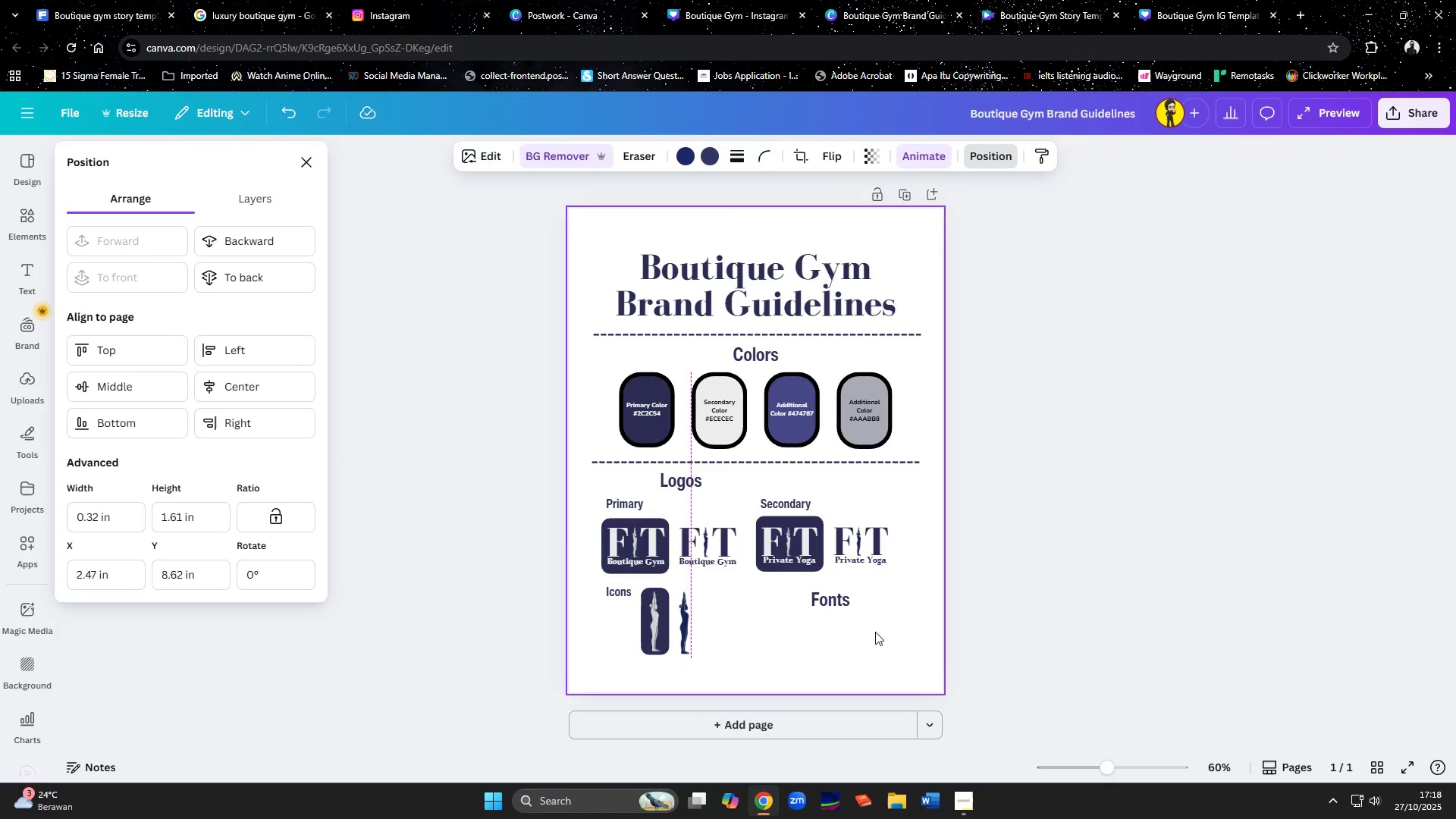 
key(ArrowRight)
 